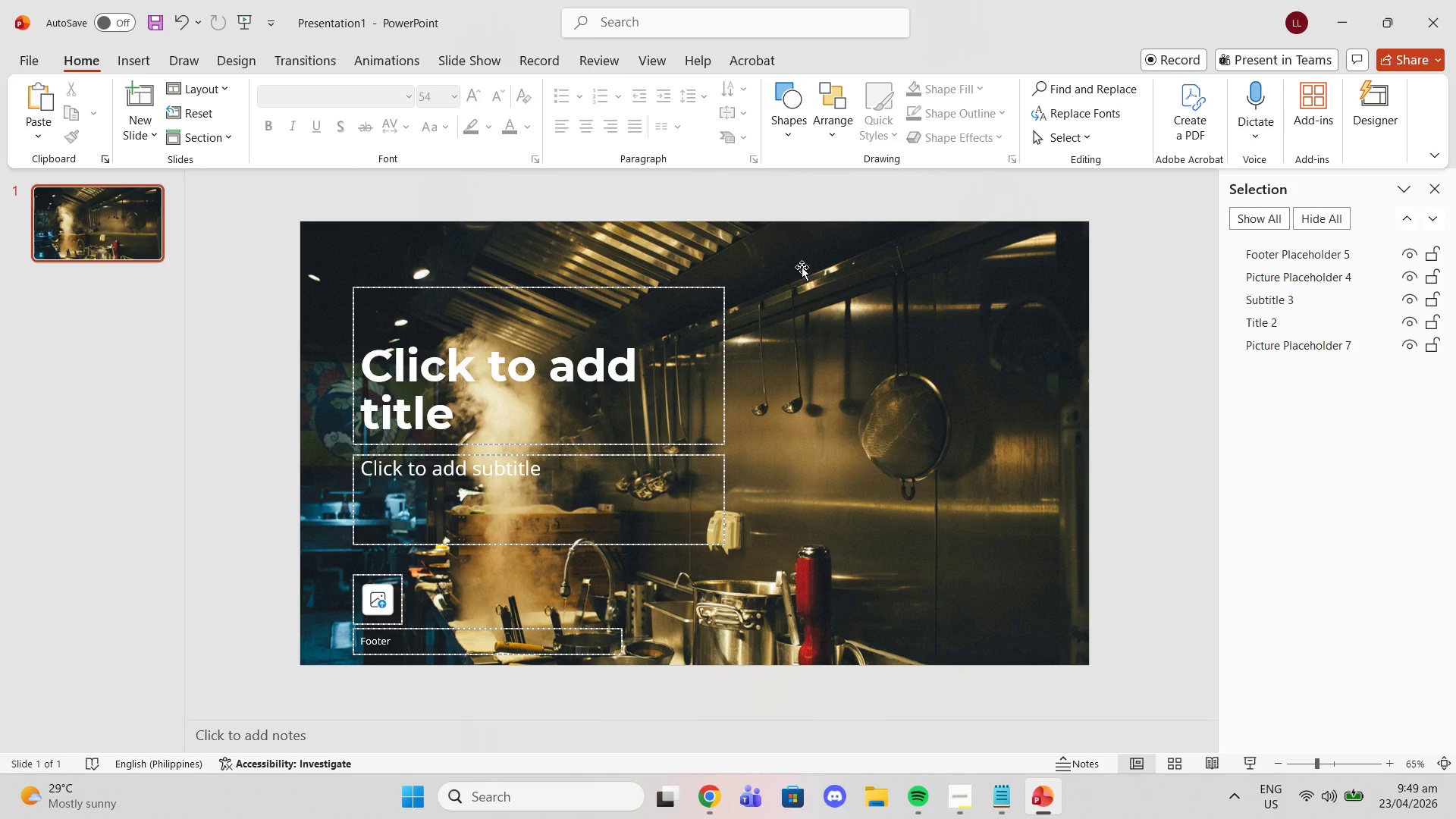 
left_click([847, 326])
 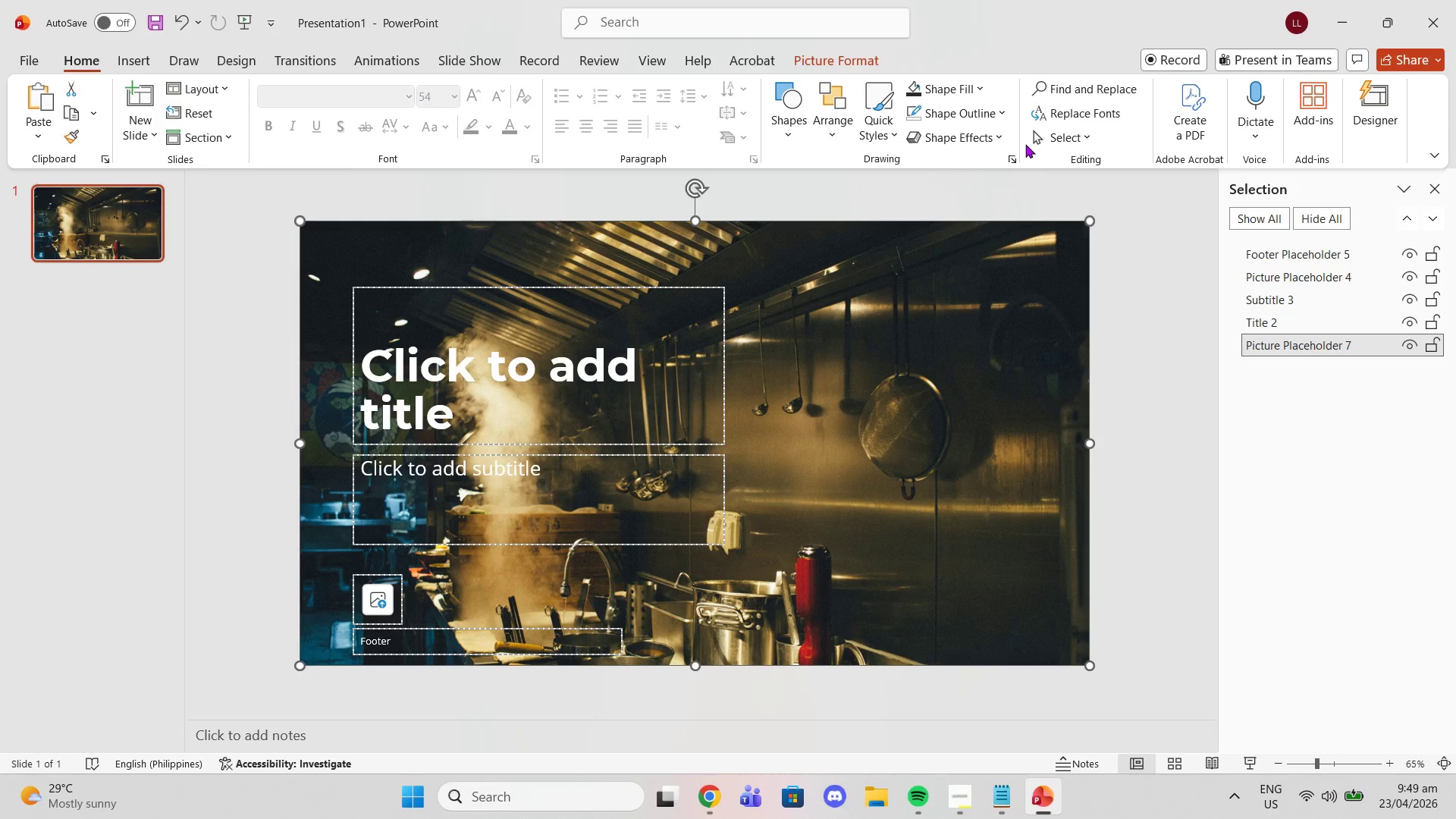 
right_click([893, 335])
 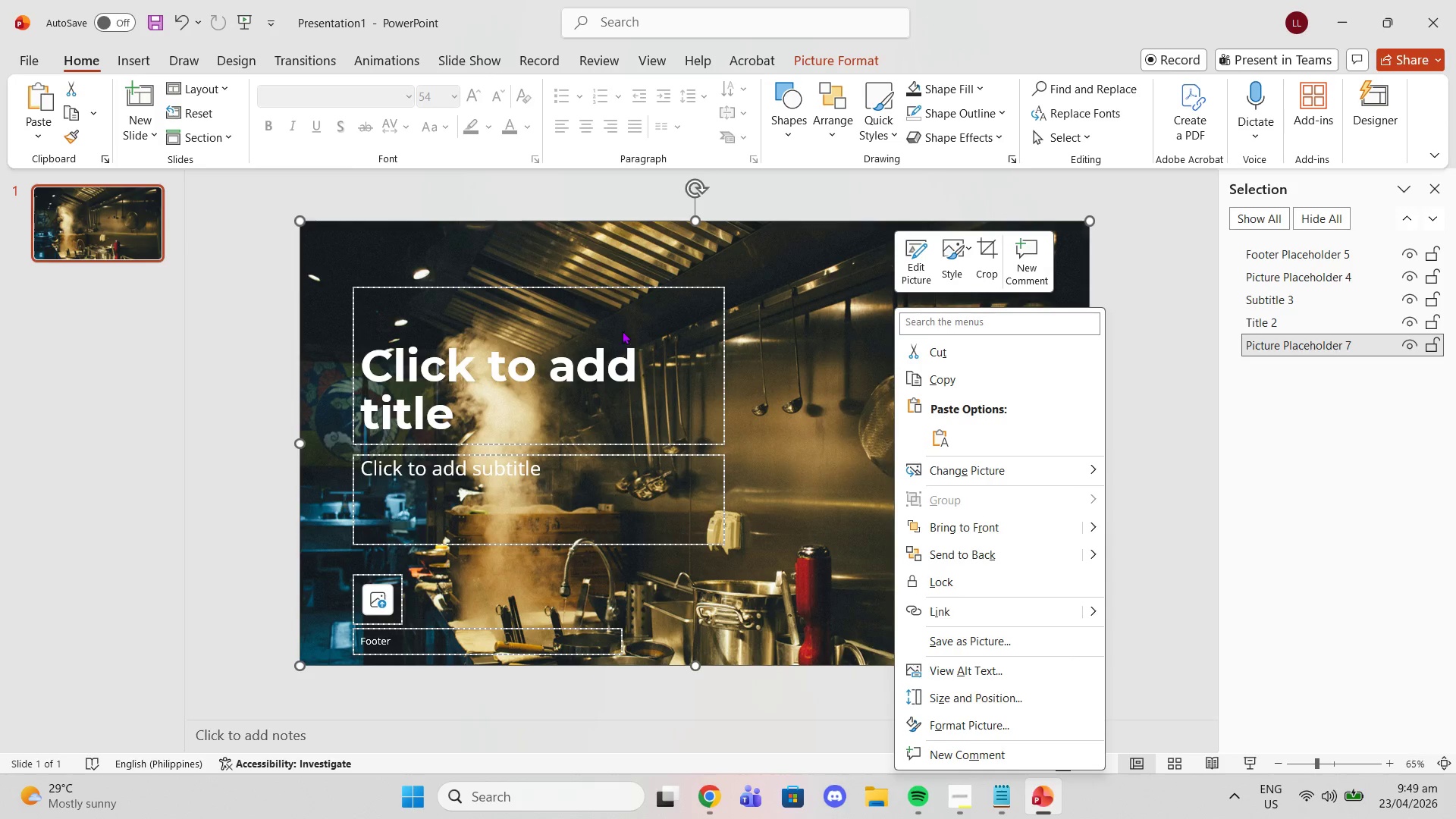 
left_click([142, 211])
 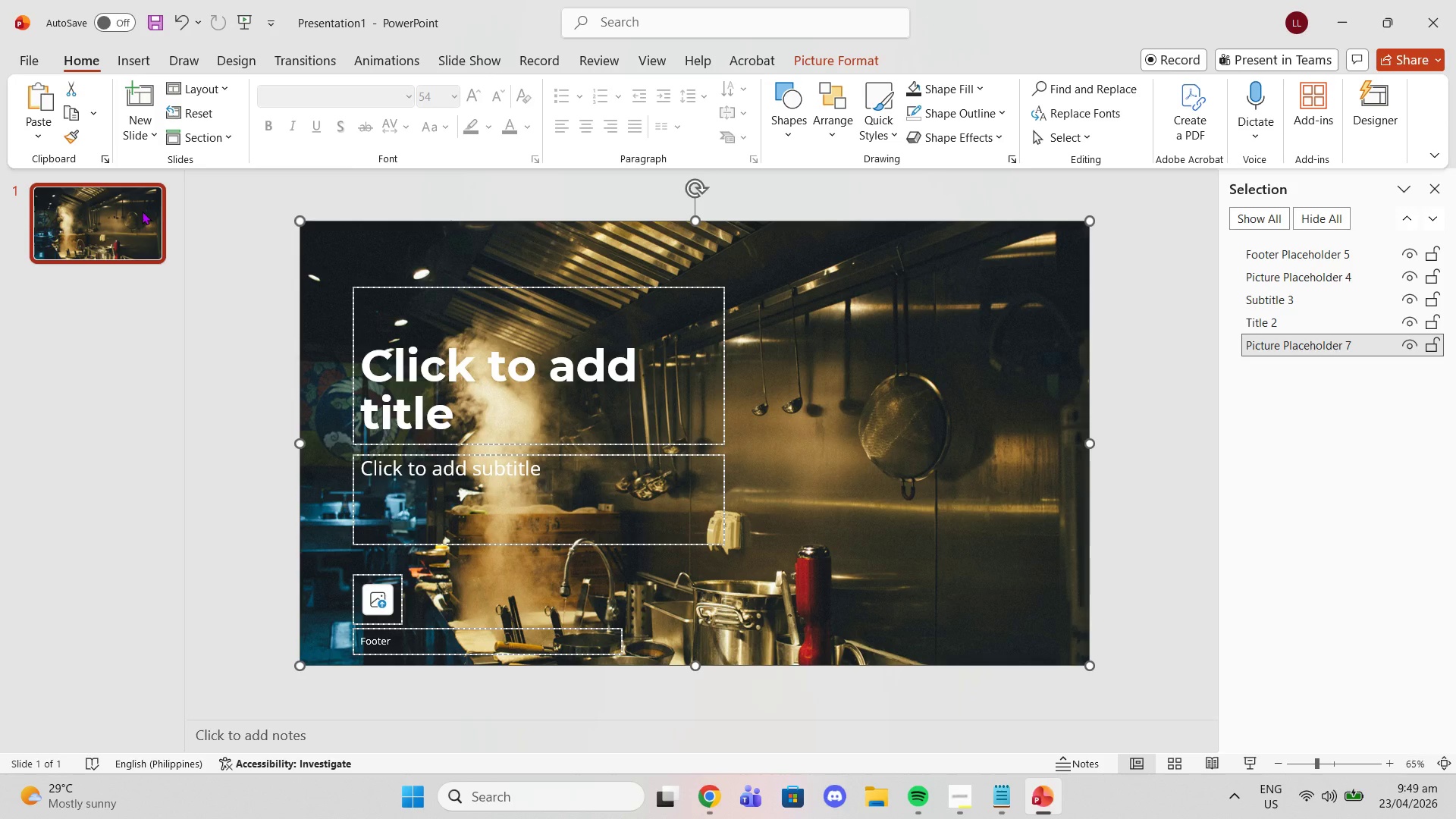 
right_click([142, 211])
 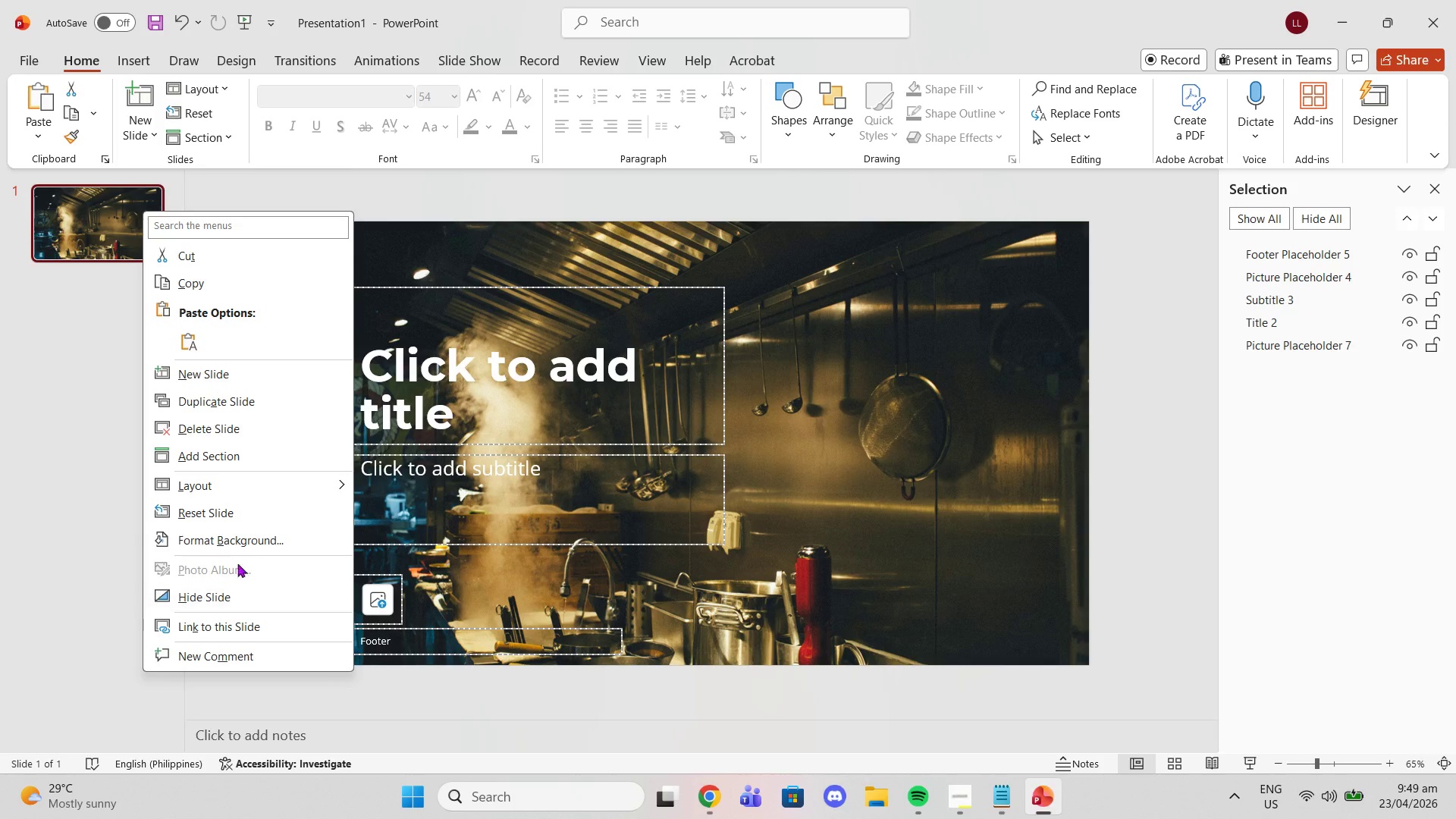 
left_click([225, 518])
 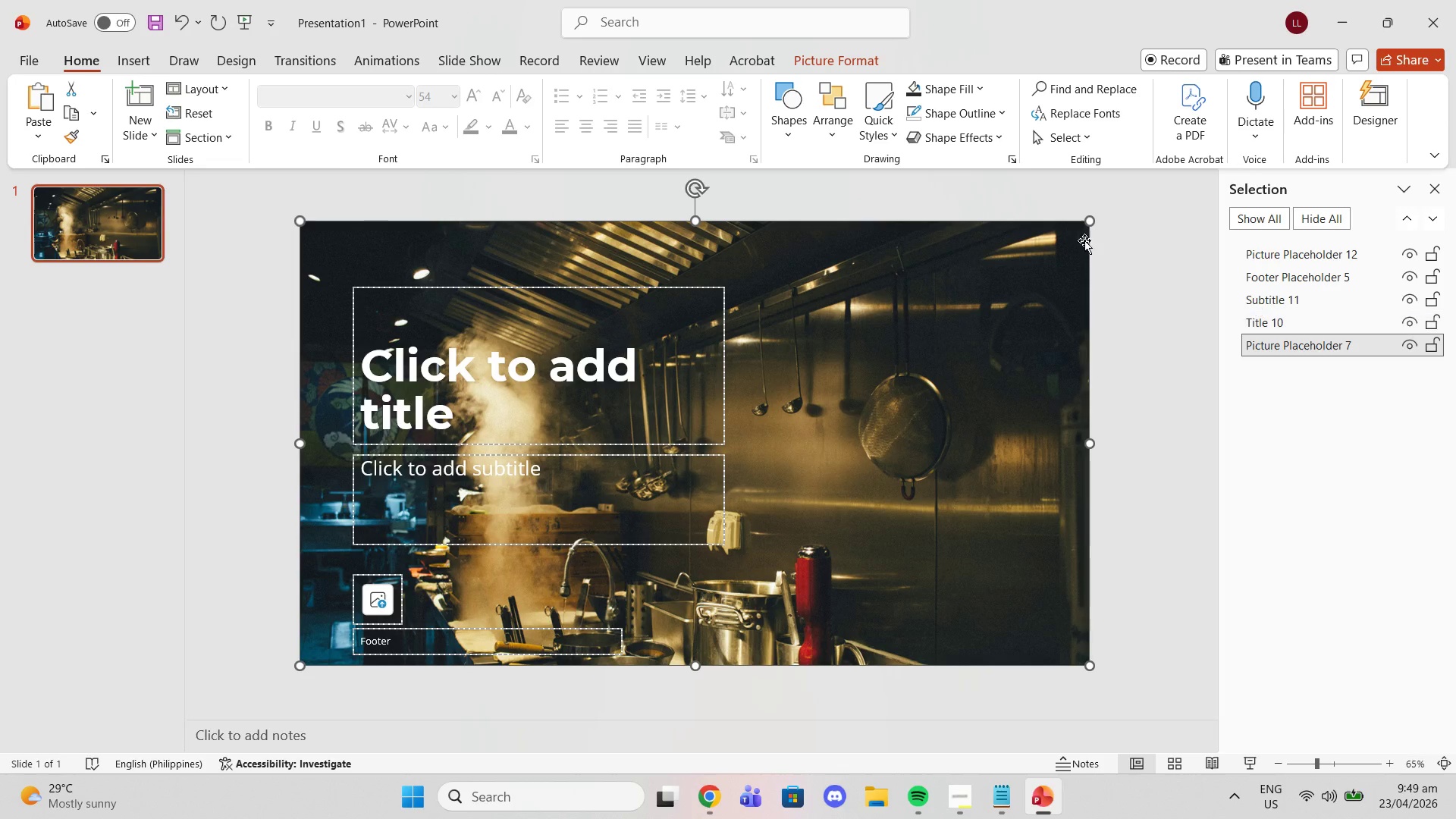 
left_click([138, 124])
 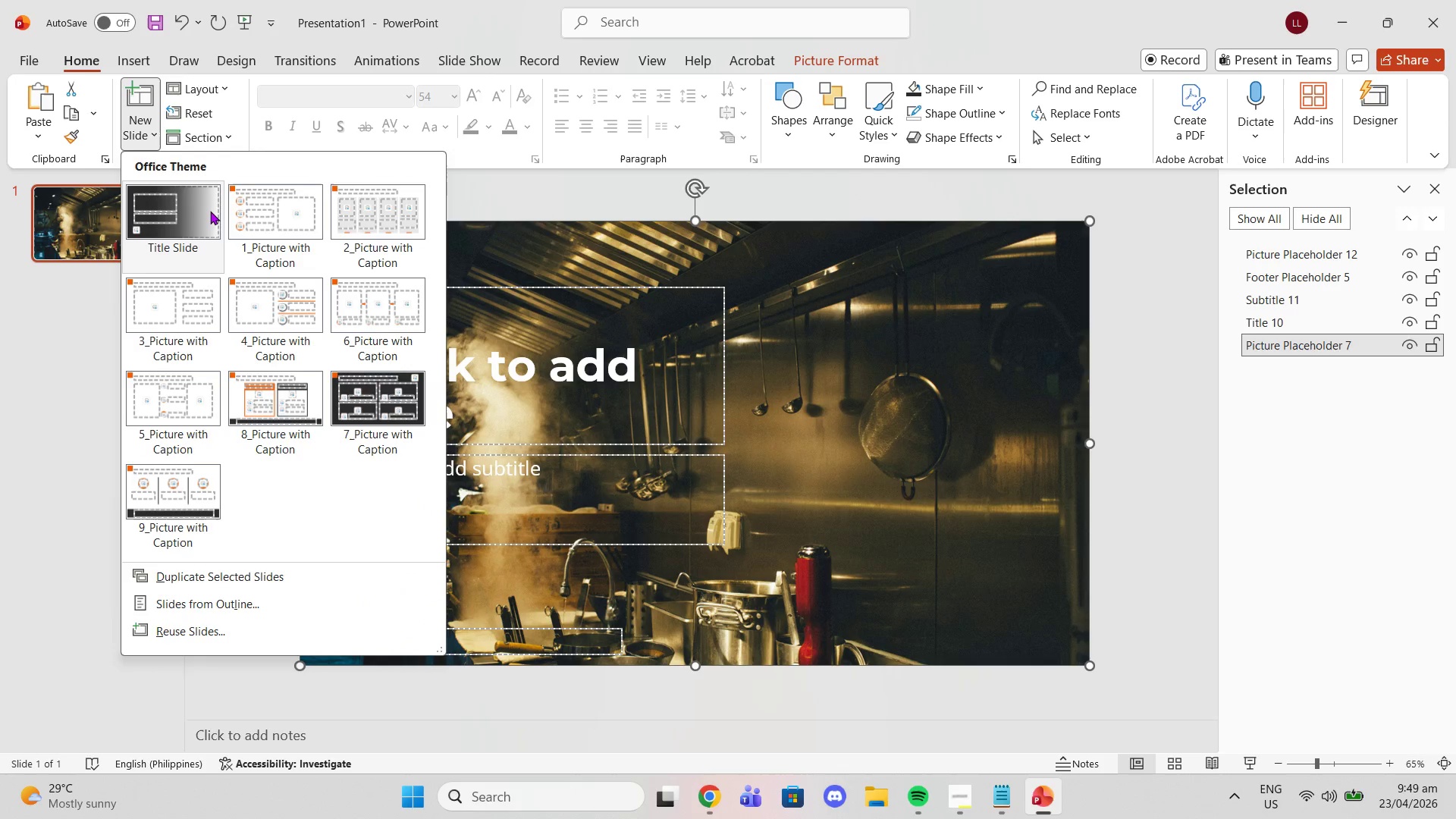 
left_click([210, 211])
 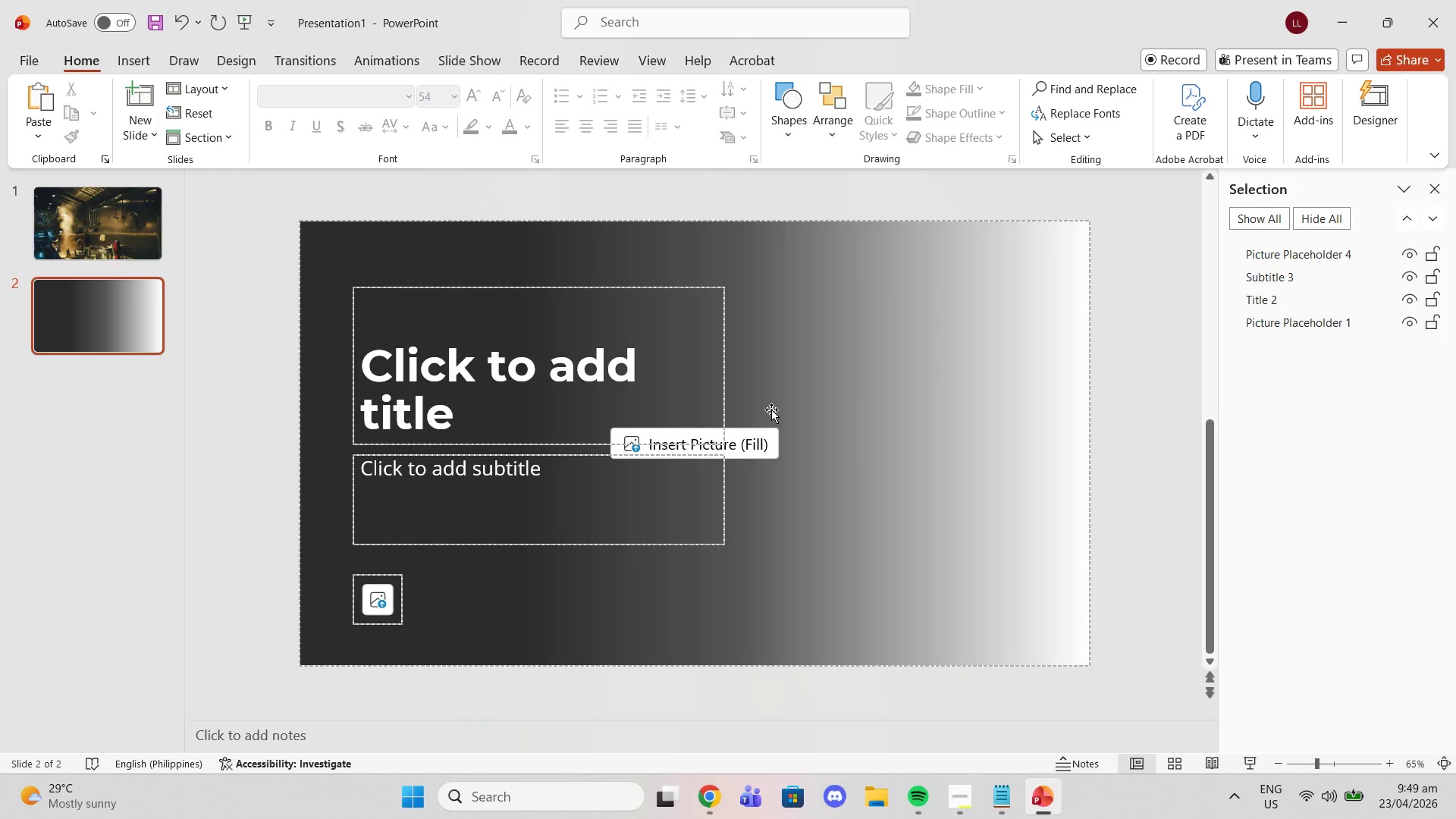 
left_click([1272, 323])
 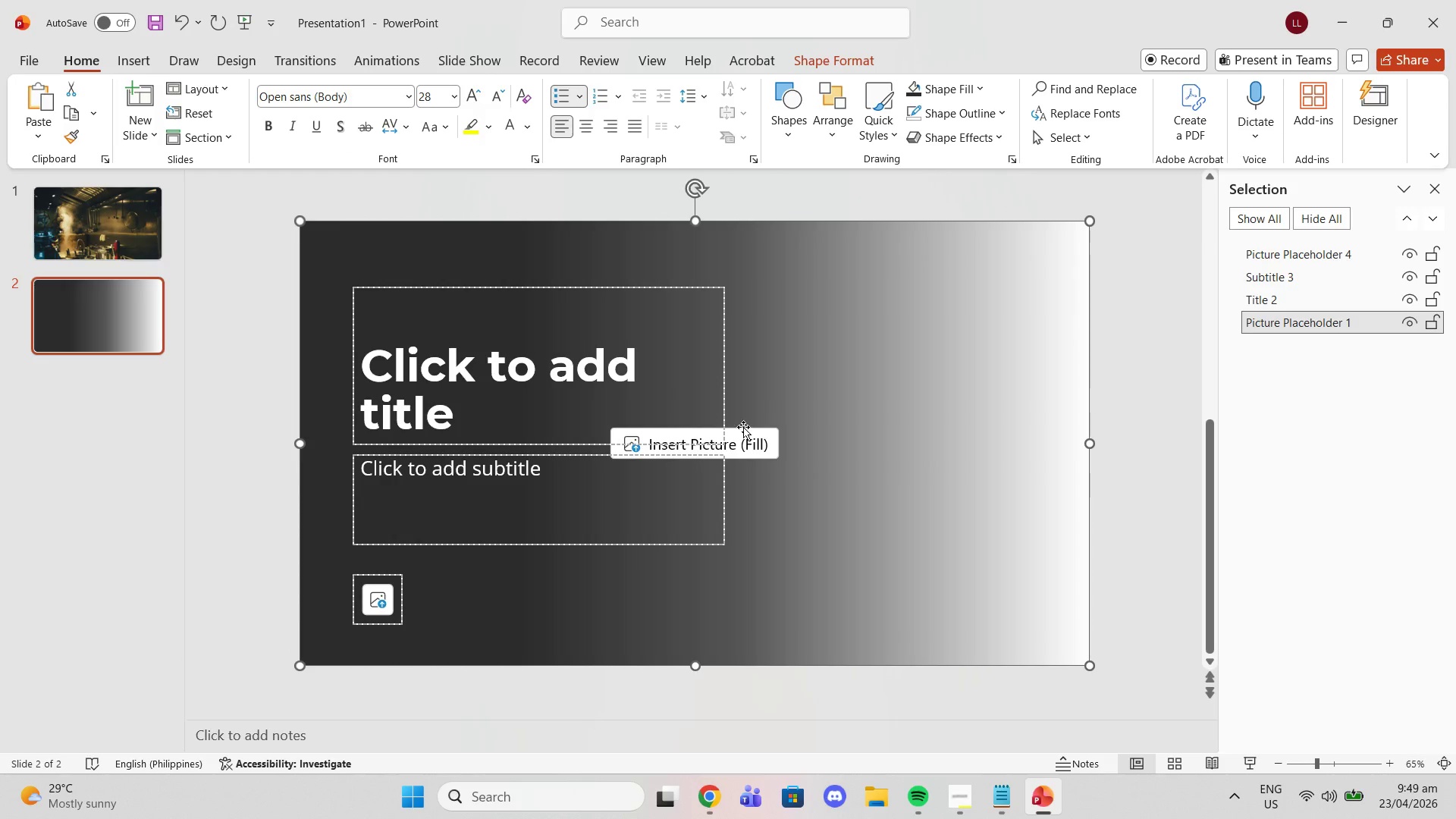 
left_click([773, 438])
 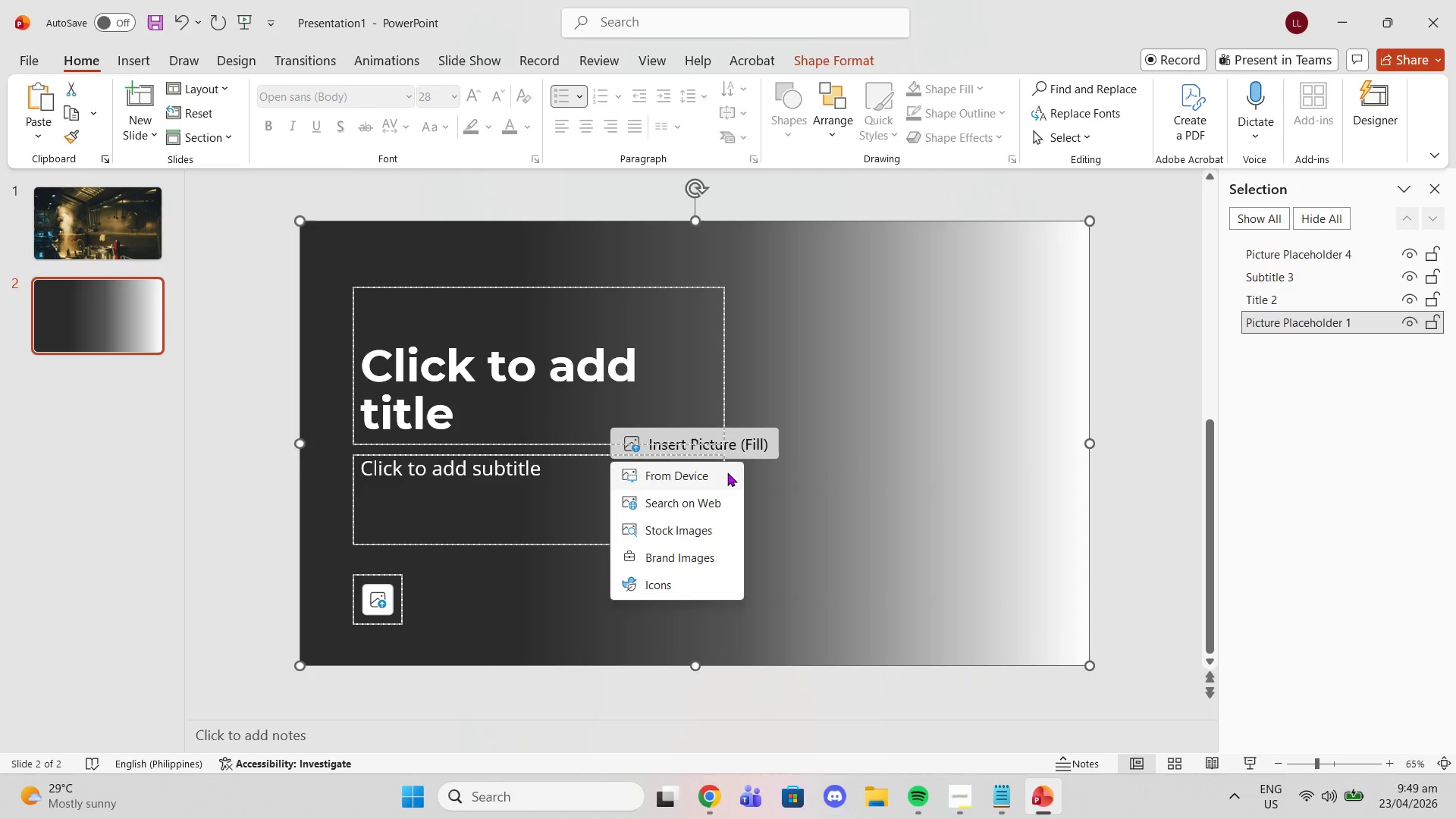 
left_click([725, 474])
 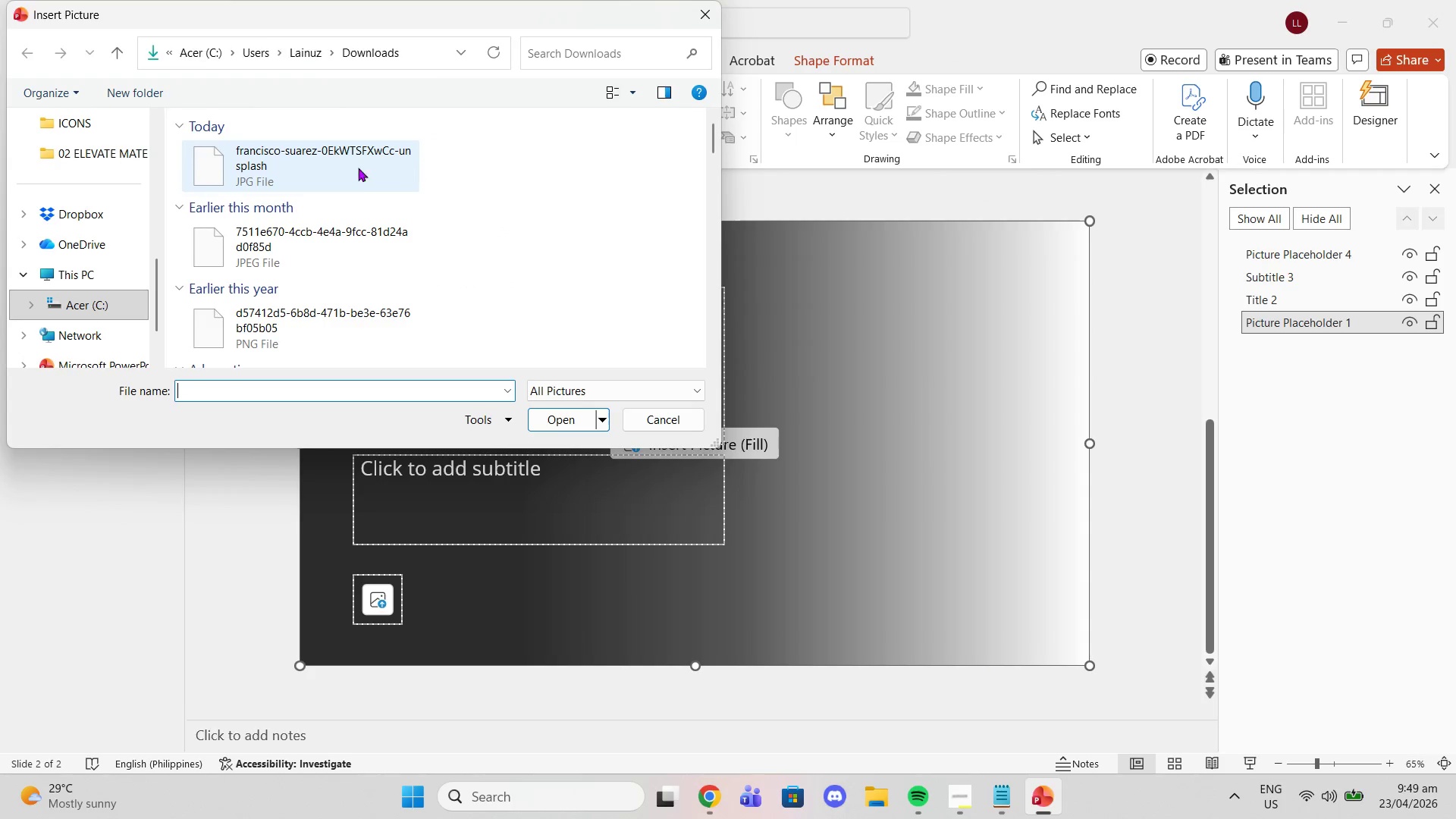 
left_click([340, 168])
 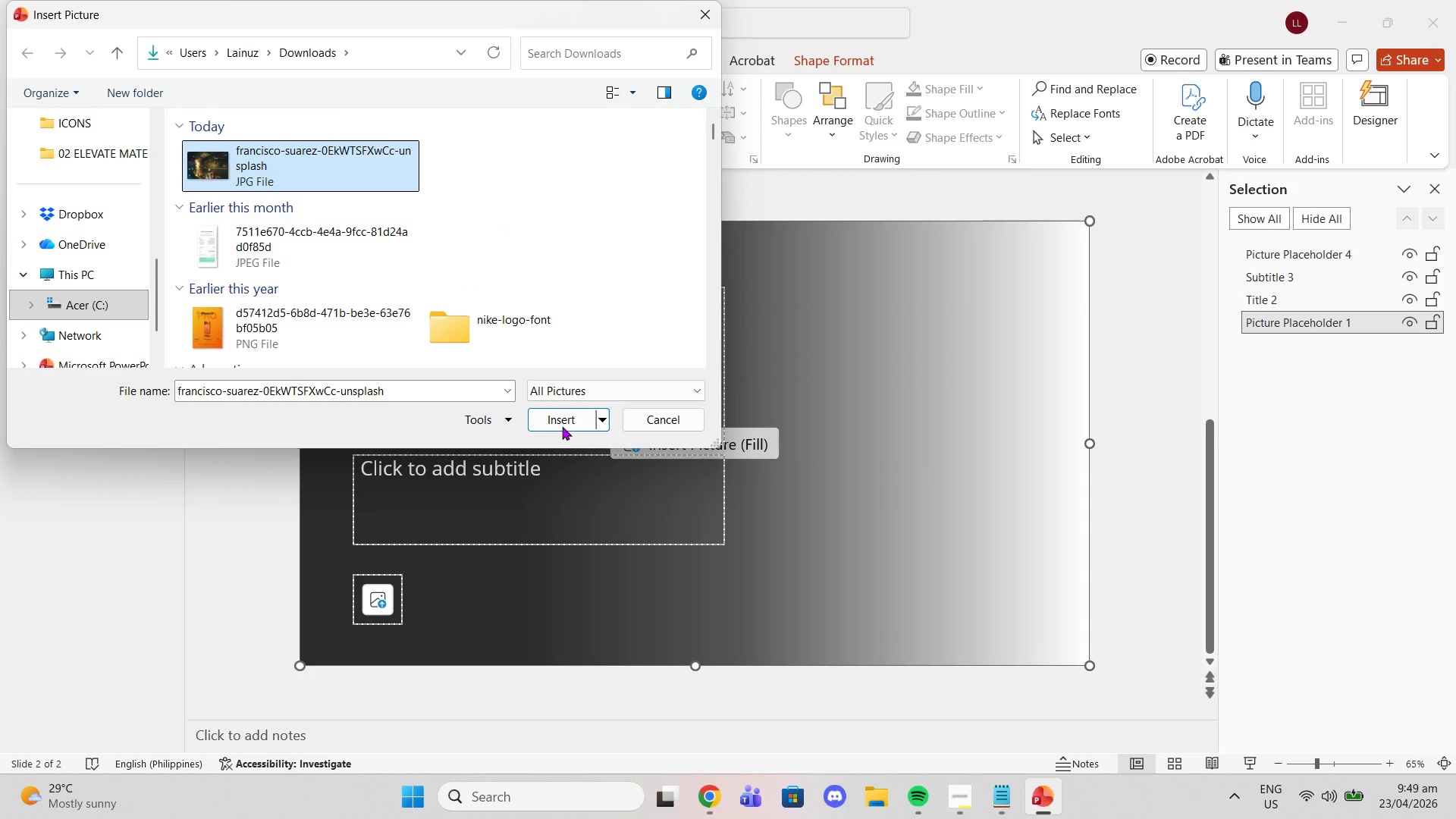 
left_click([557, 416])
 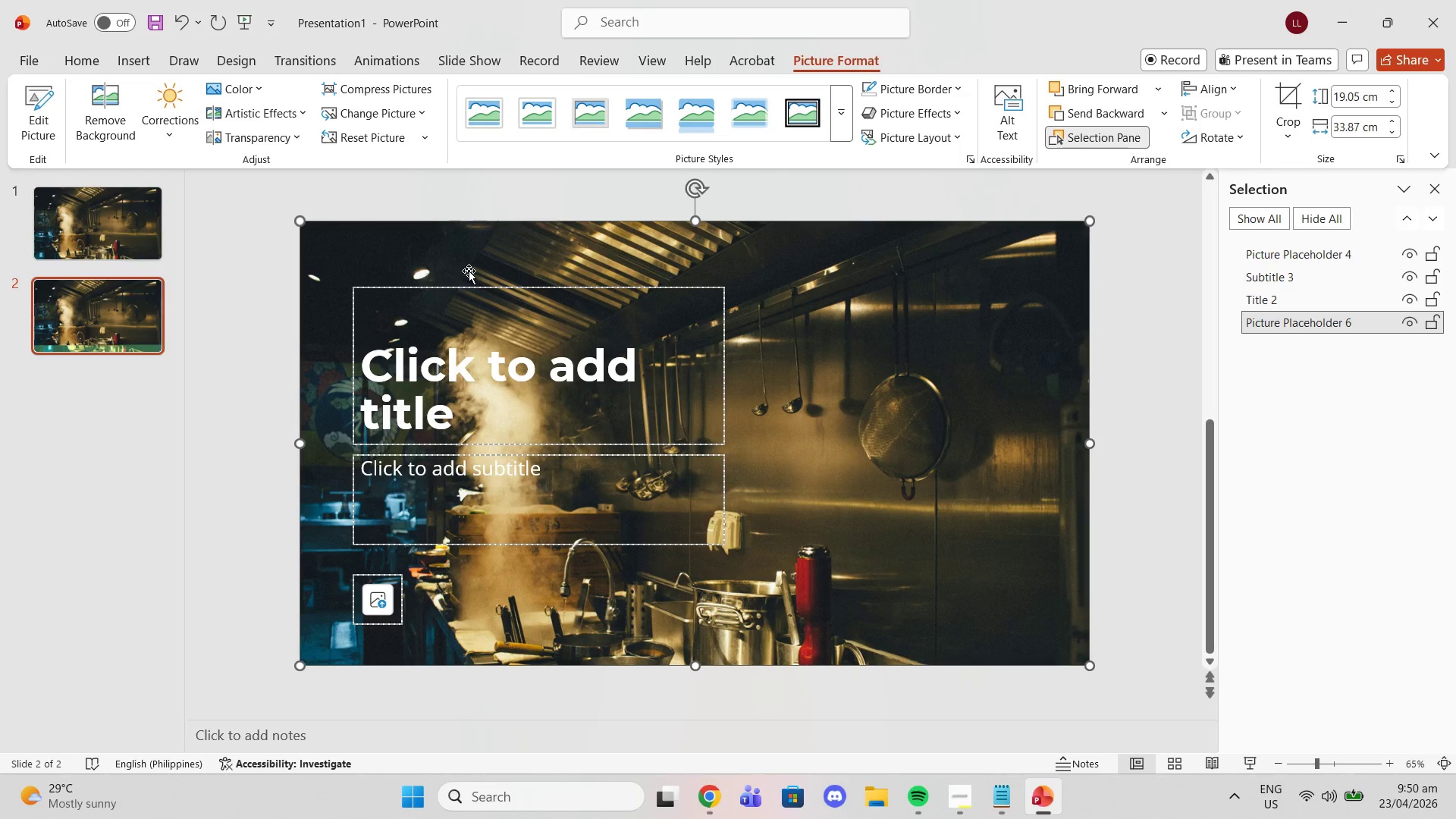 
left_click([127, 256])
 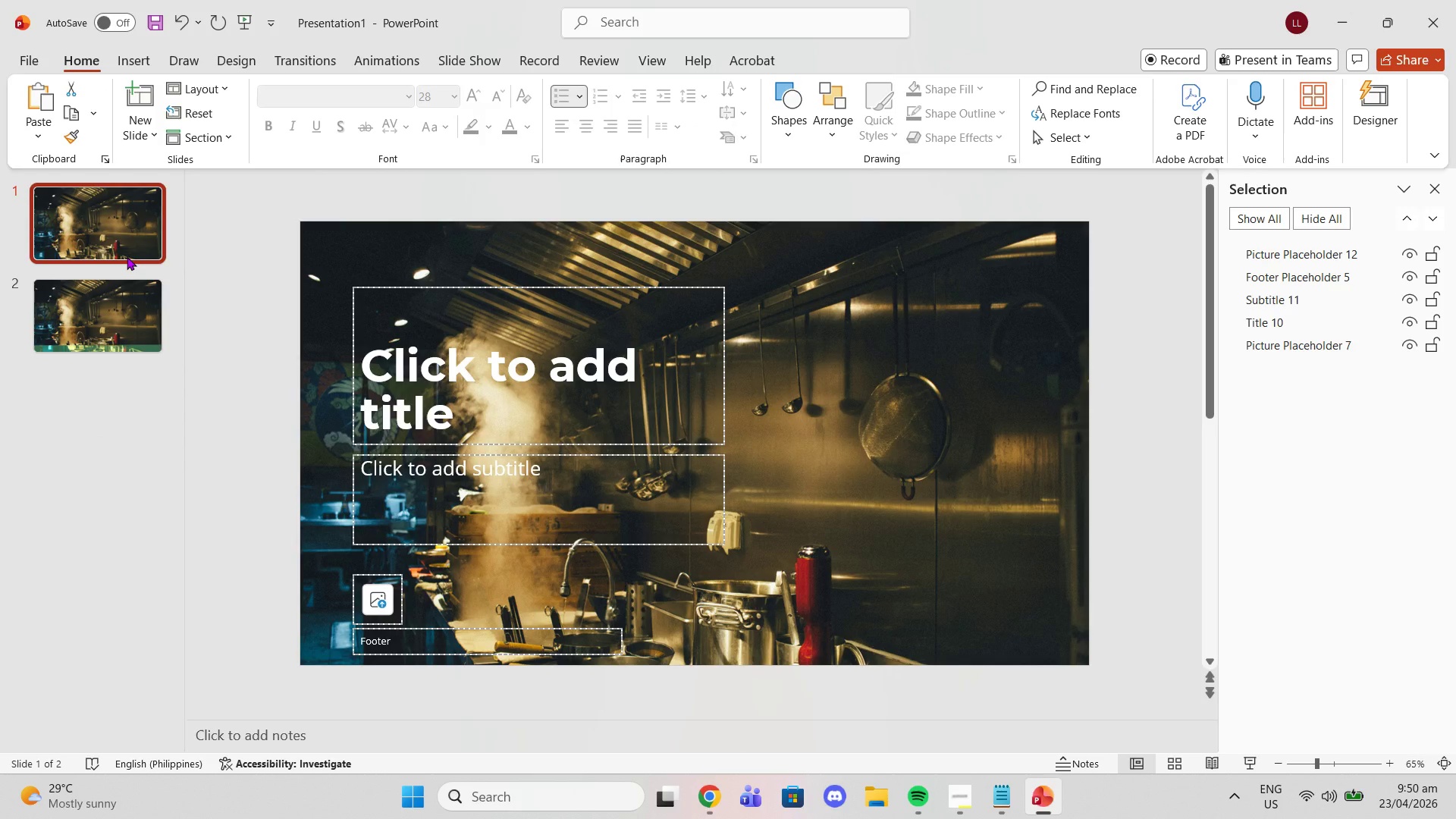 
key(Delete)
 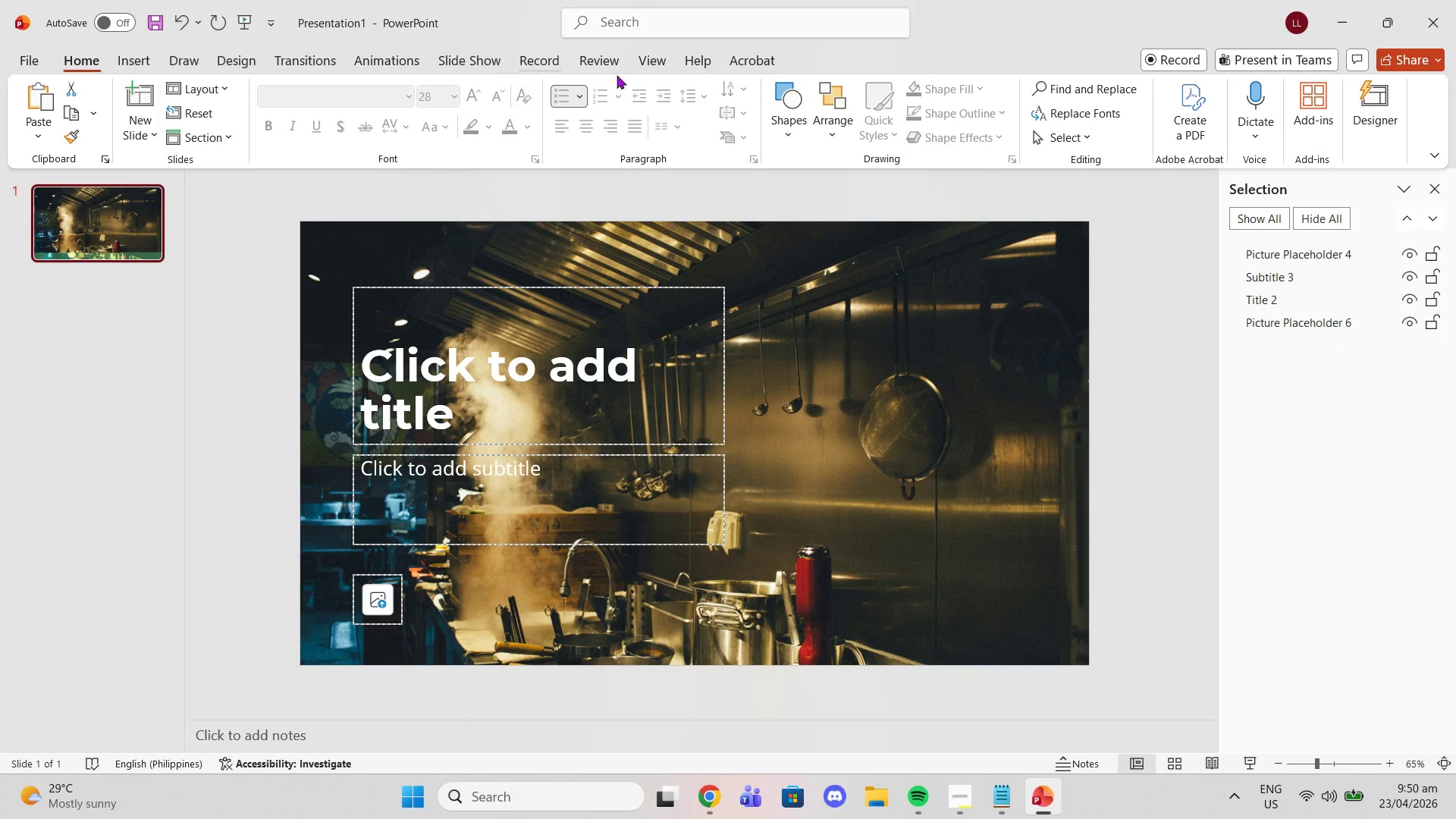 
left_click([666, 54])
 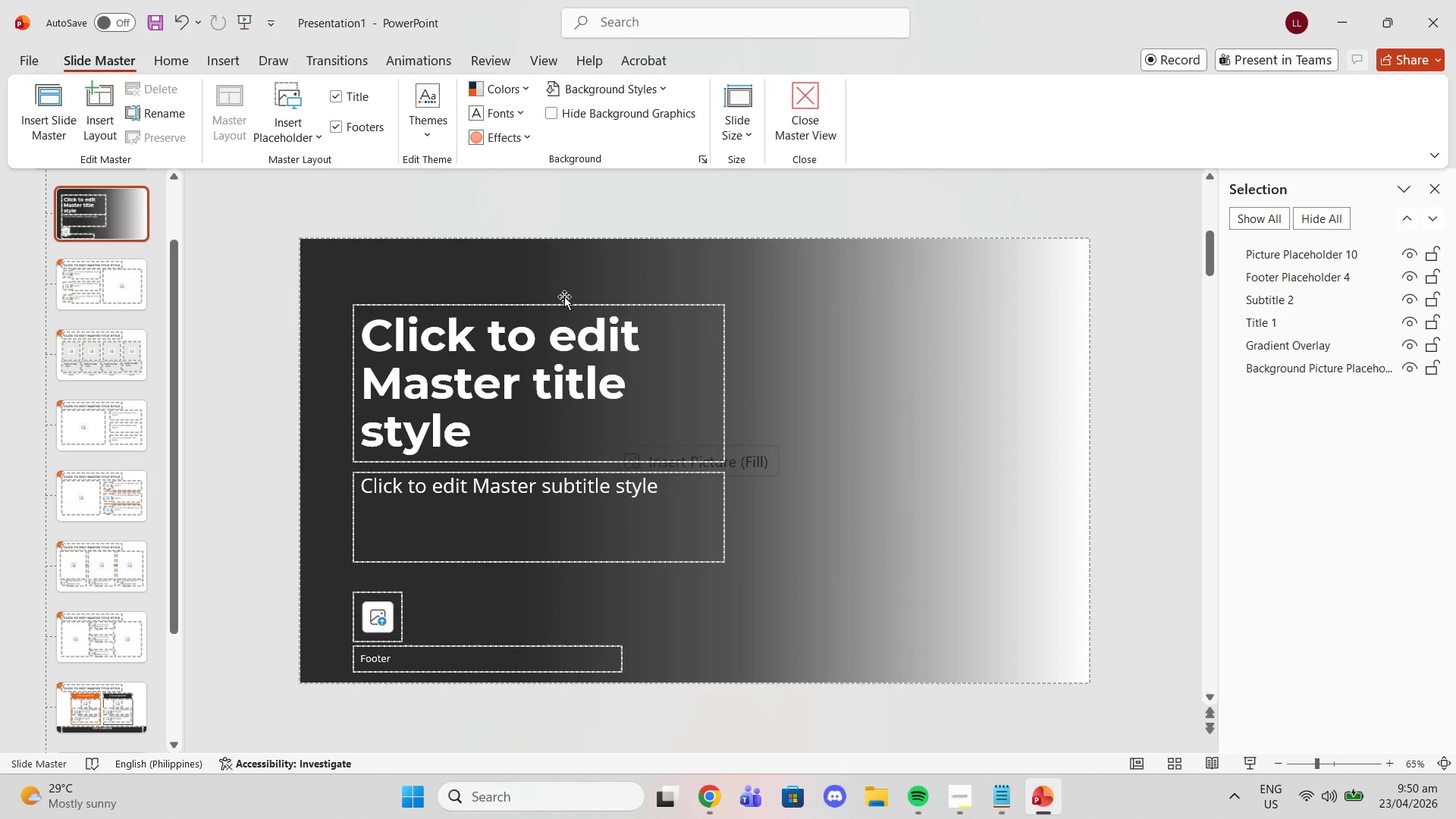 
left_click([759, 420])
 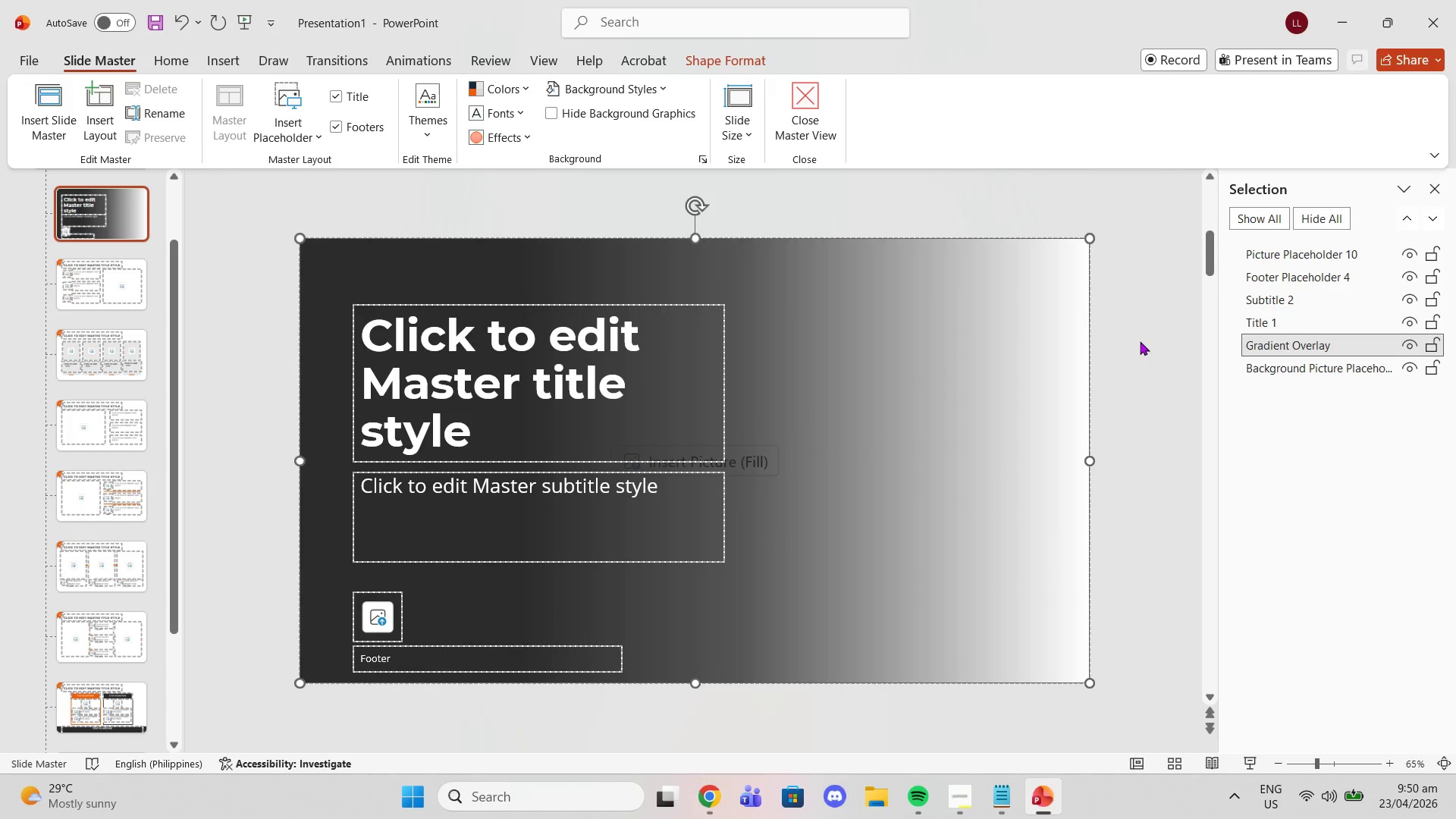 
key(Control+V)
 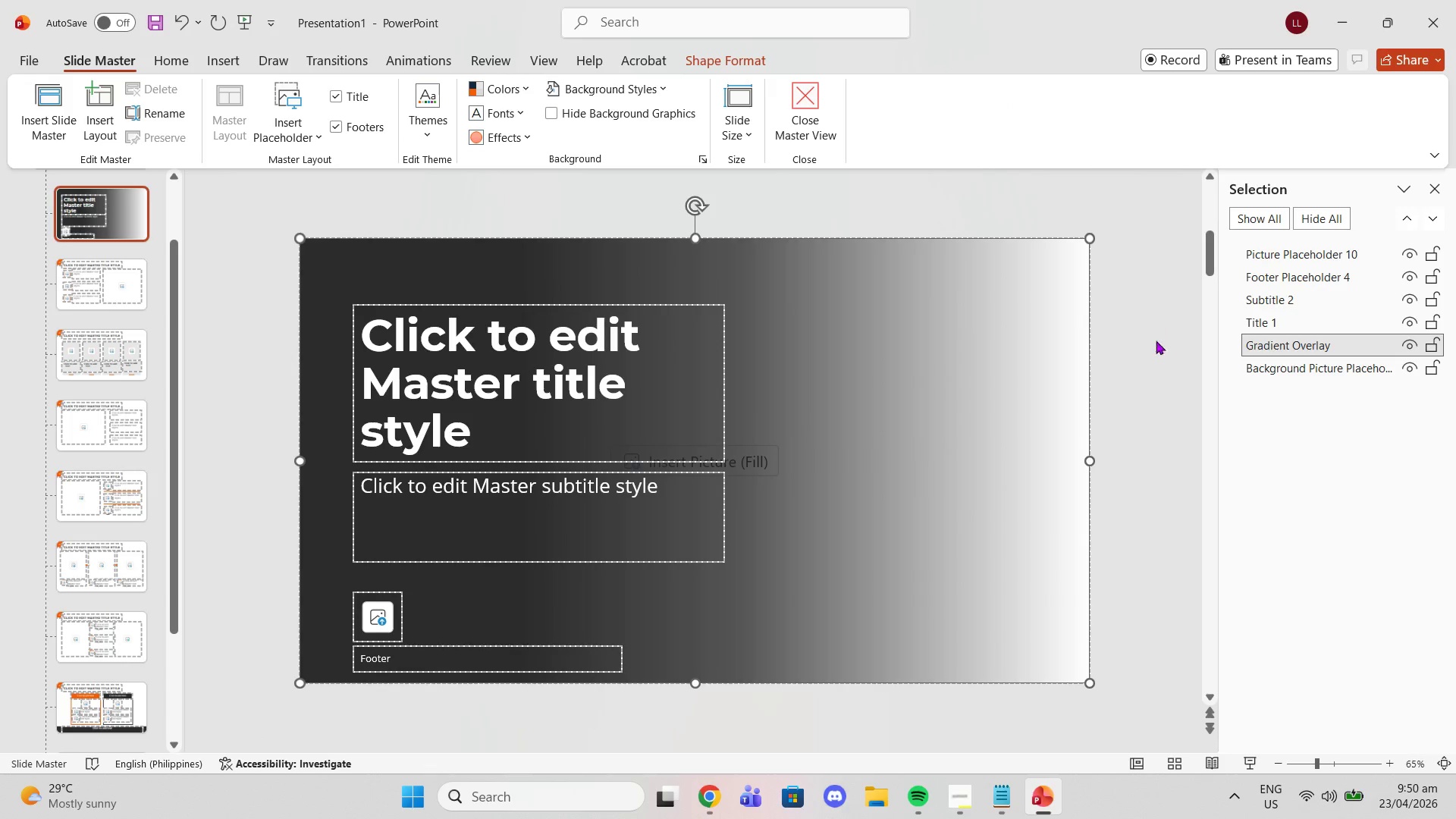 
key(Control+C)
 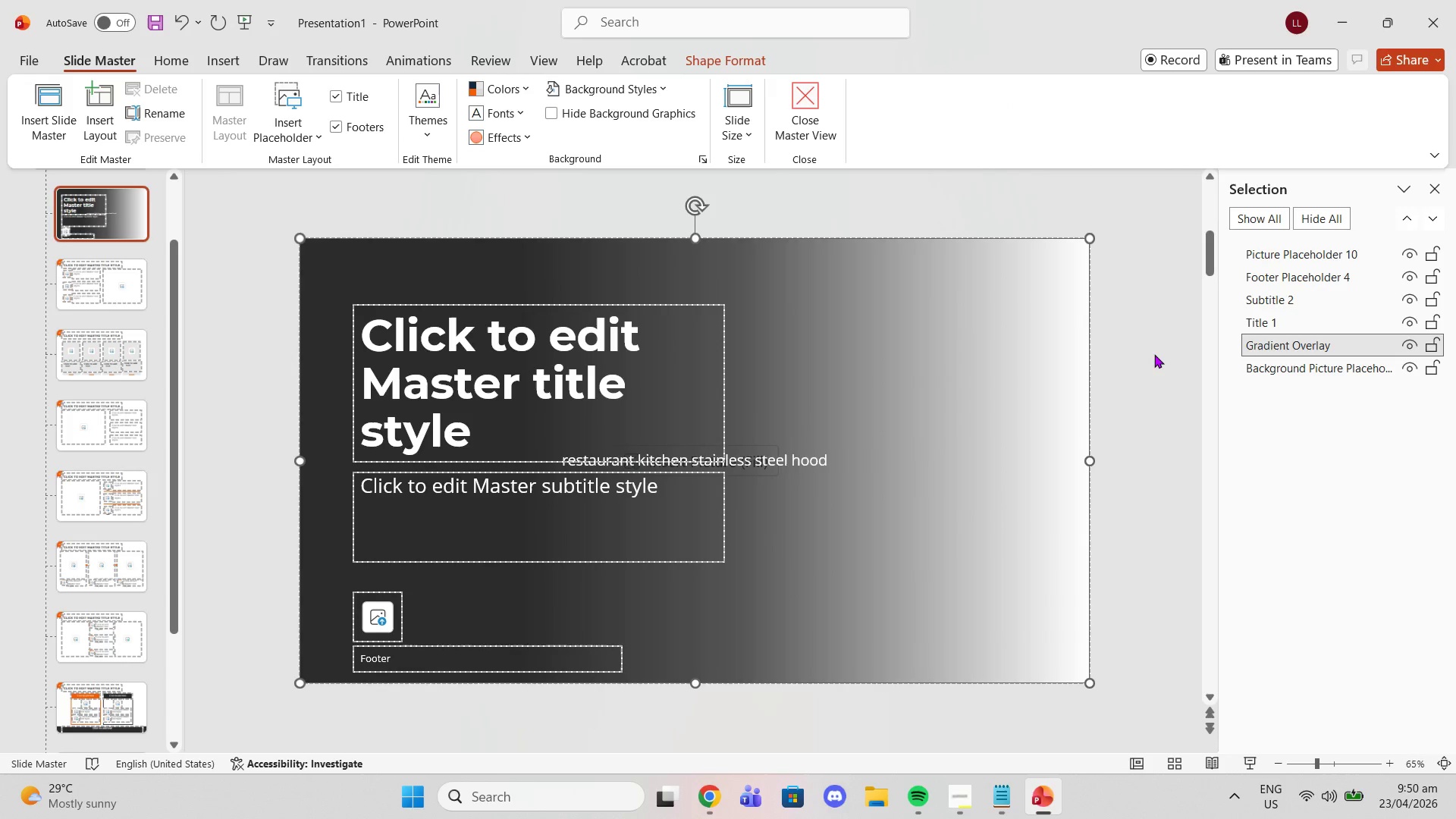 
key(Control+Z)
 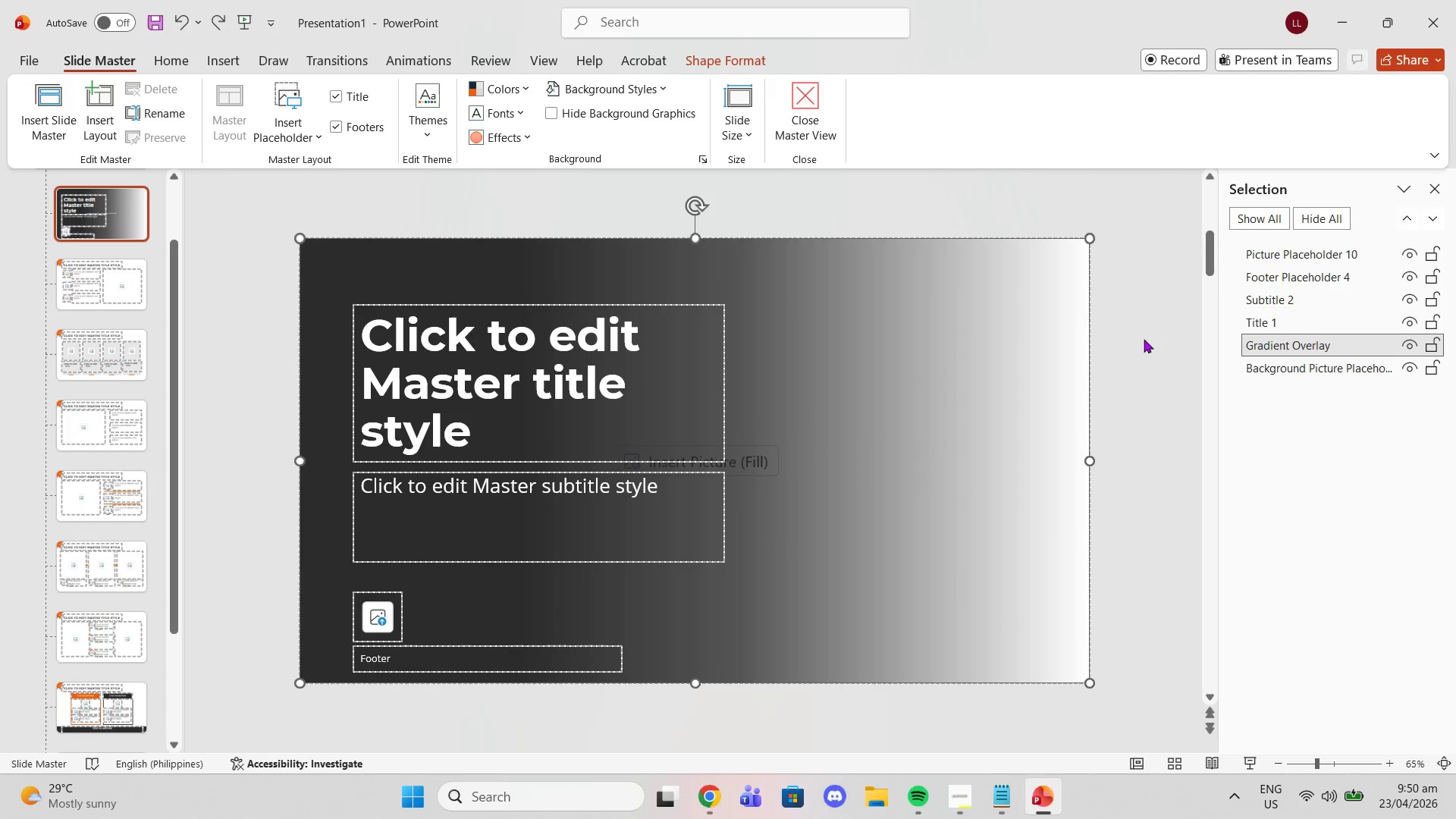 
key(Control+C)
 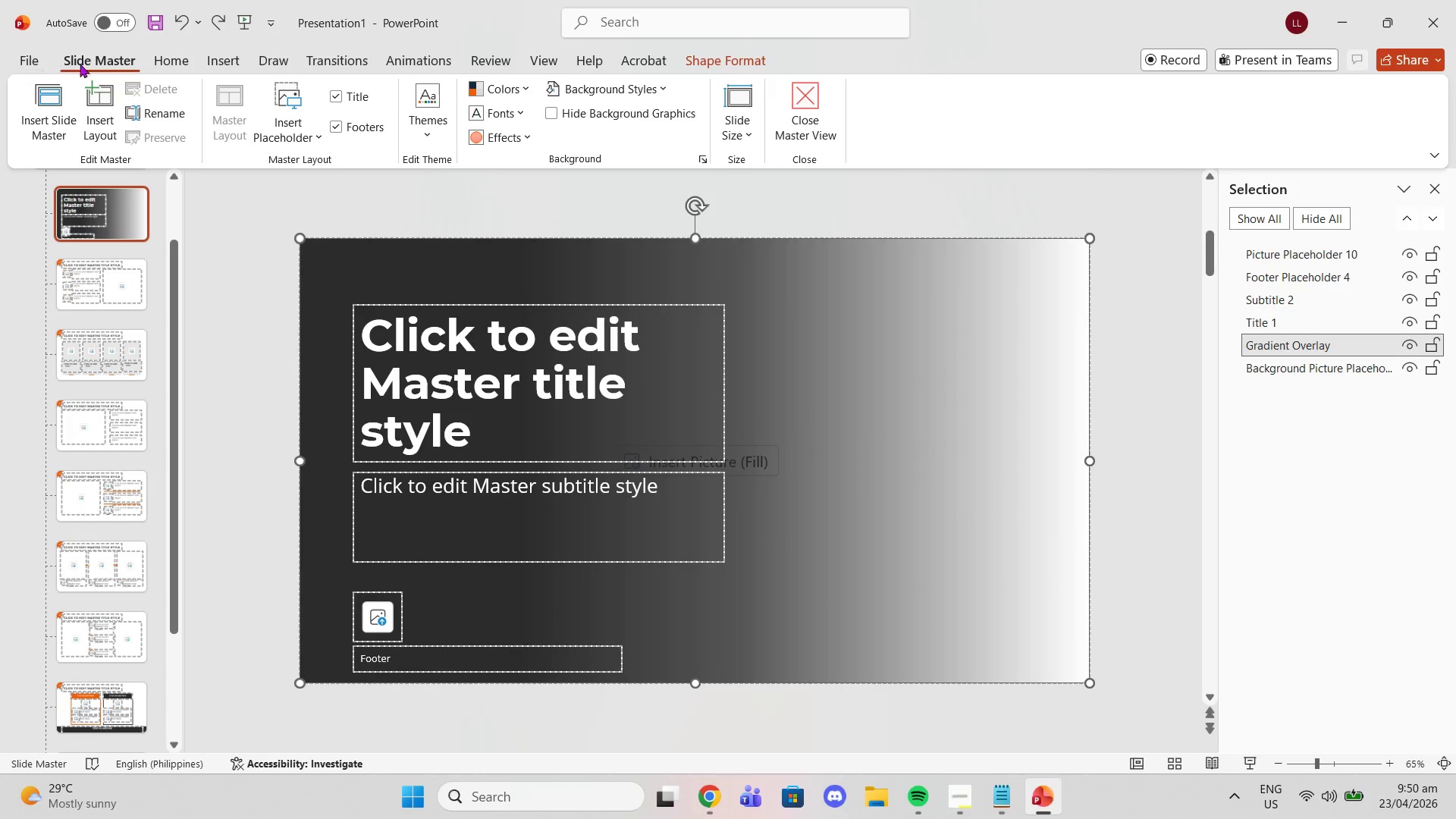 
left_click([805, 111])
 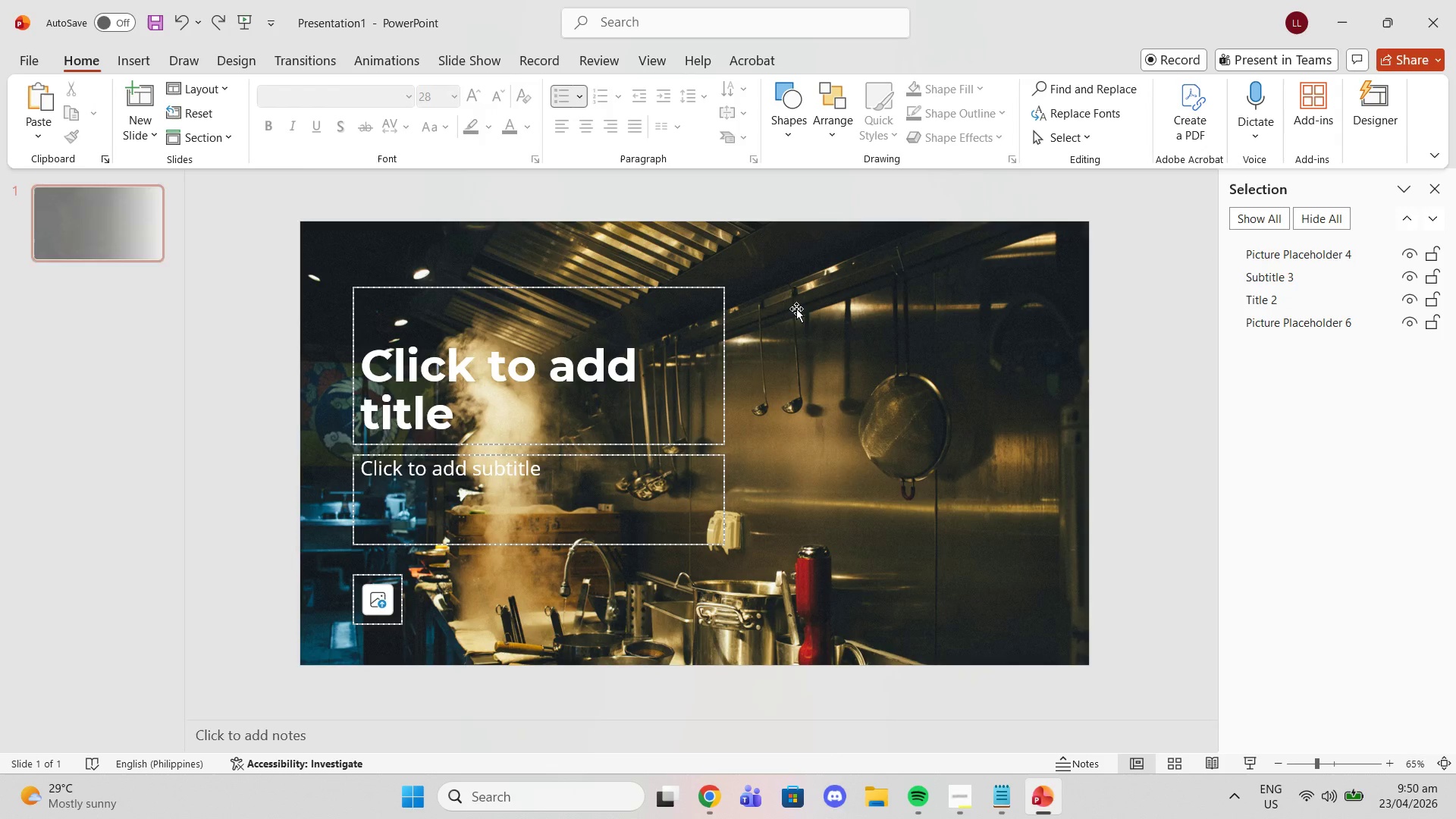 
left_click([800, 314])
 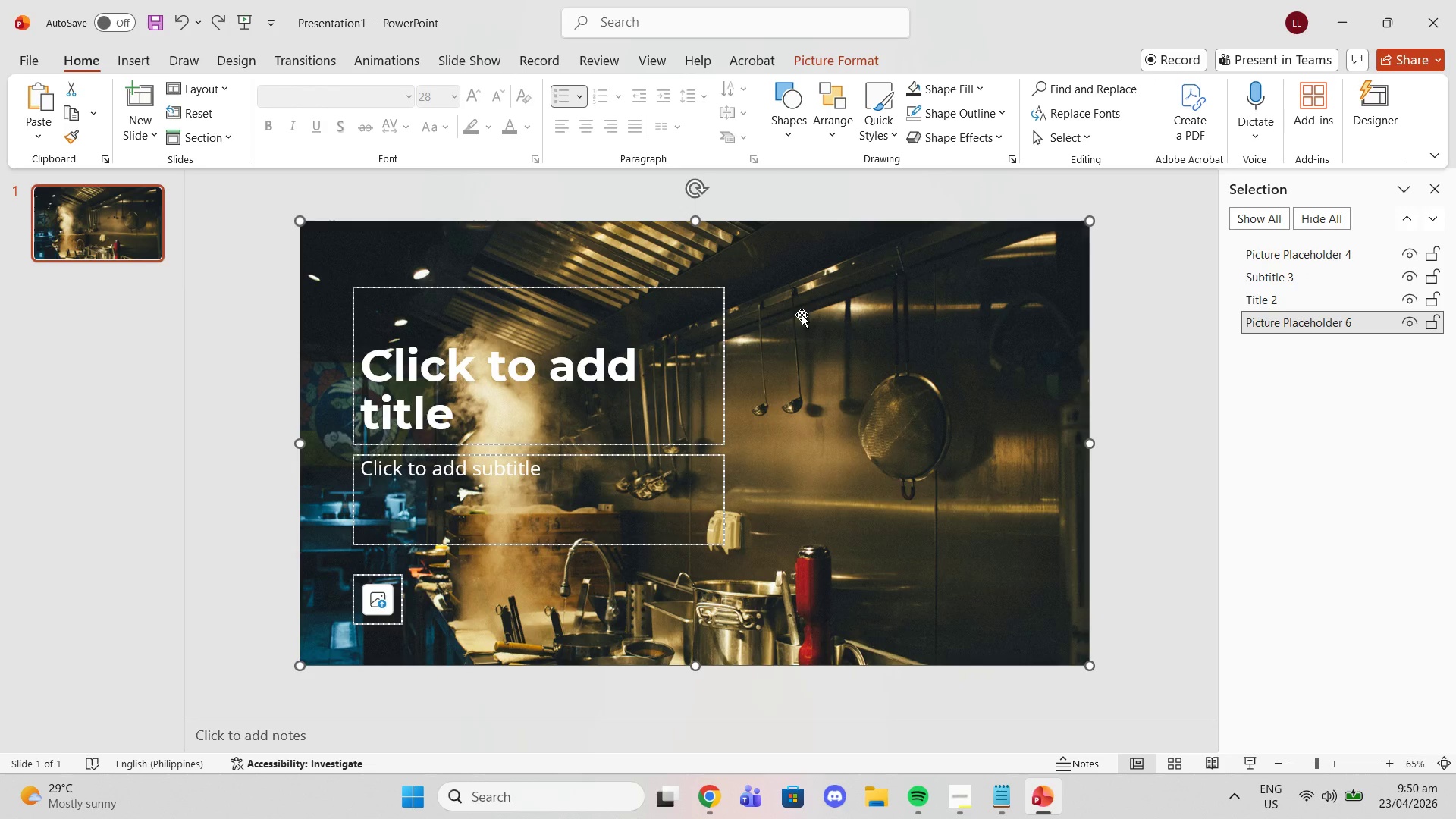 
key(Control+V)
 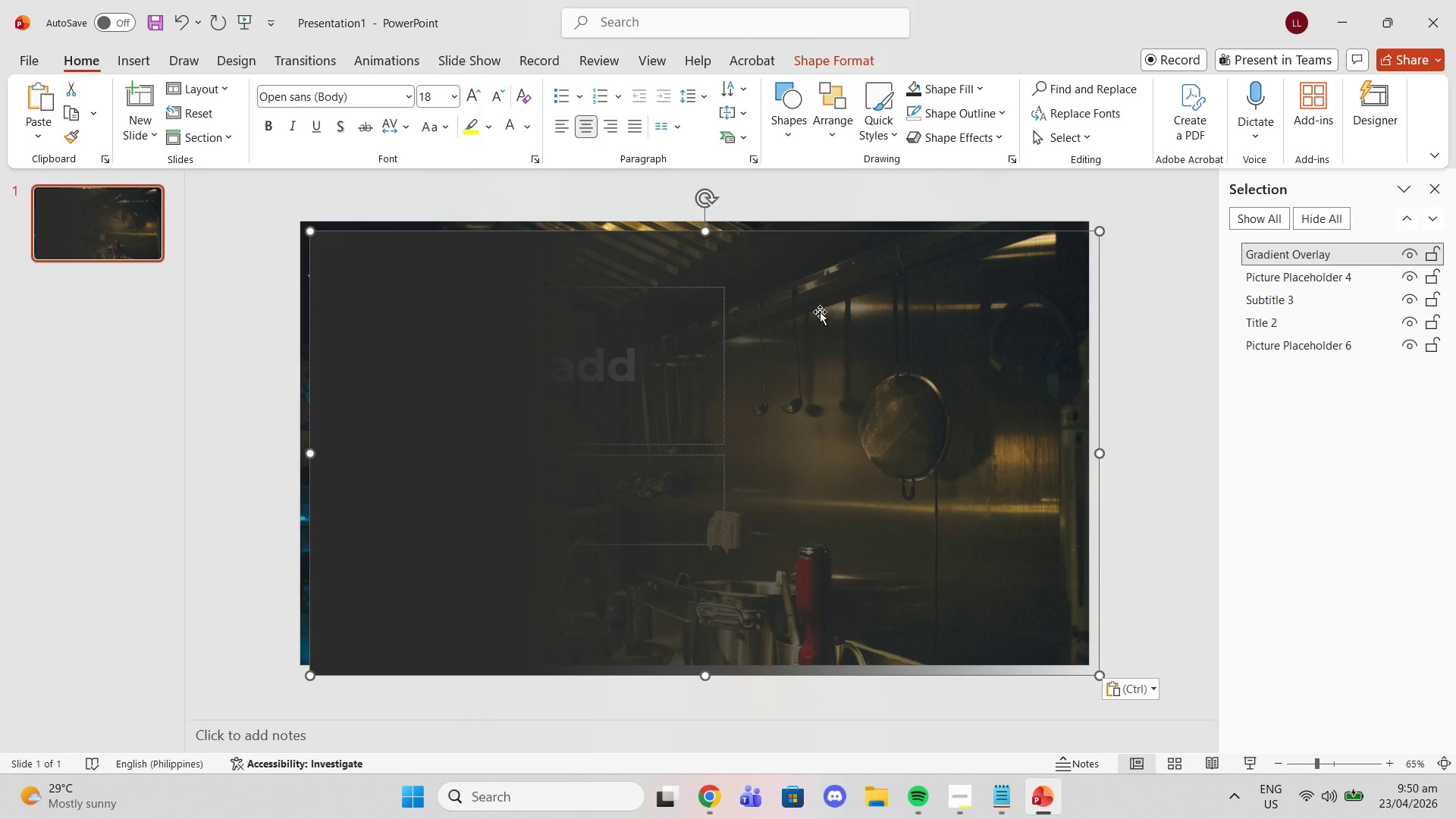 
left_click_drag(start_coordinate=[843, 340], to_coordinate=[838, 328])
 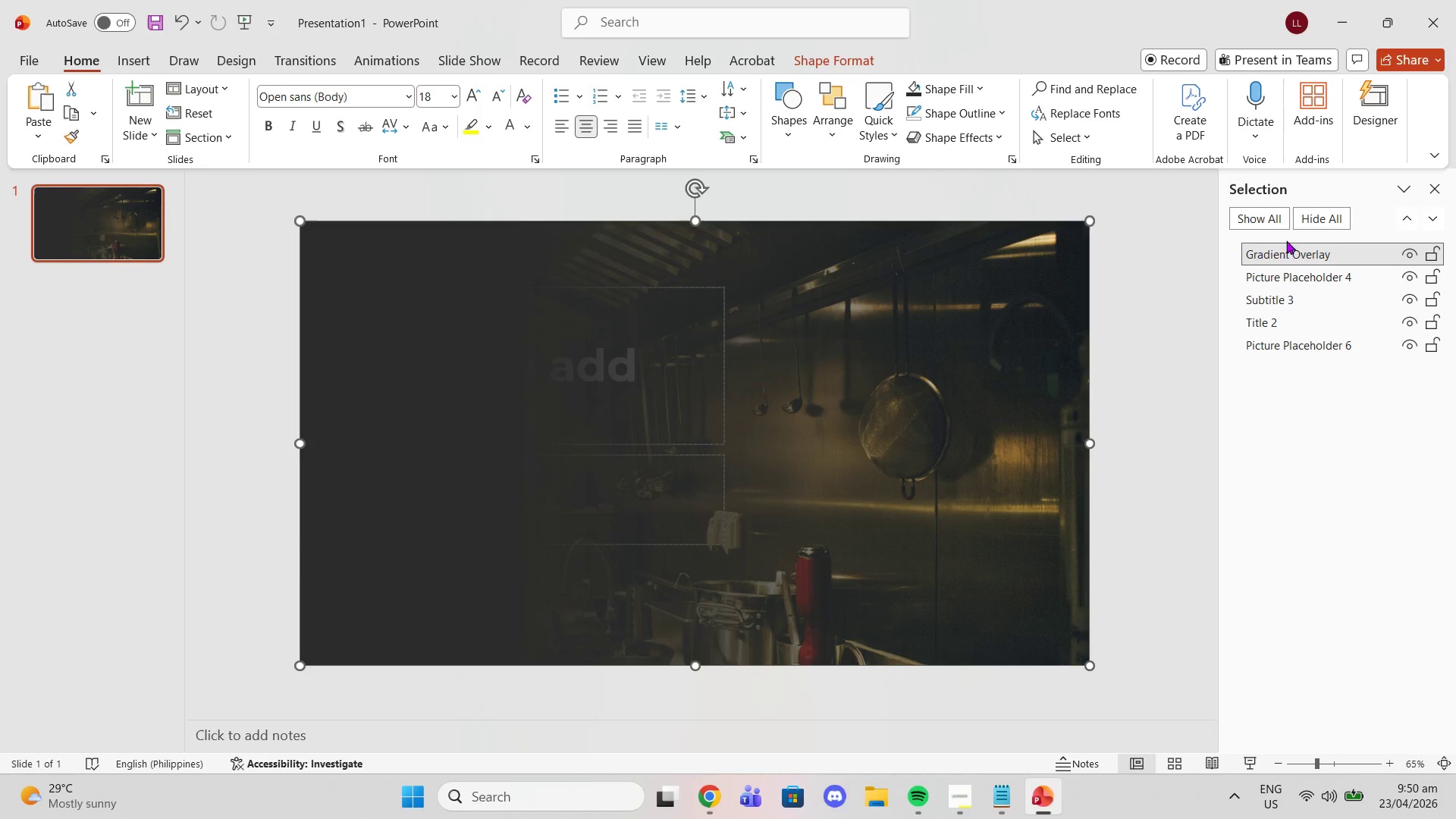 
left_click_drag(start_coordinate=[1288, 246], to_coordinate=[1286, 325])
 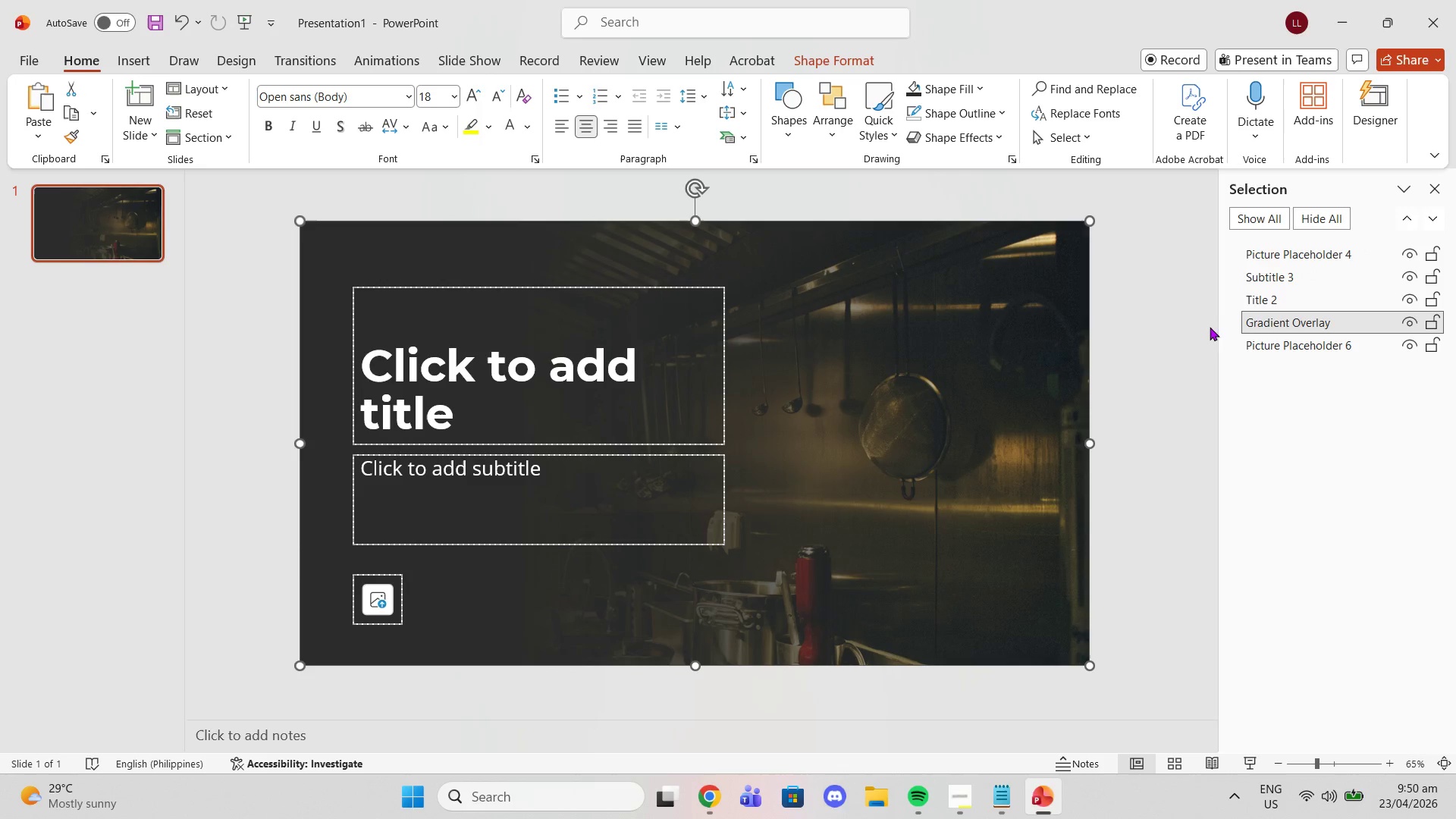 
left_click([1201, 326])
 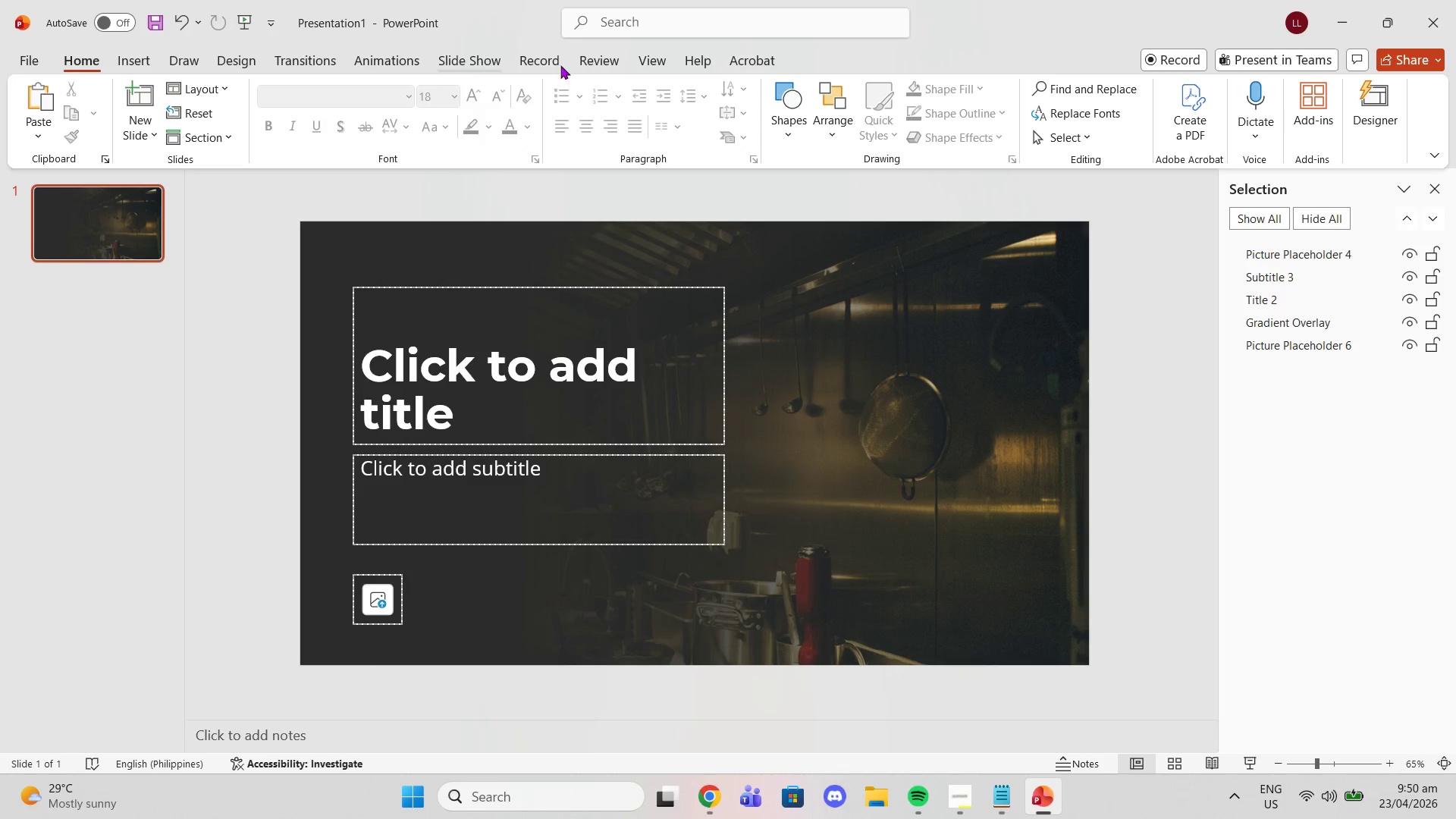 
left_click([657, 61])
 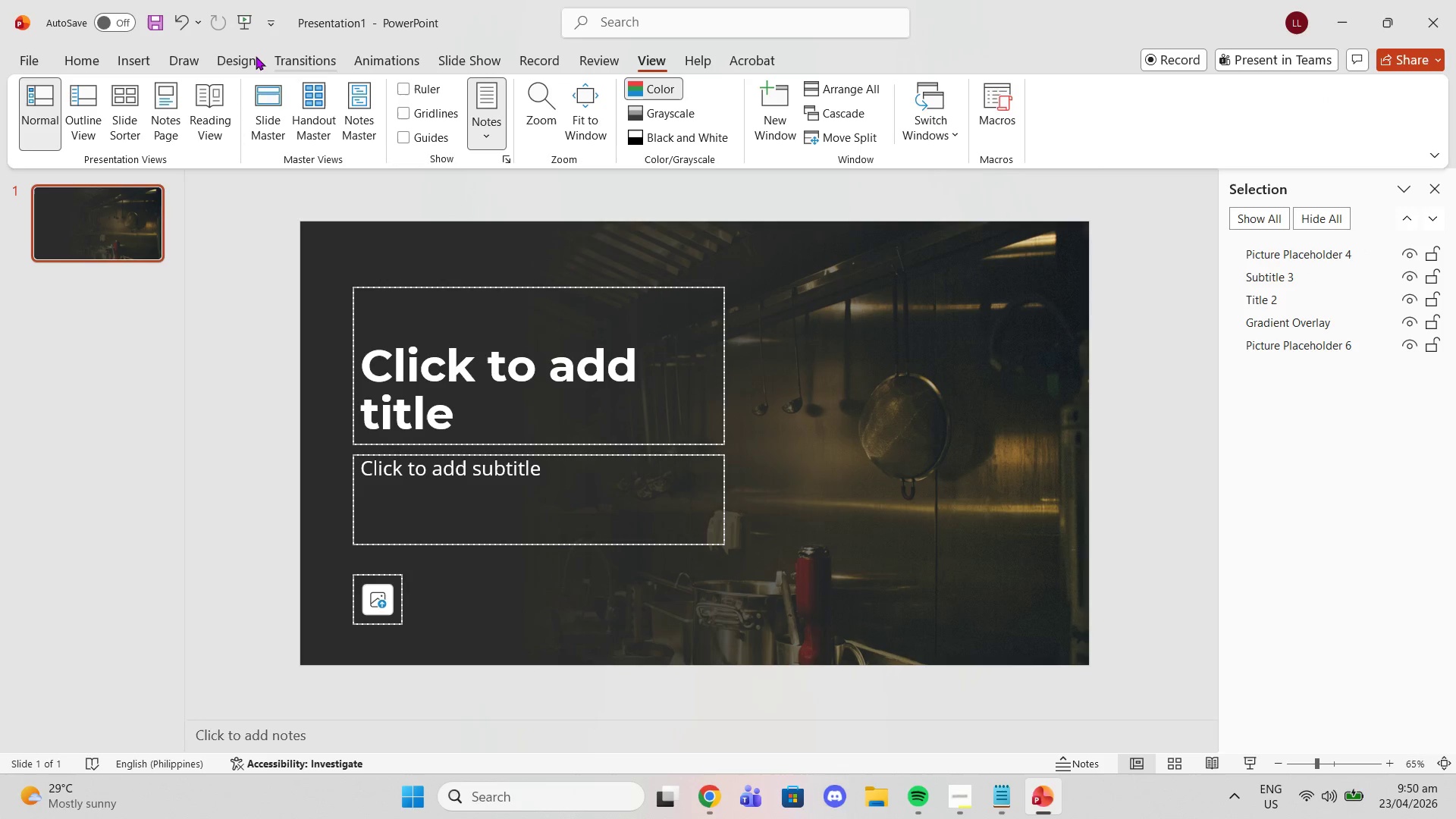 
left_click([143, 61])
 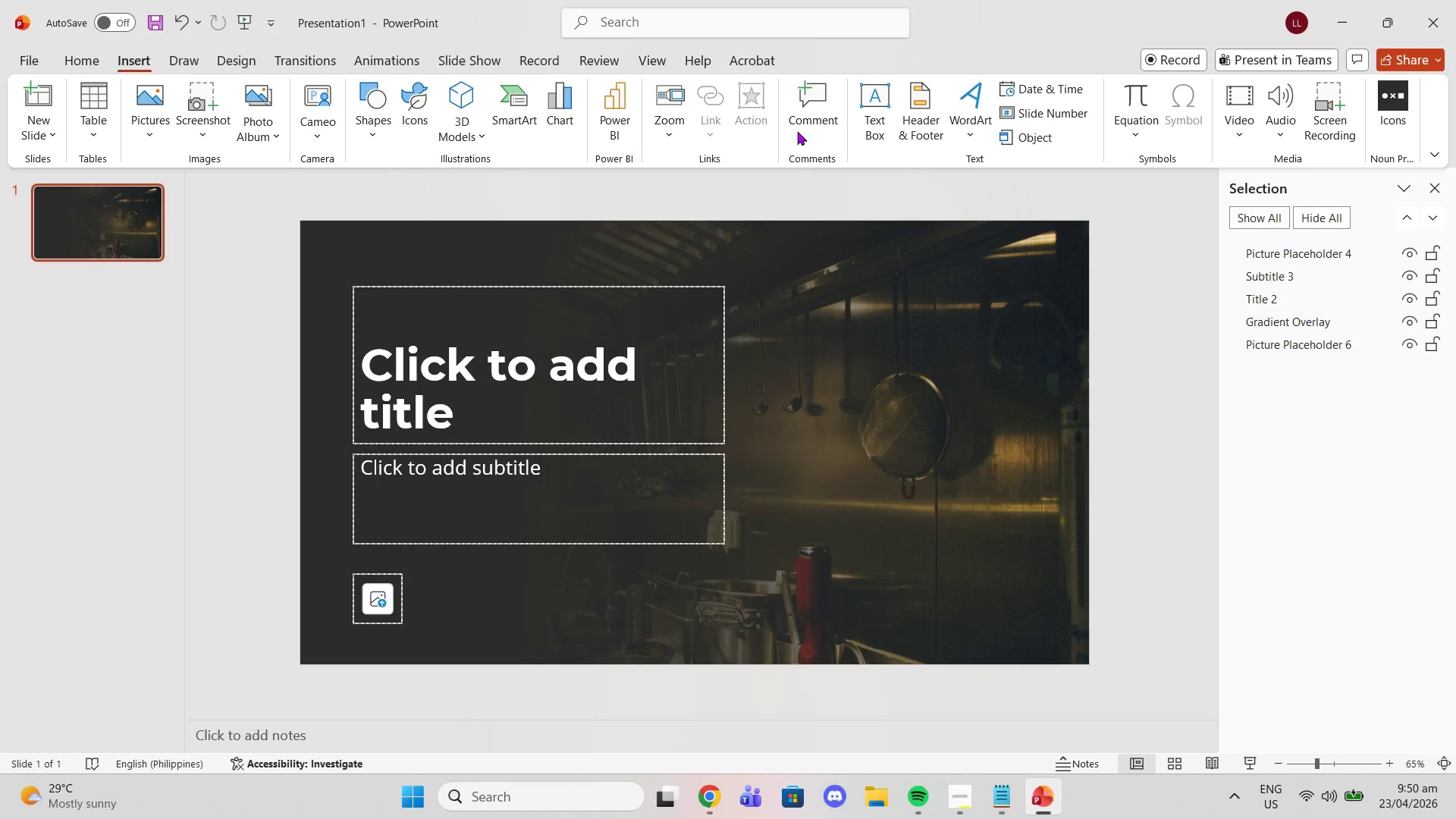 
left_click([911, 130])
 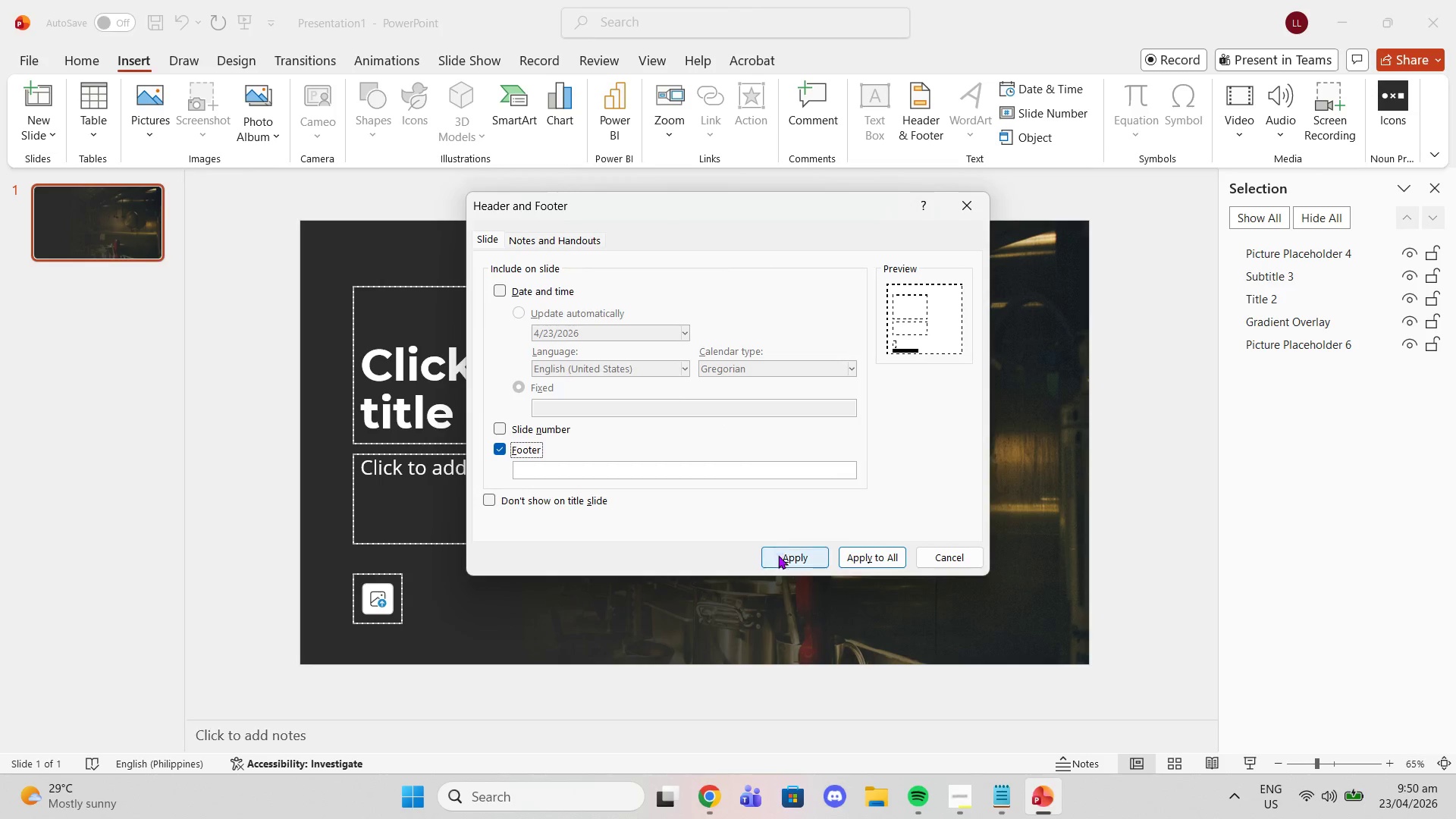 
left_click([824, 441])
 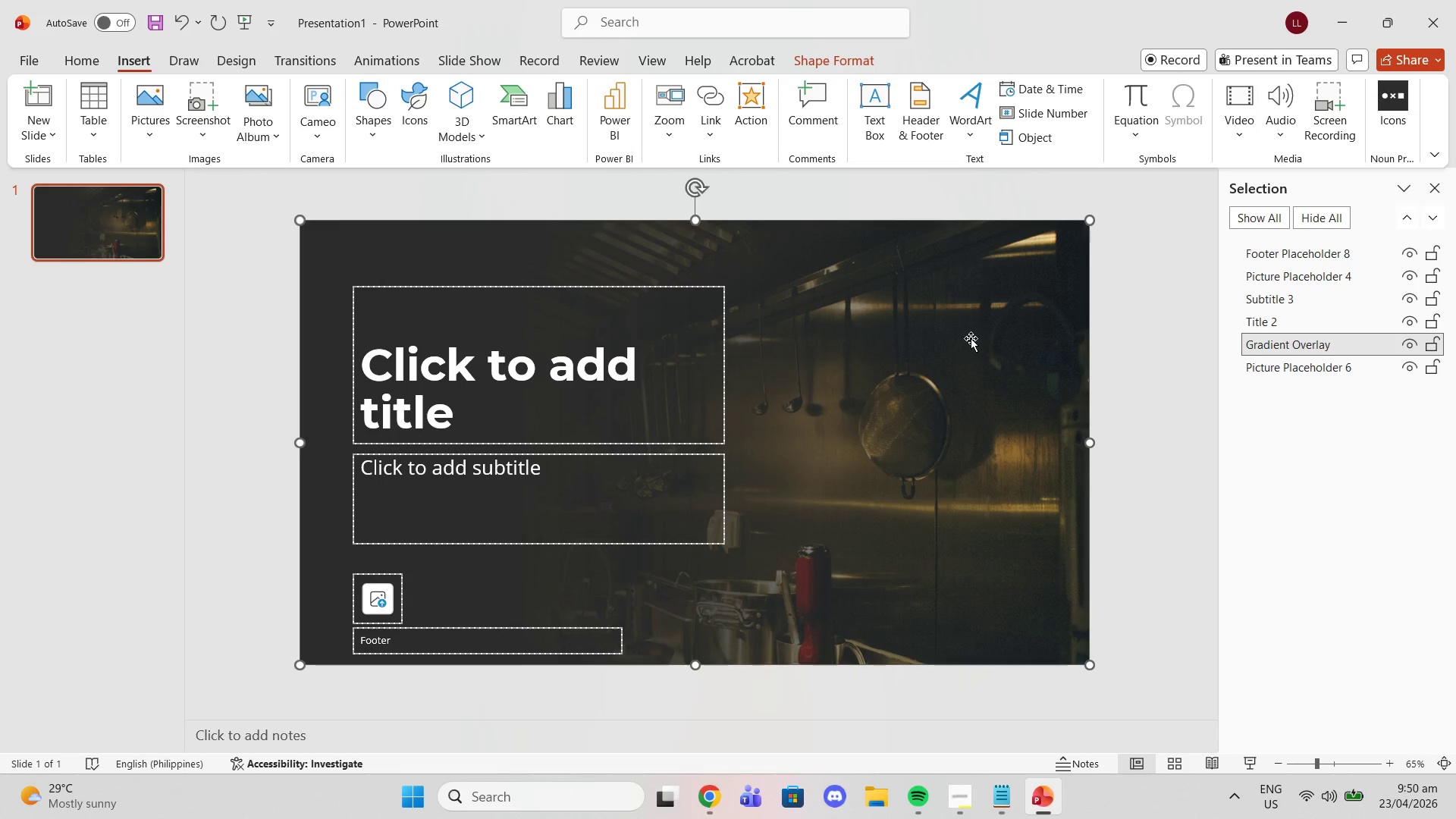 
left_click([1260, 361])
 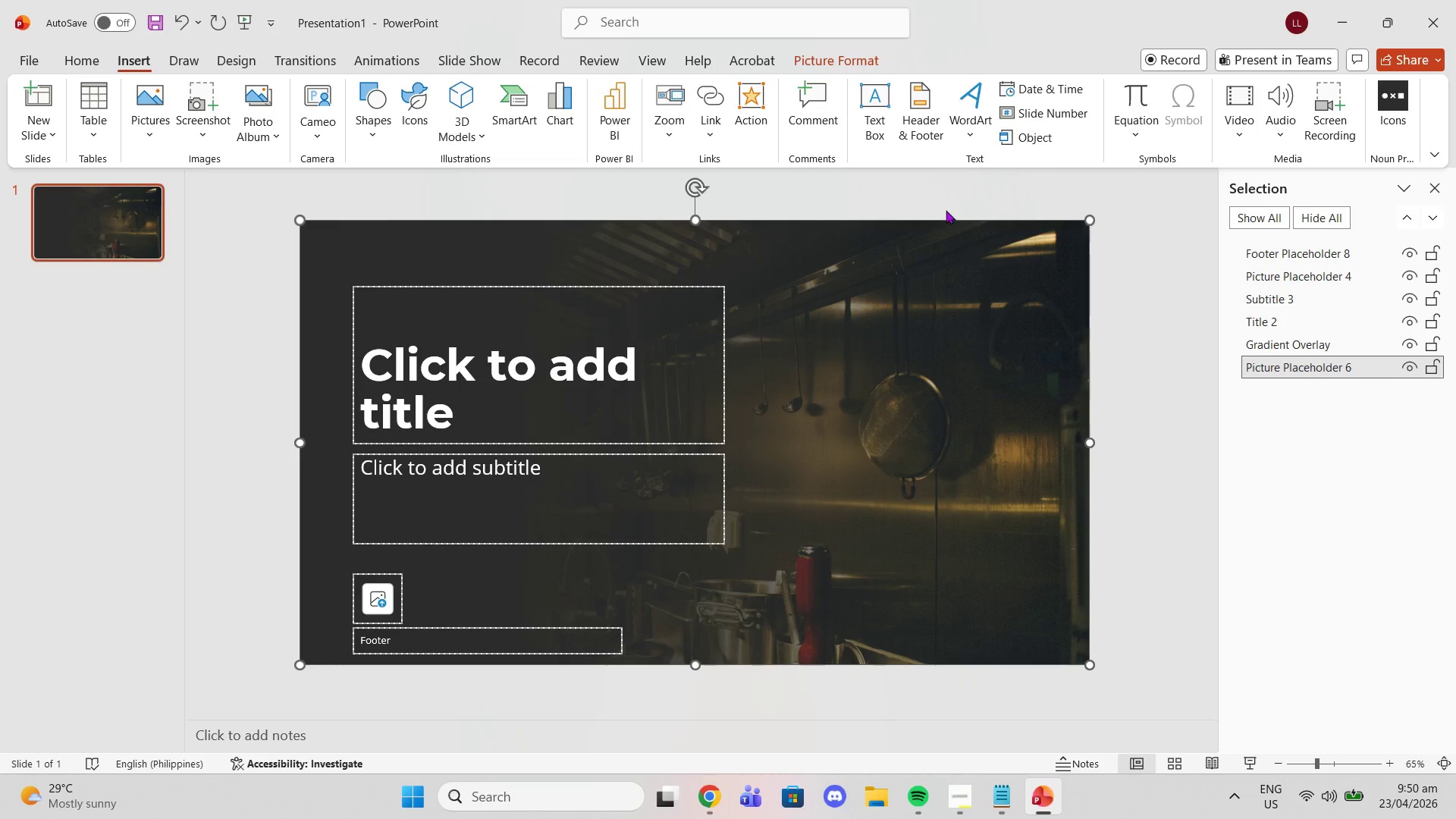 
left_click([868, 55])
 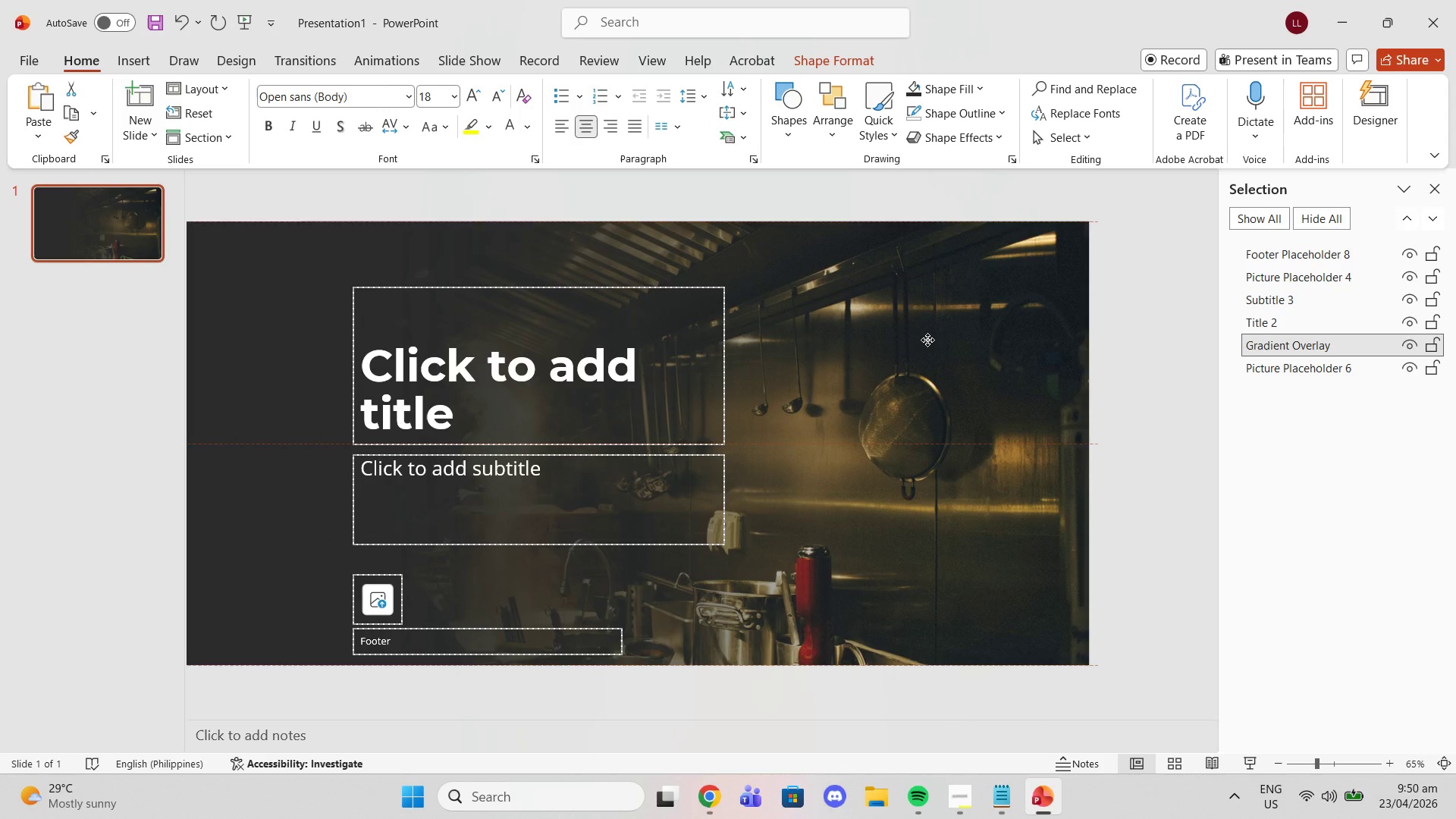 
wait(10.45)
 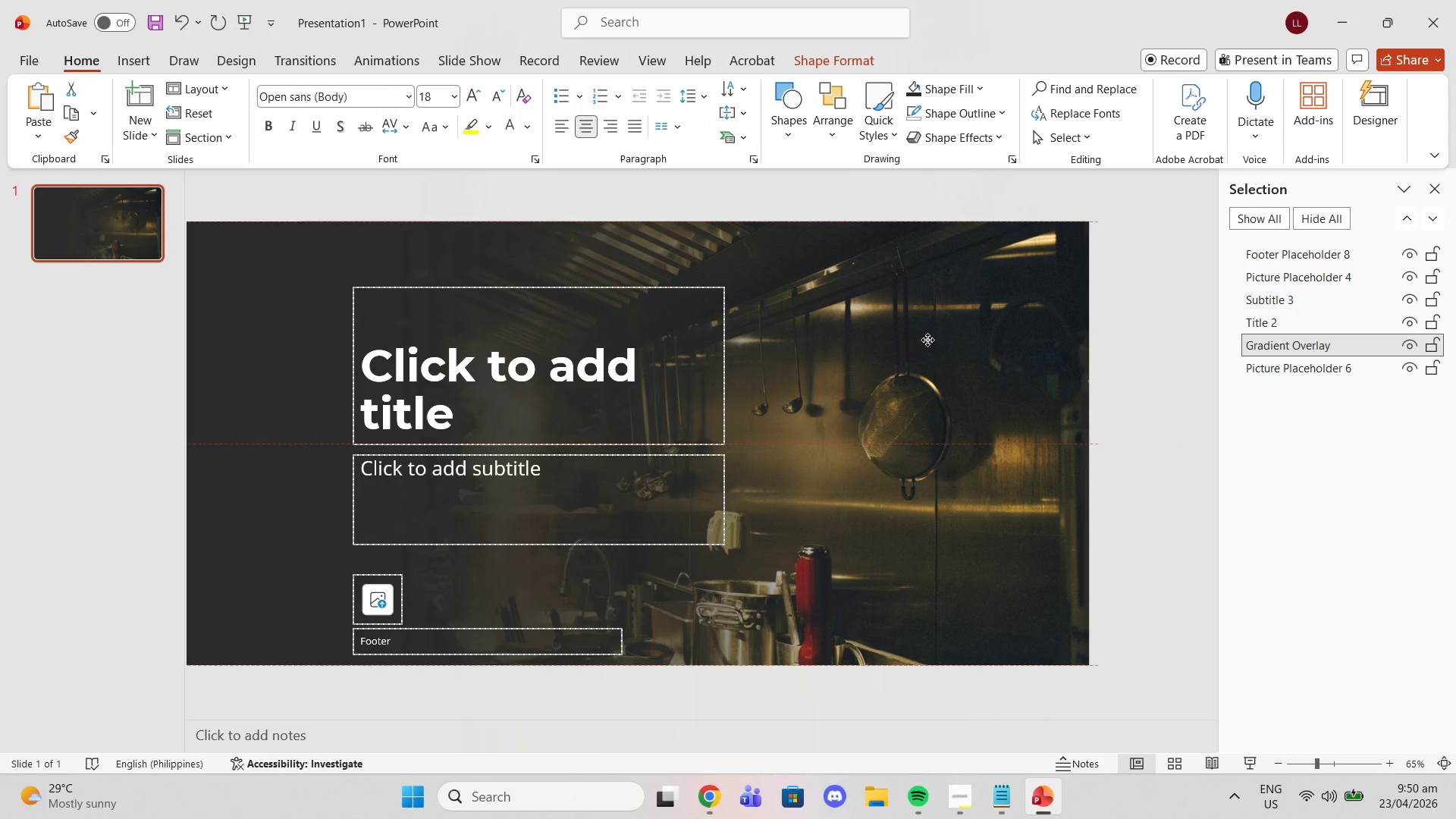 
left_click_drag(start_coordinate=[1372, 366], to_coordinate=[1357, 337])
 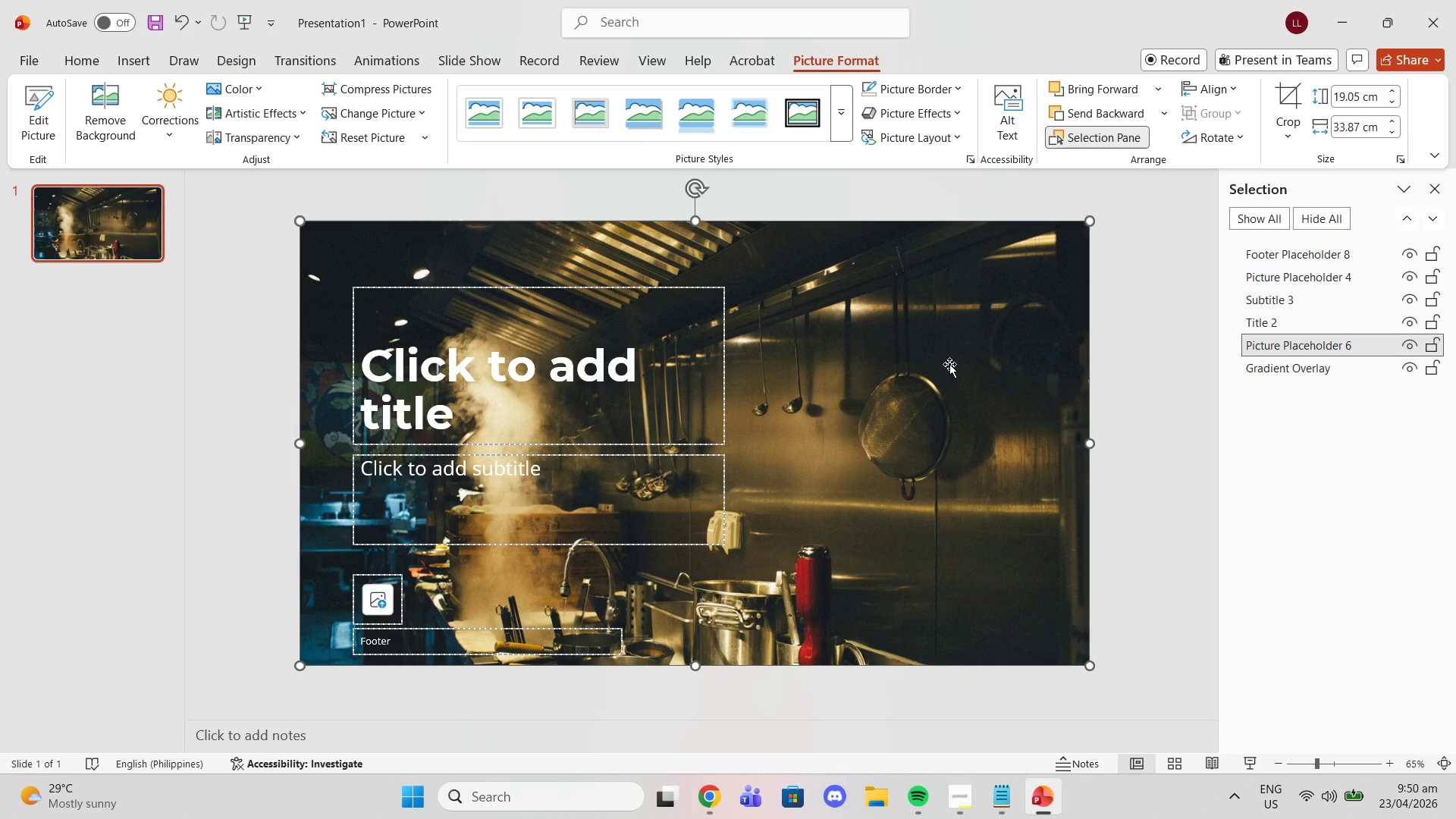 
left_click_drag(start_coordinate=[949, 364], to_coordinate=[1194, 363])
 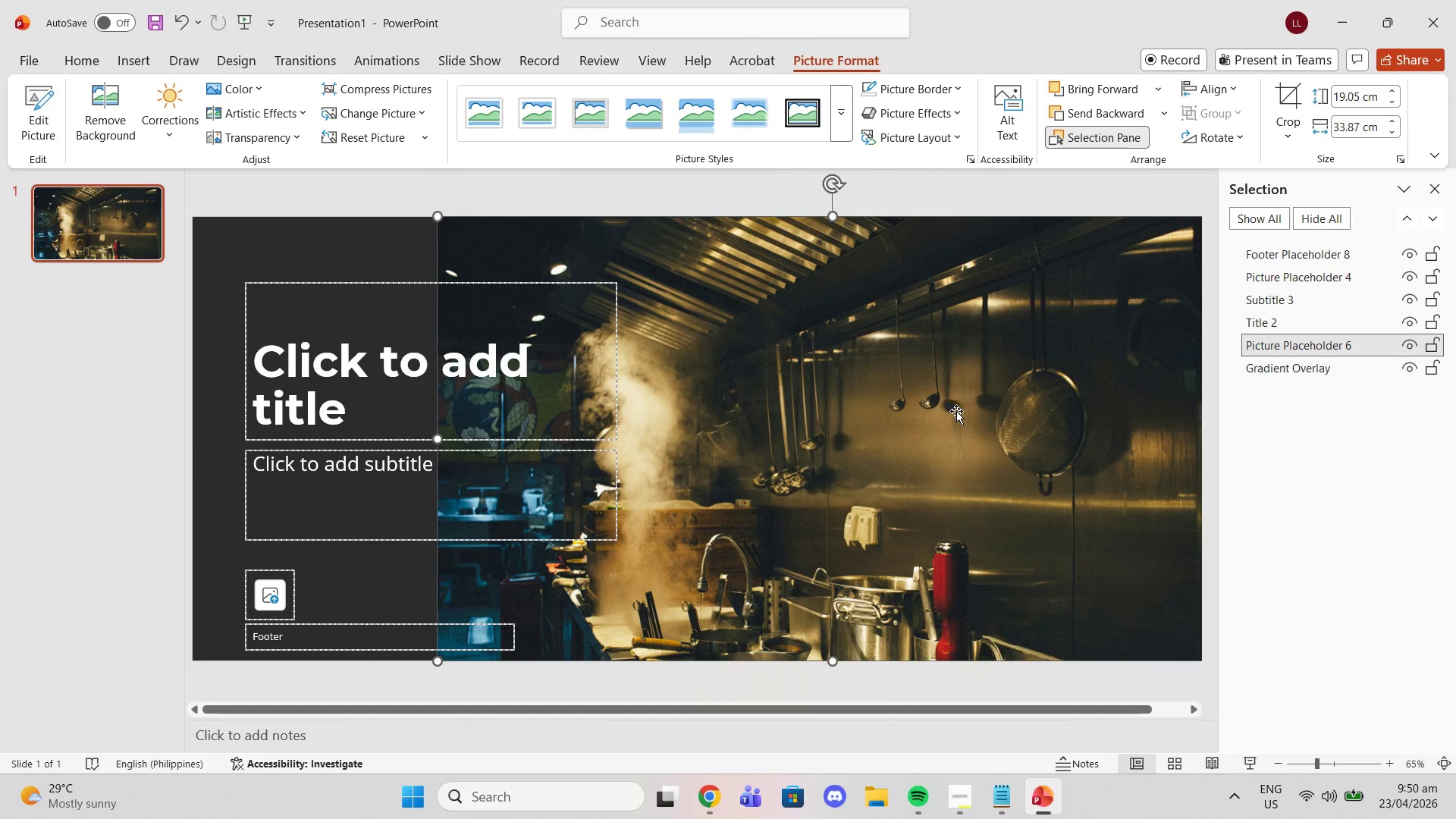 
left_click_drag(start_coordinate=[949, 415], to_coordinate=[1068, 413])
 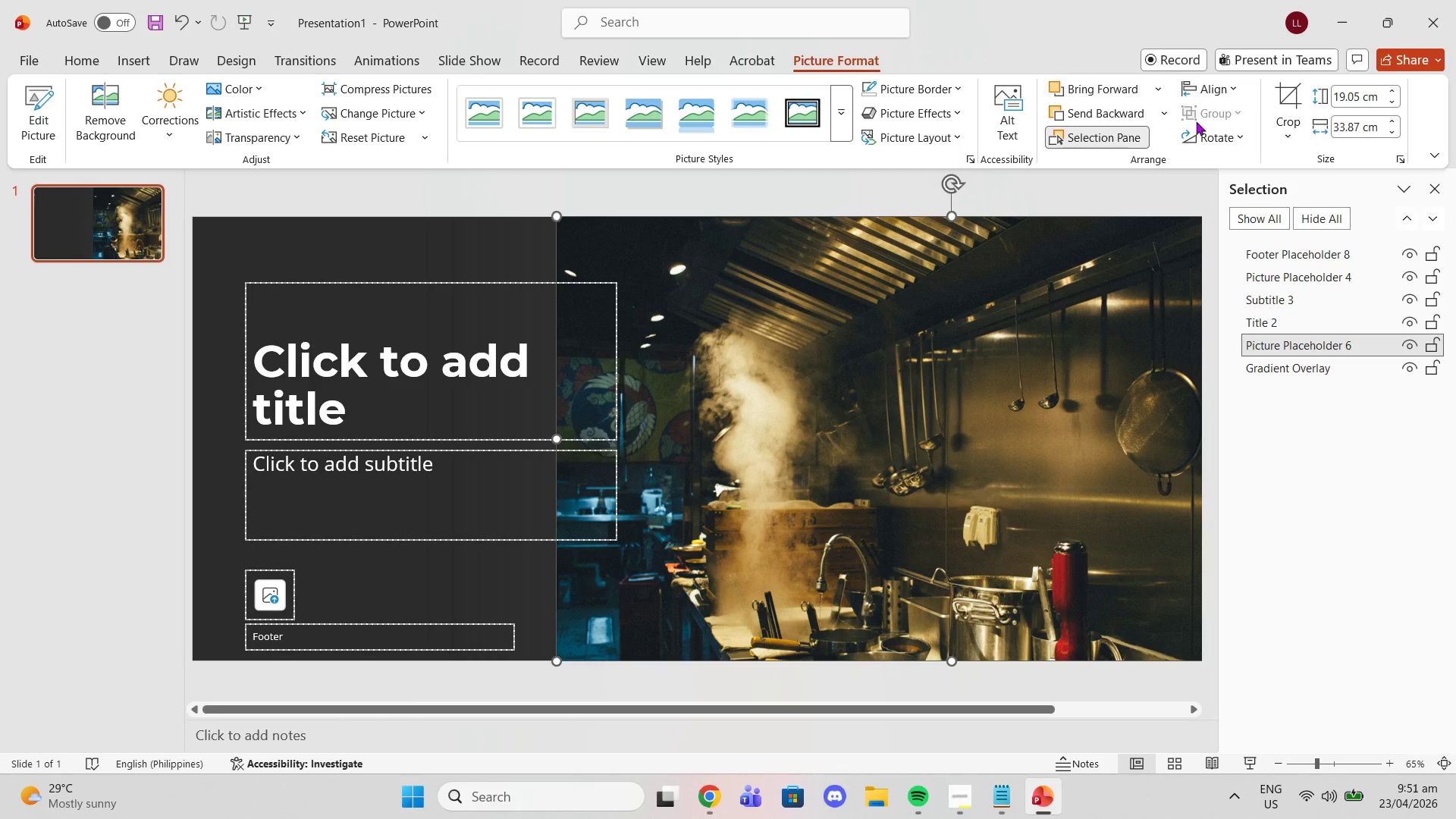 
left_click([1276, 102])
 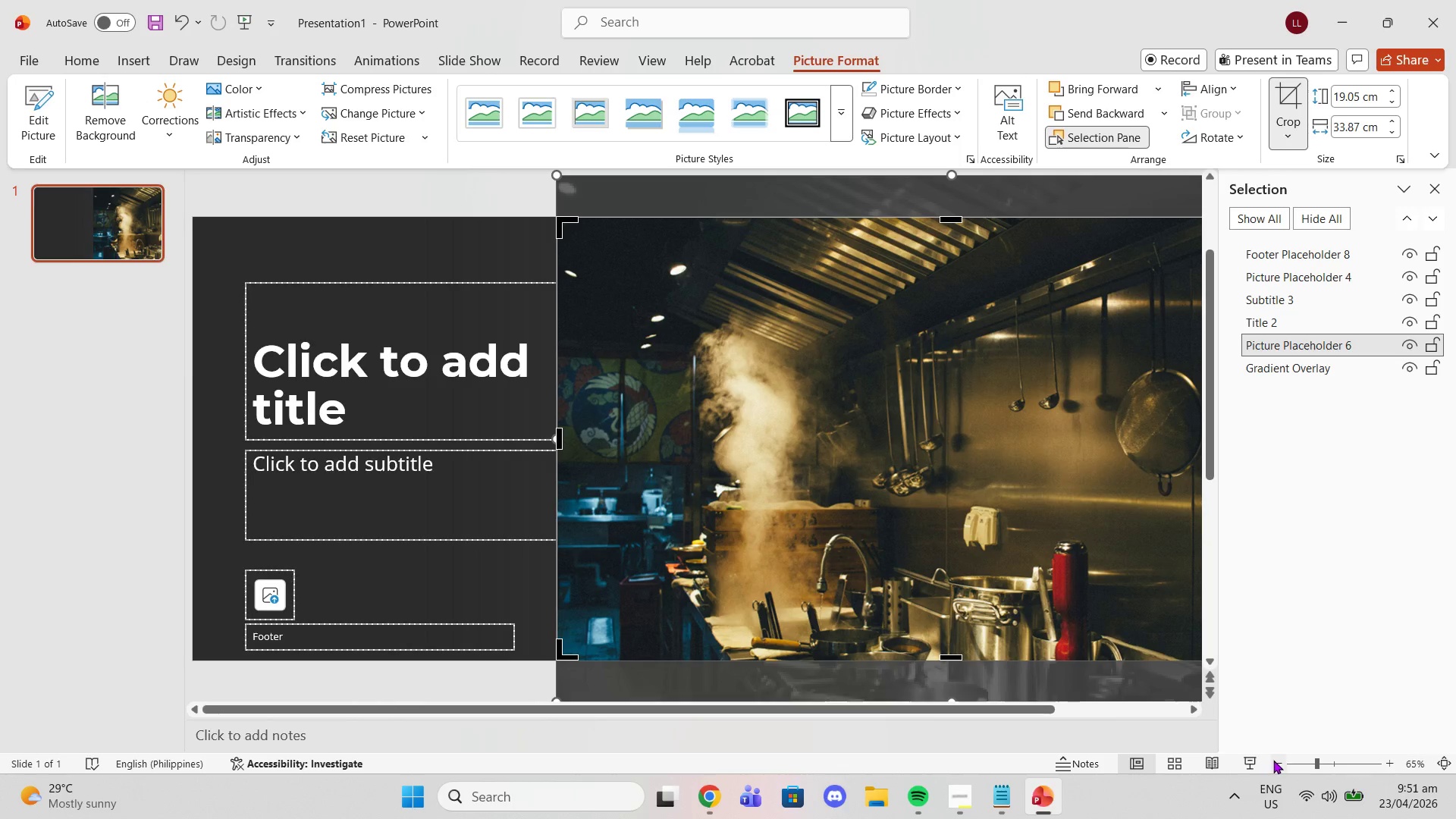 
double_click([1272, 760])
 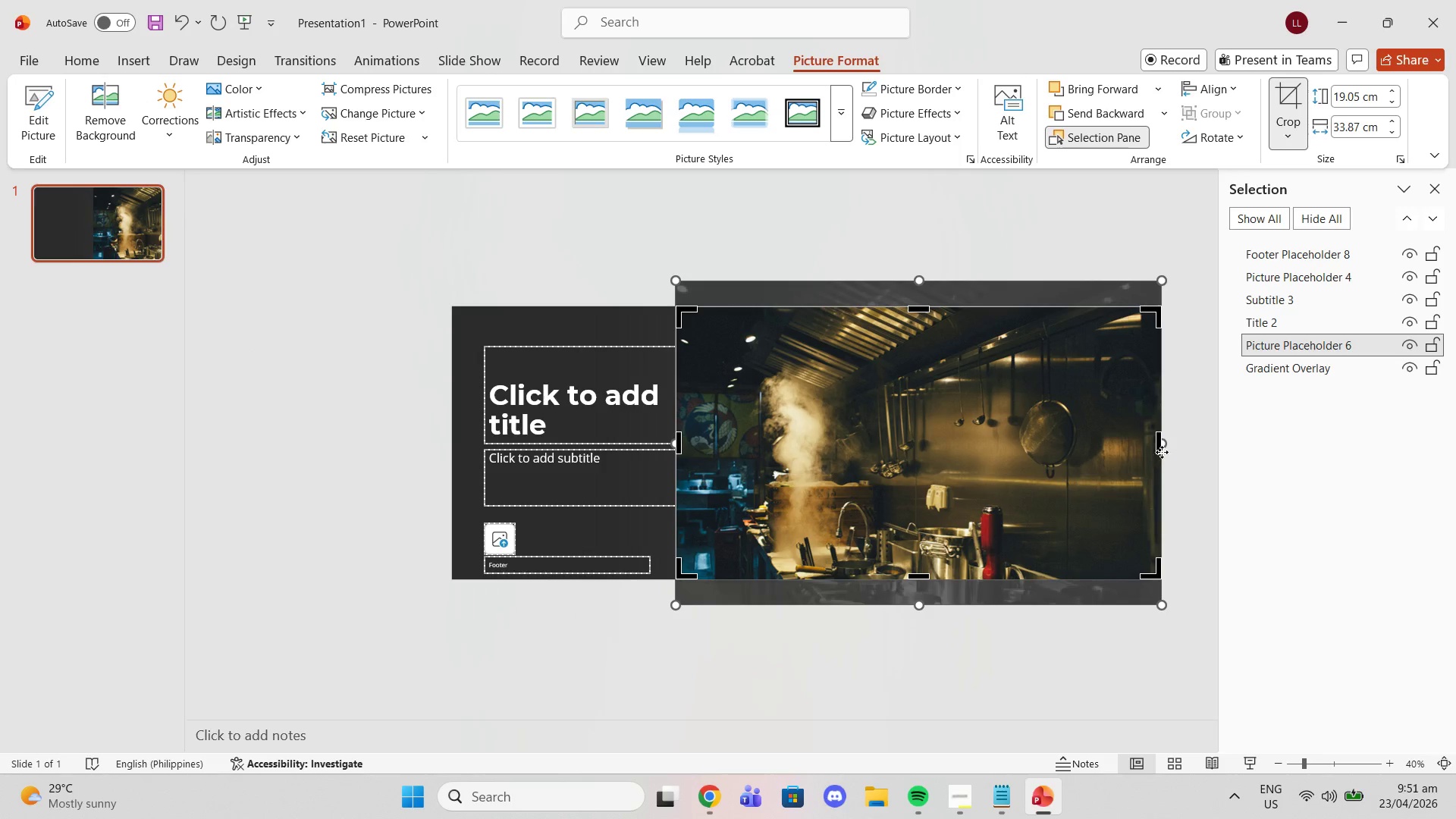 
left_click_drag(start_coordinate=[1162, 450], to_coordinate=[958, 431])
 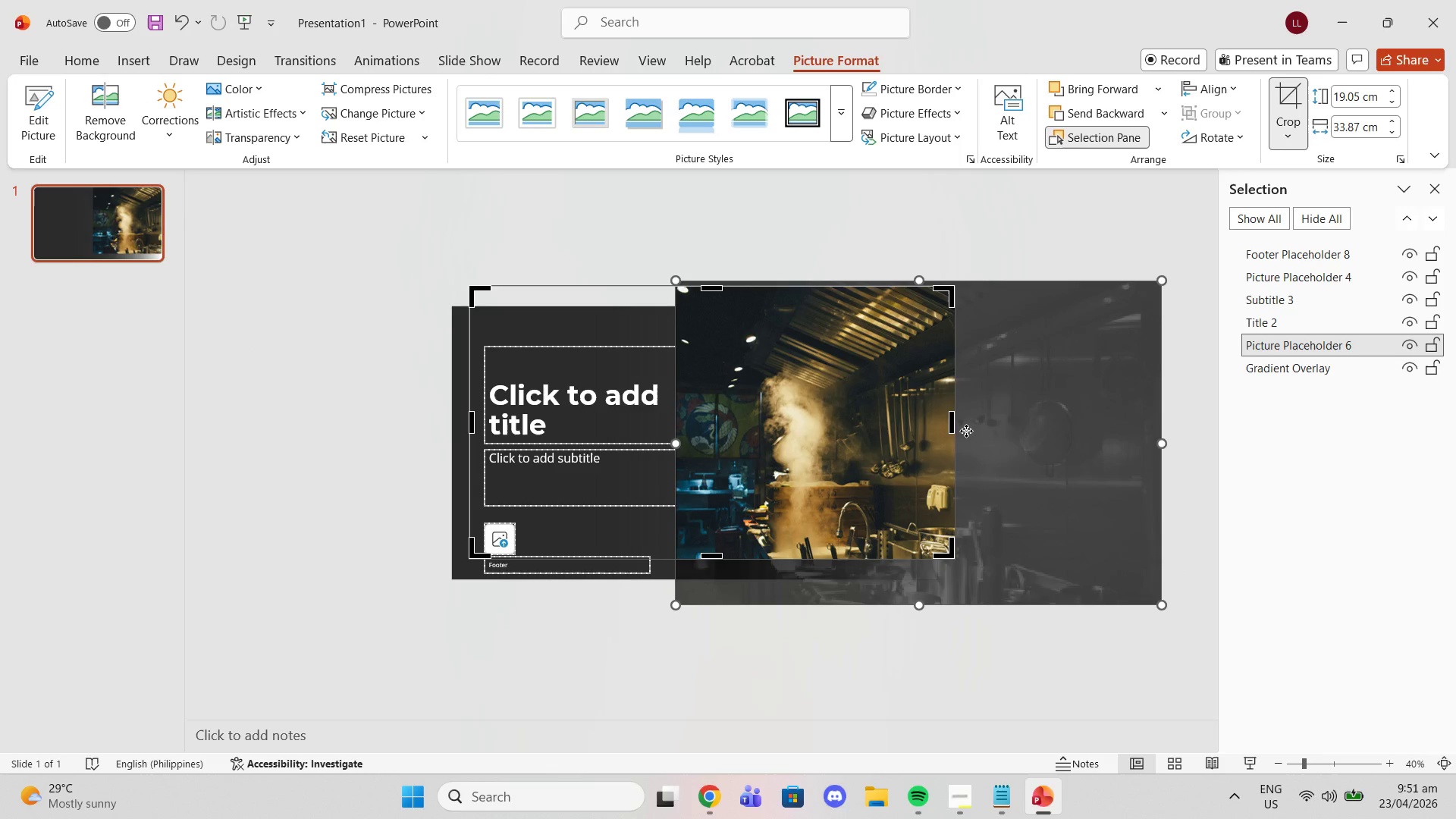 
key(Control+Z)
 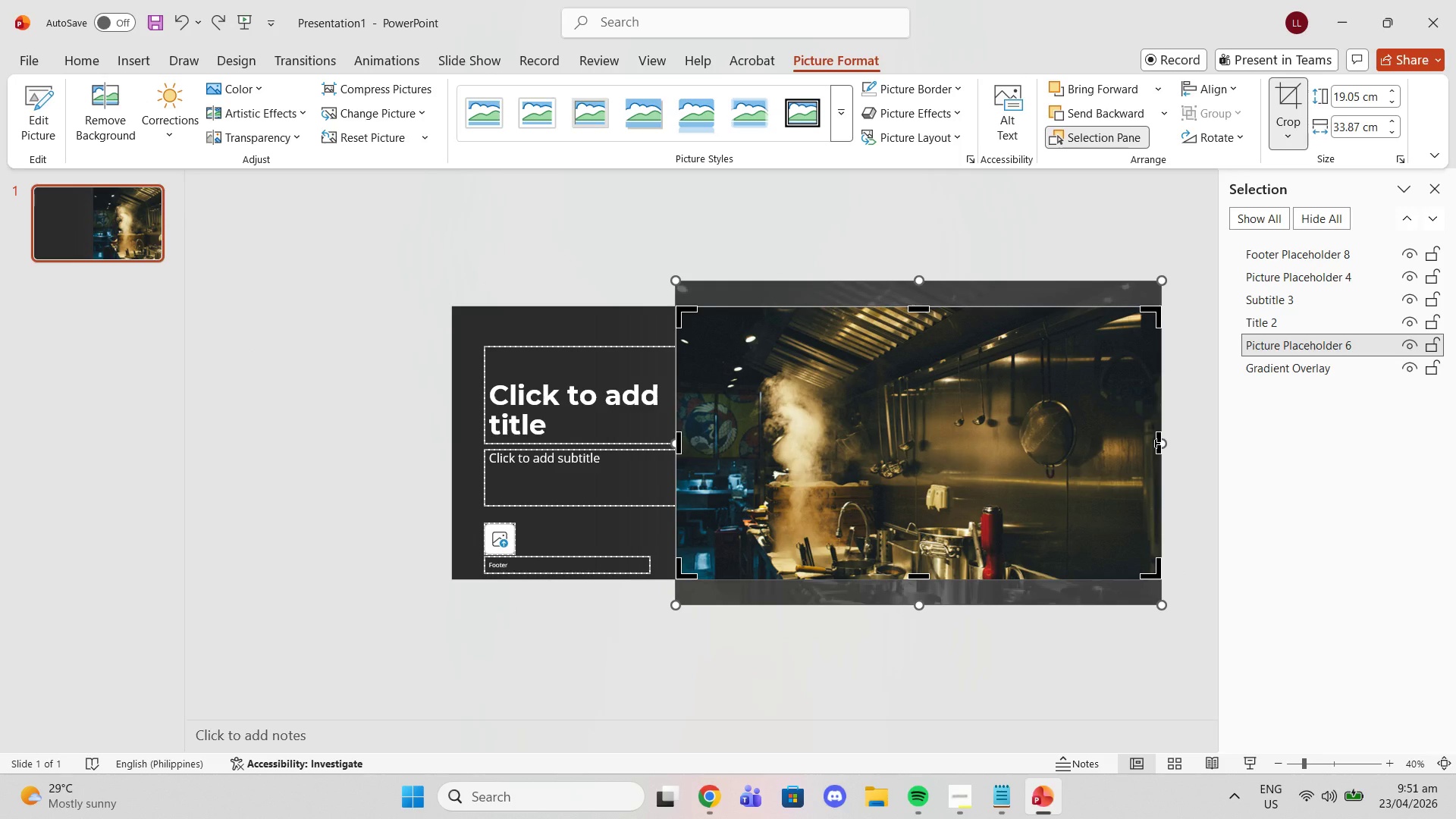 
left_click_drag(start_coordinate=[1155, 443], to_coordinate=[937, 428])
 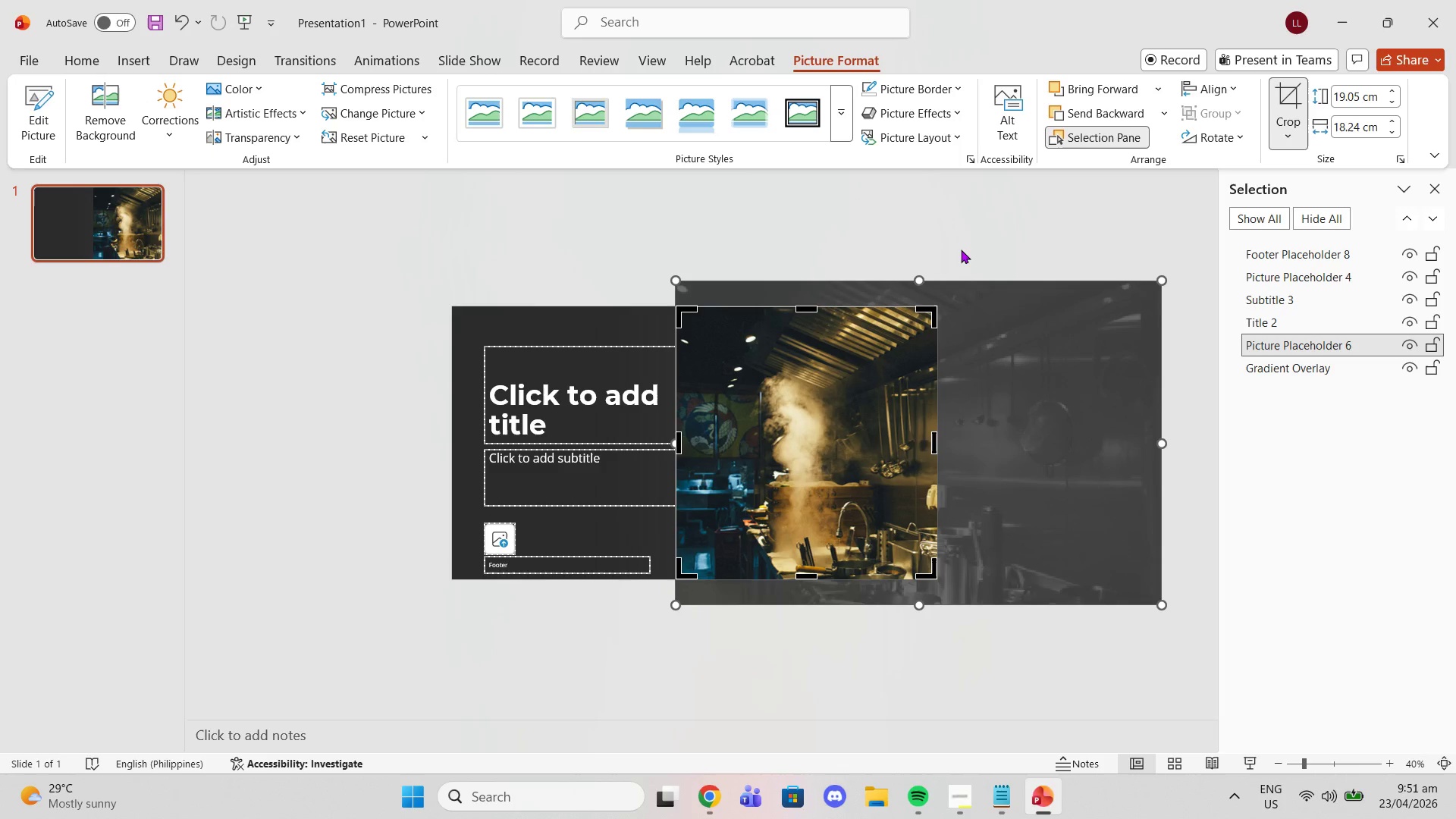 
left_click([960, 237])
 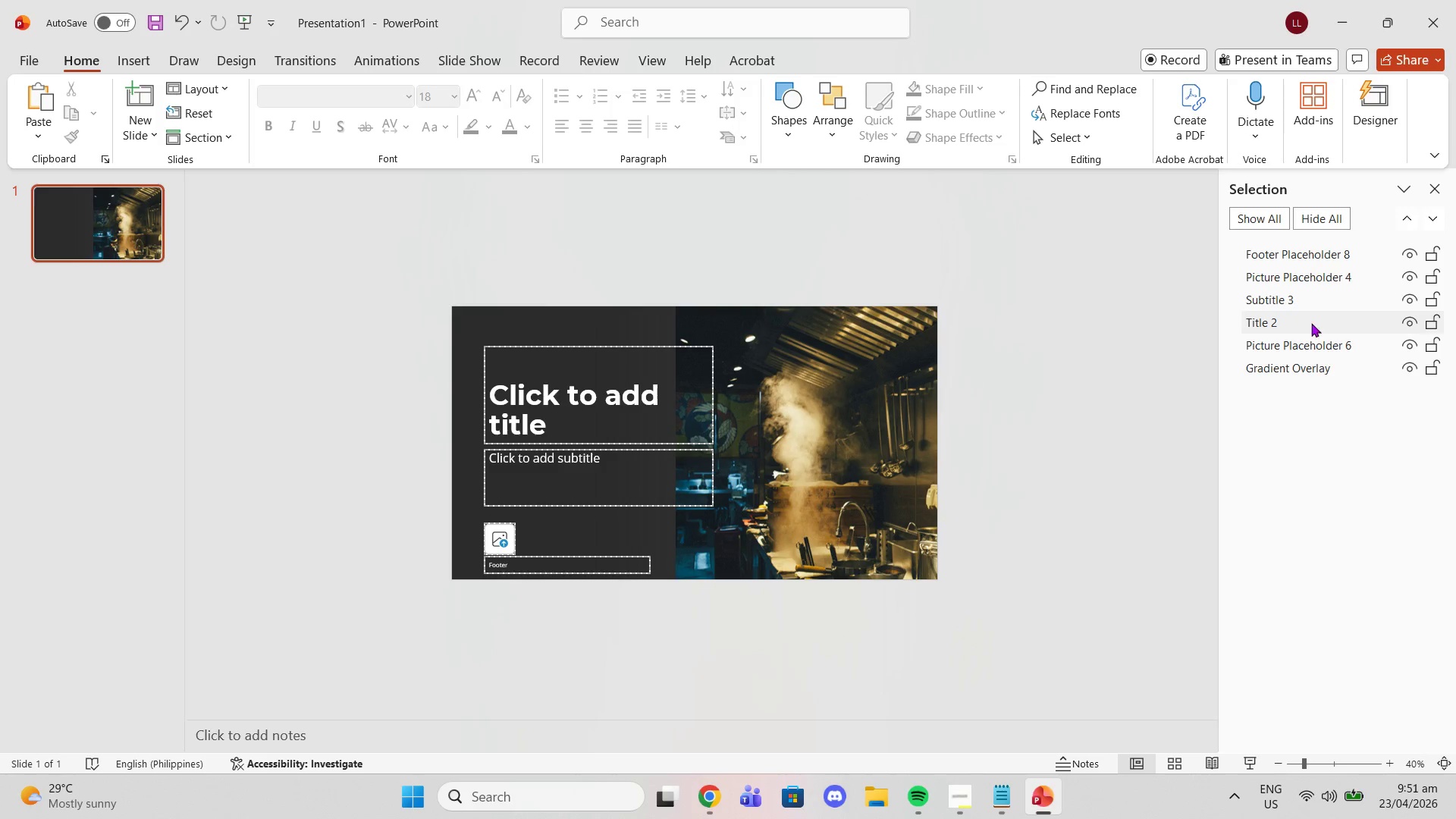 
left_click_drag(start_coordinate=[1316, 347], to_coordinate=[1321, 396])
 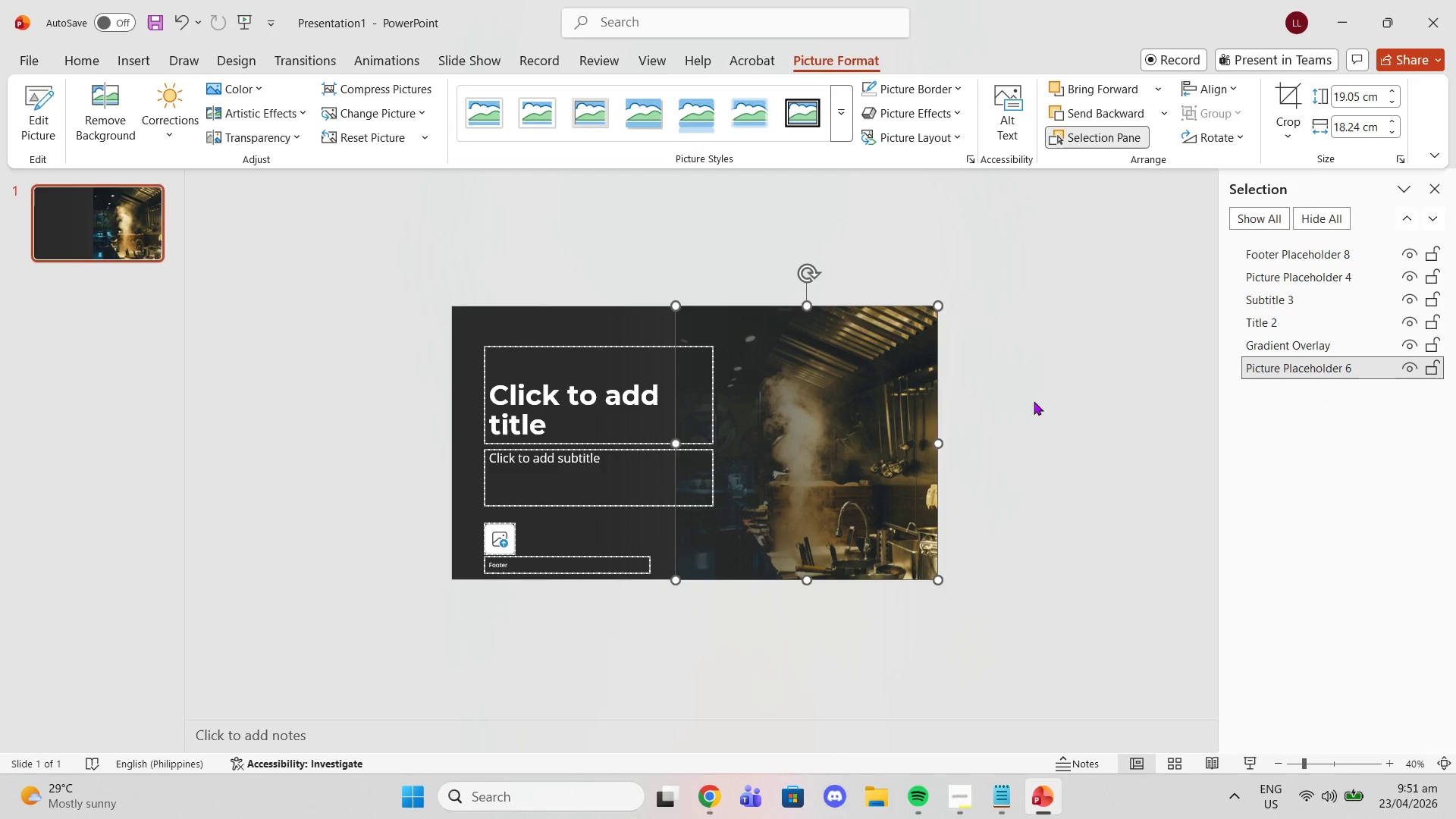 
left_click([1034, 401])
 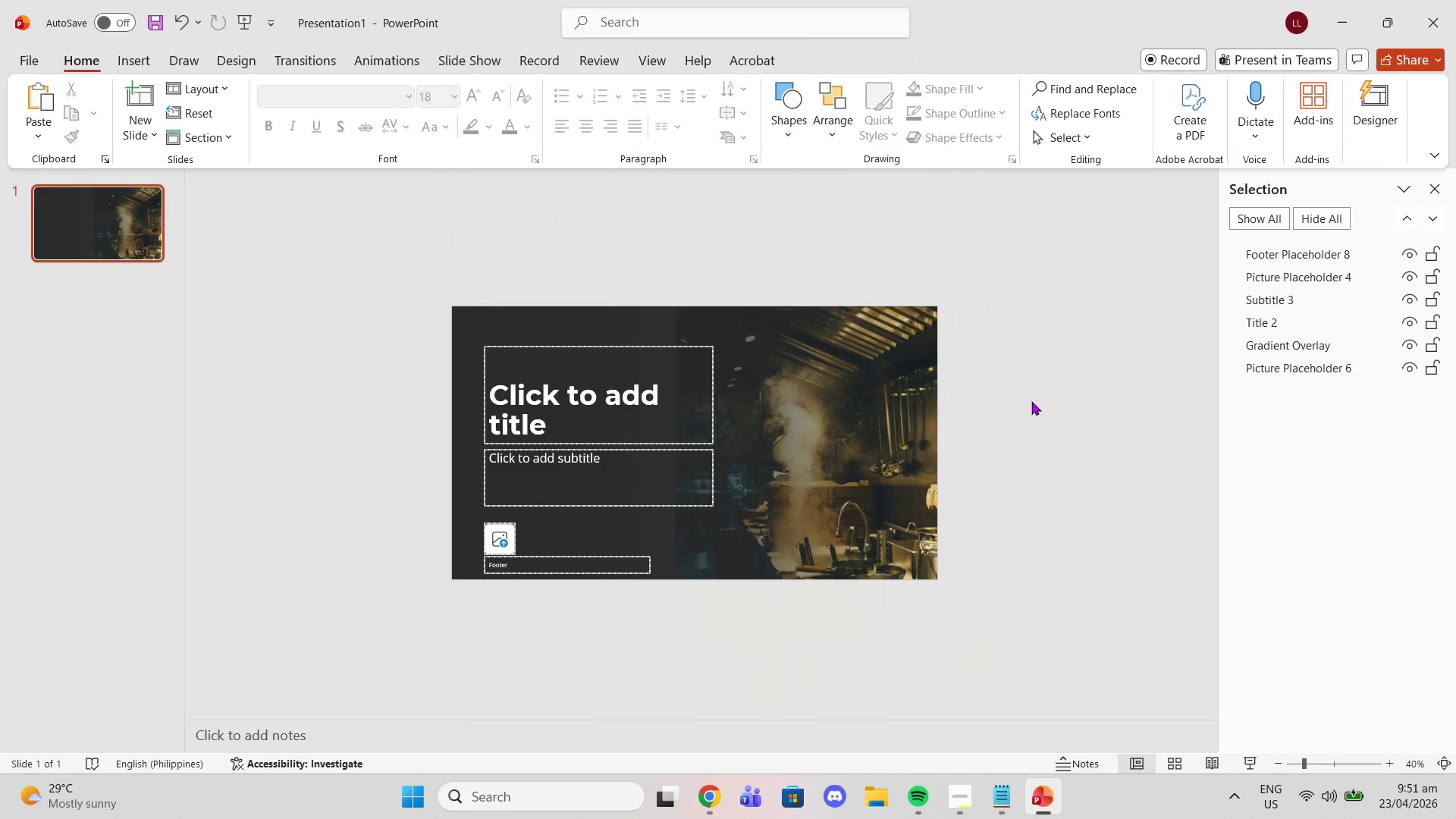 
scroll: coordinate [1031, 401], scroll_direction: up, amount: 3.0
 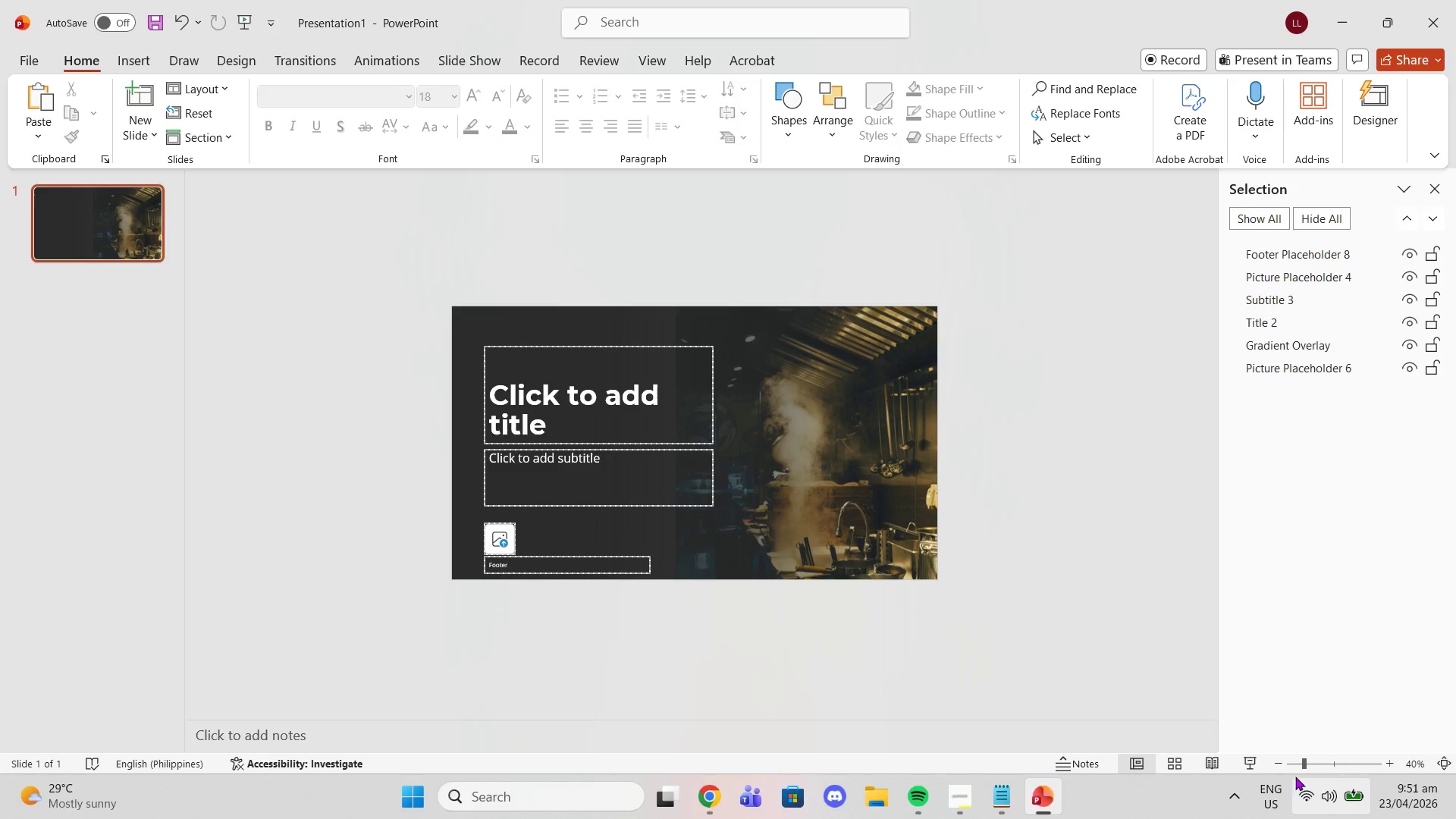 
left_click_drag(start_coordinate=[1297, 769], to_coordinate=[1318, 769])
 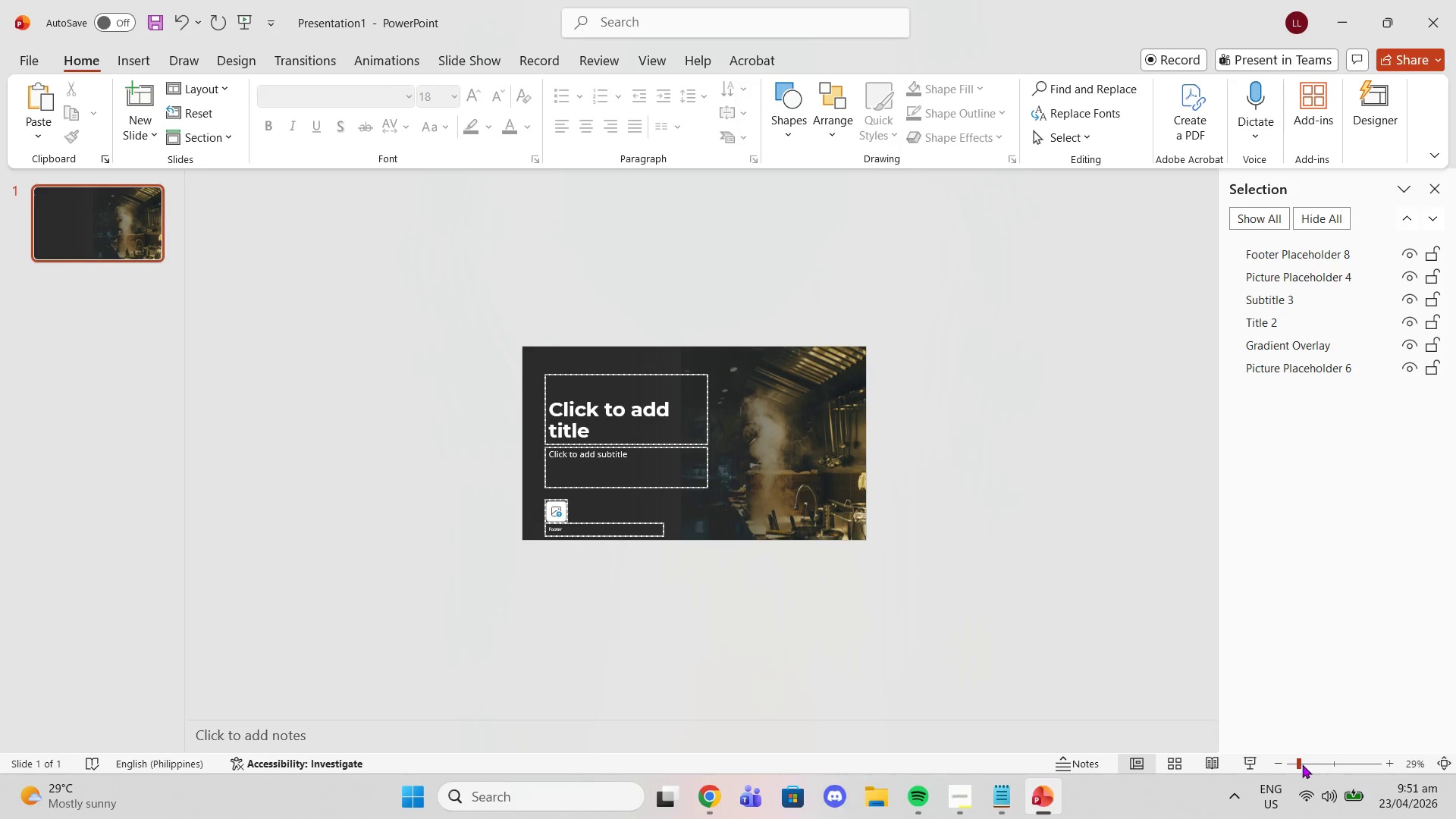 
left_click_drag(start_coordinate=[1298, 763], to_coordinate=[1320, 763])
 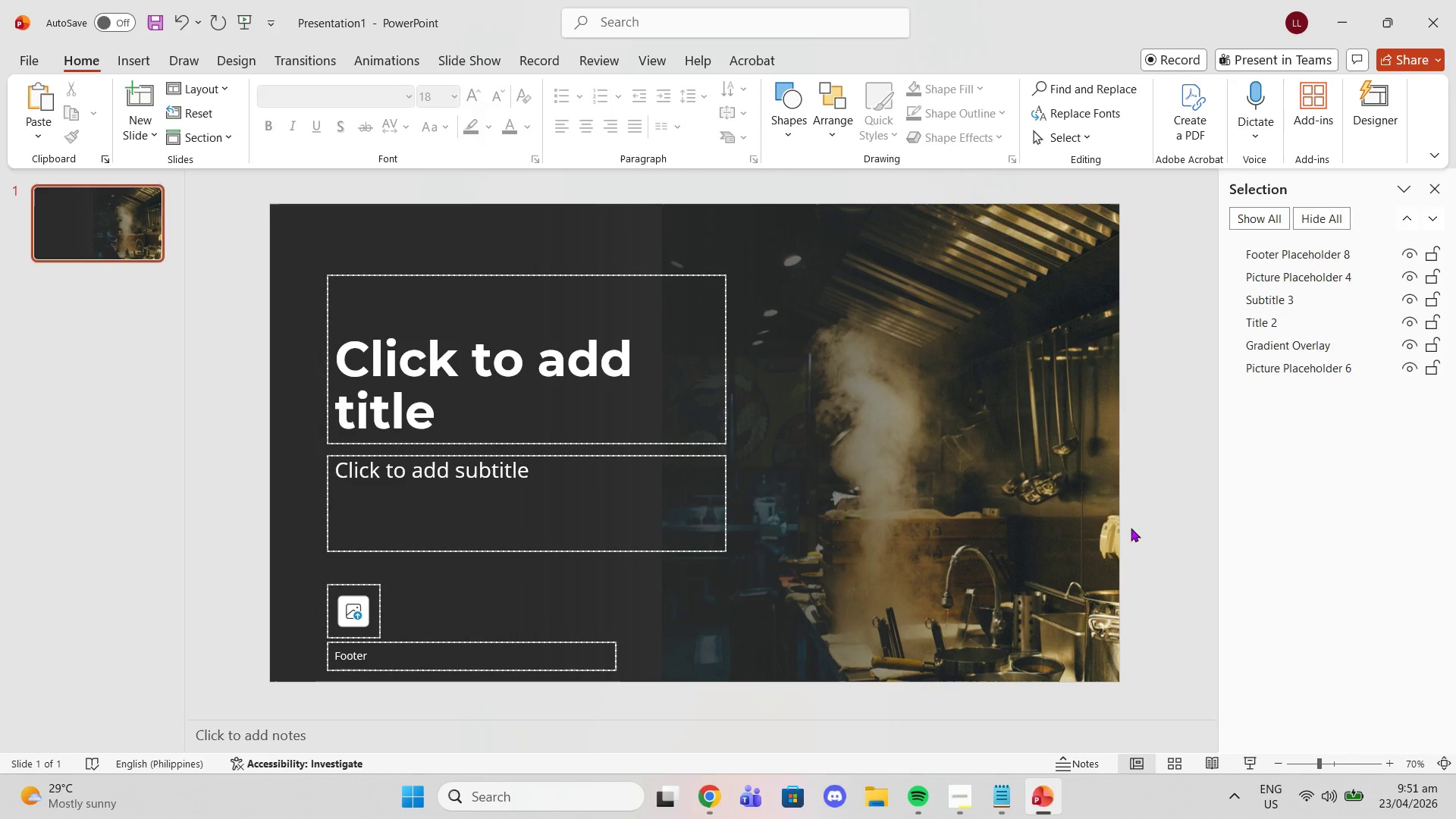 
left_click([1141, 516])
 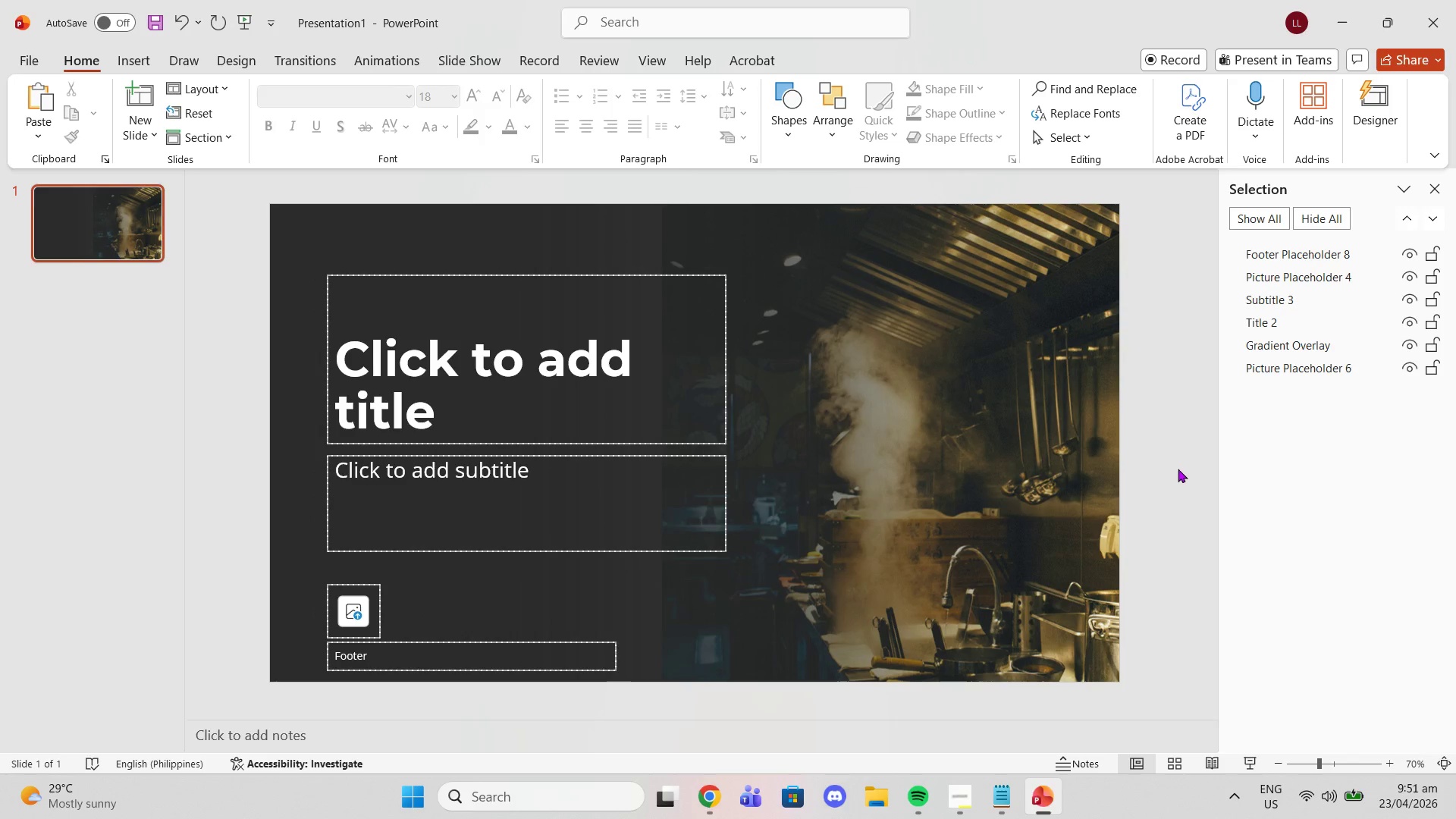 
left_click([1178, 469])
 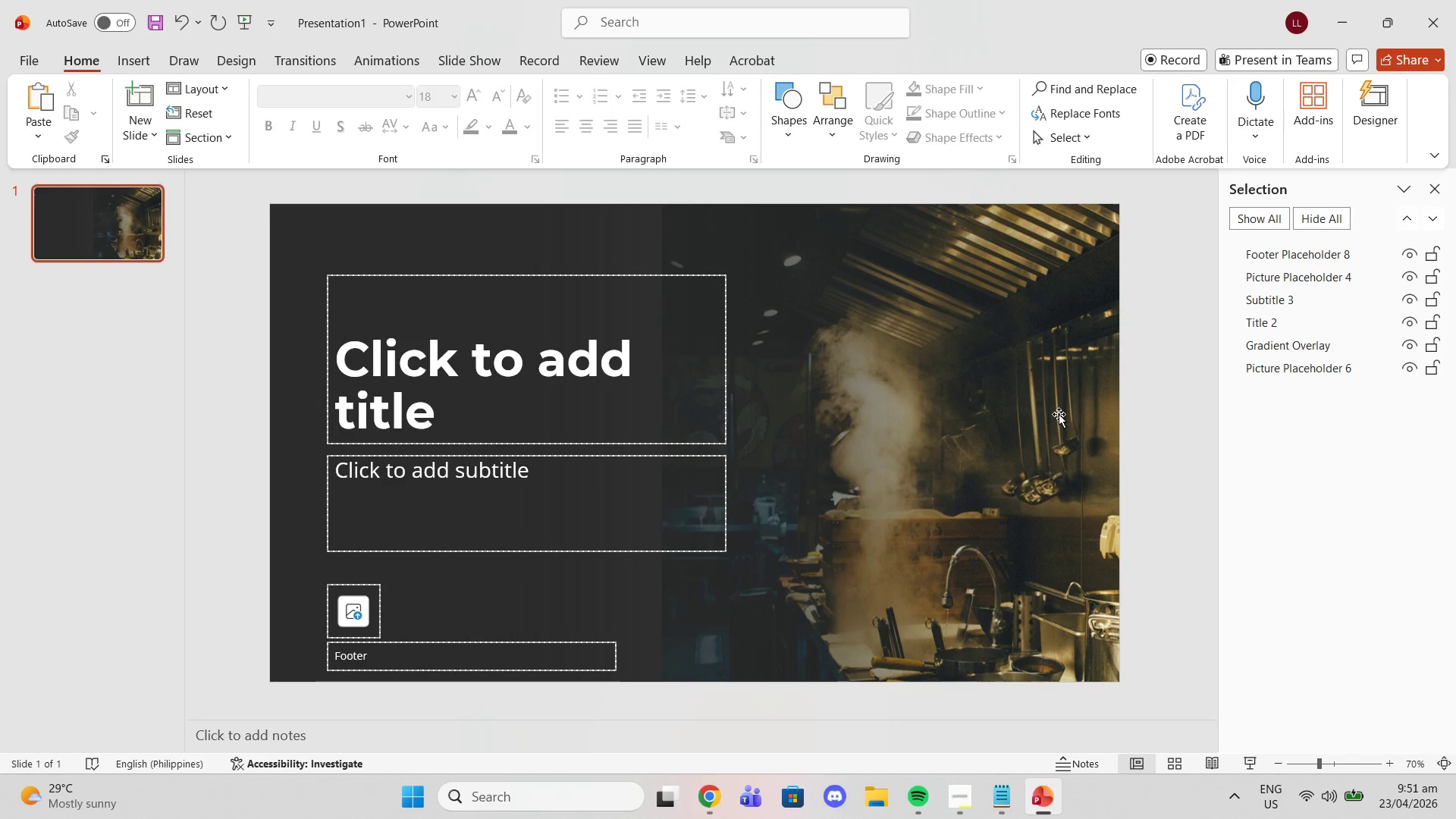 
left_click([1059, 414])
 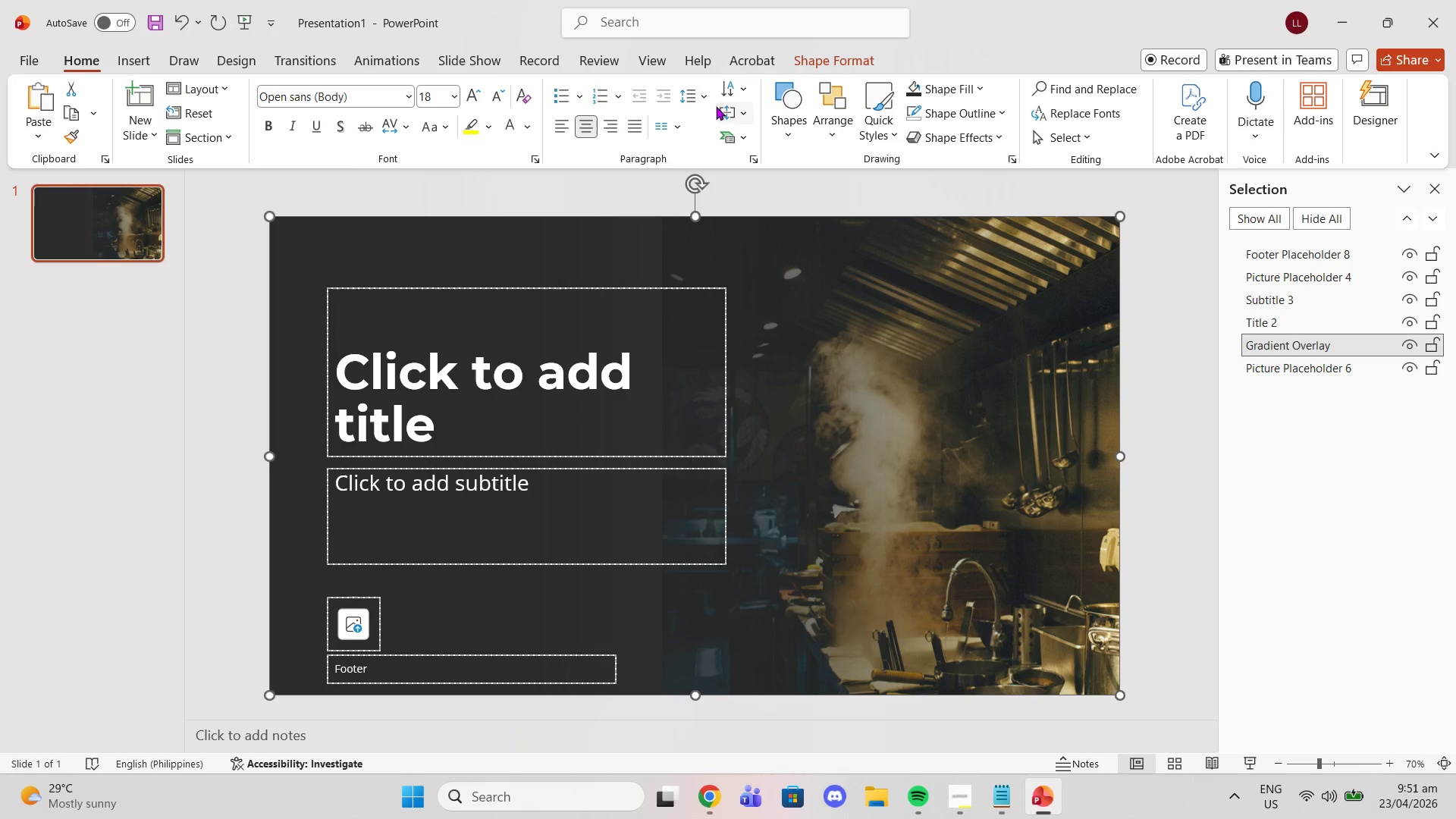 
left_click([802, 65])
 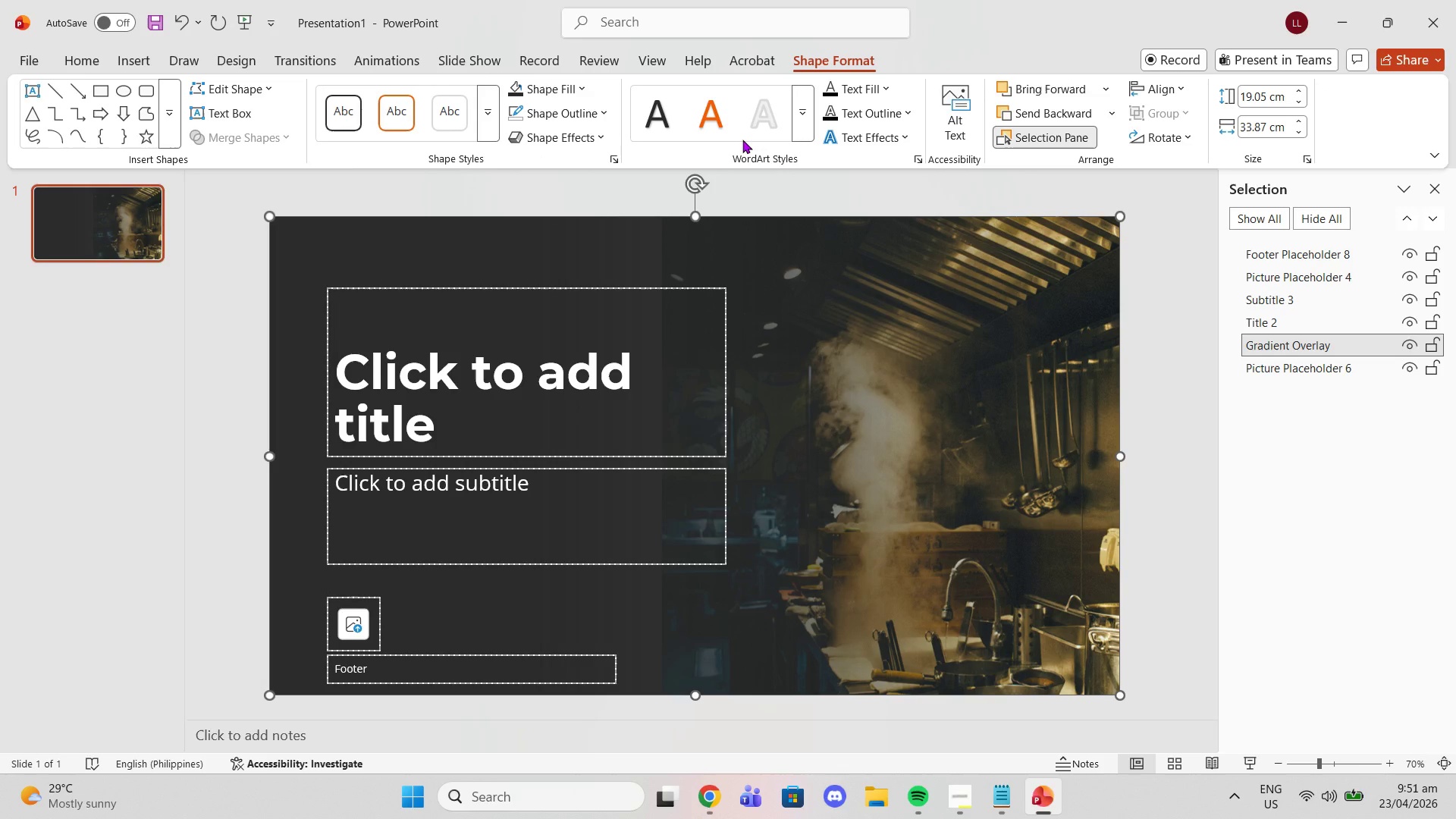 
wait(8.75)
 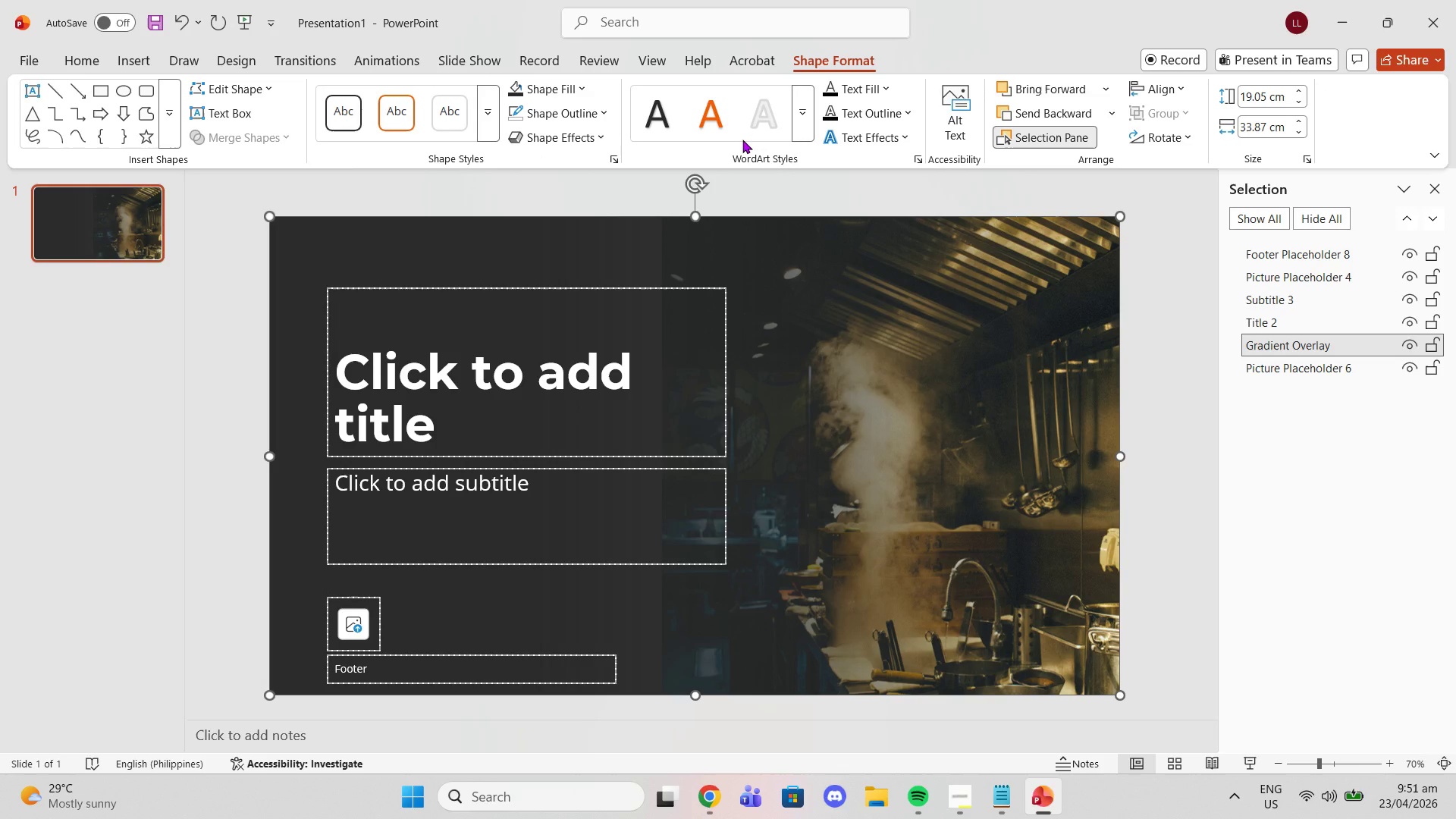 
left_click([582, 88])
 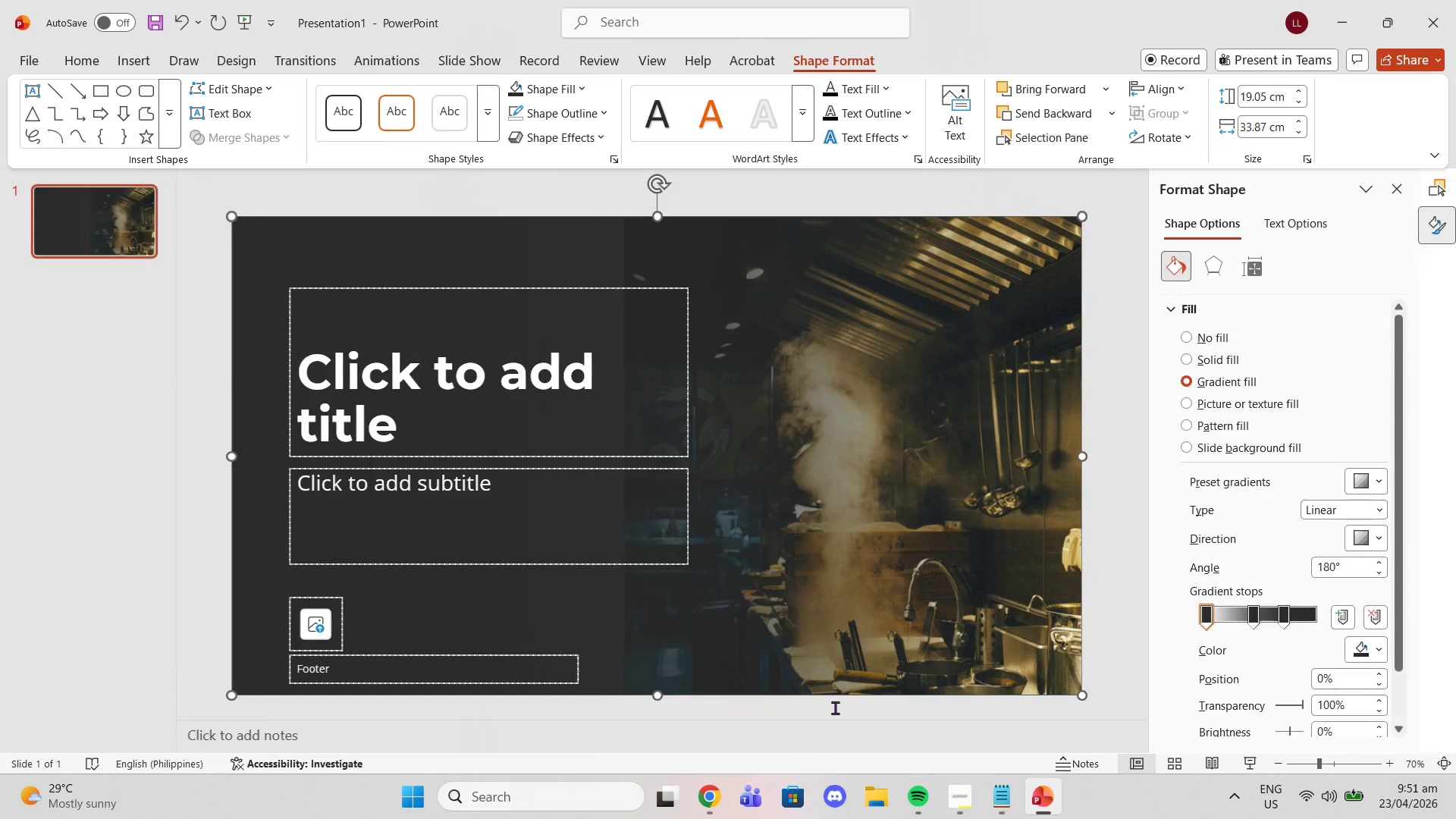 
left_click_drag(start_coordinate=[1252, 618], to_coordinate=[1246, 613])
 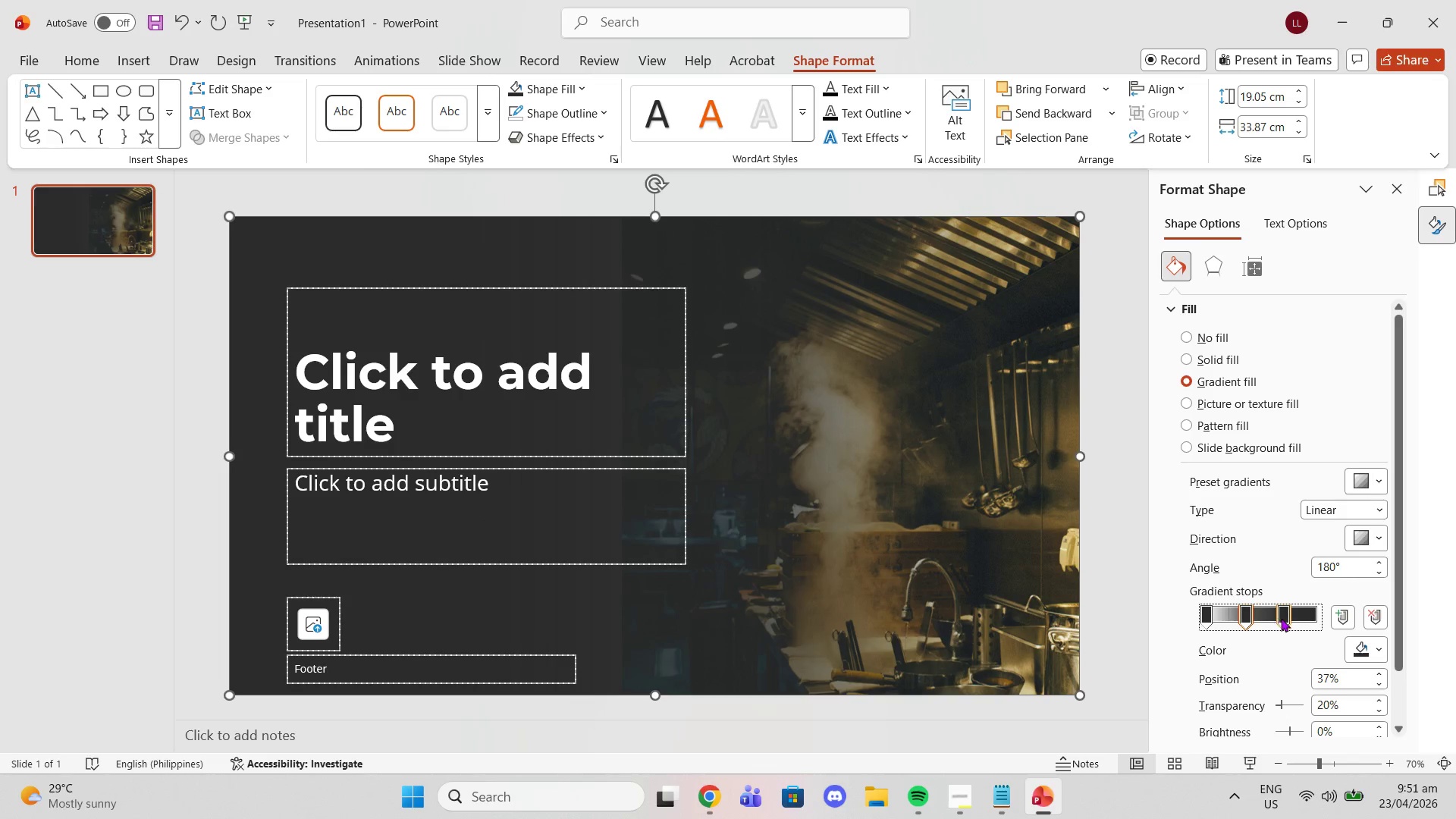 
left_click_drag(start_coordinate=[1281, 618], to_coordinate=[1254, 614])
 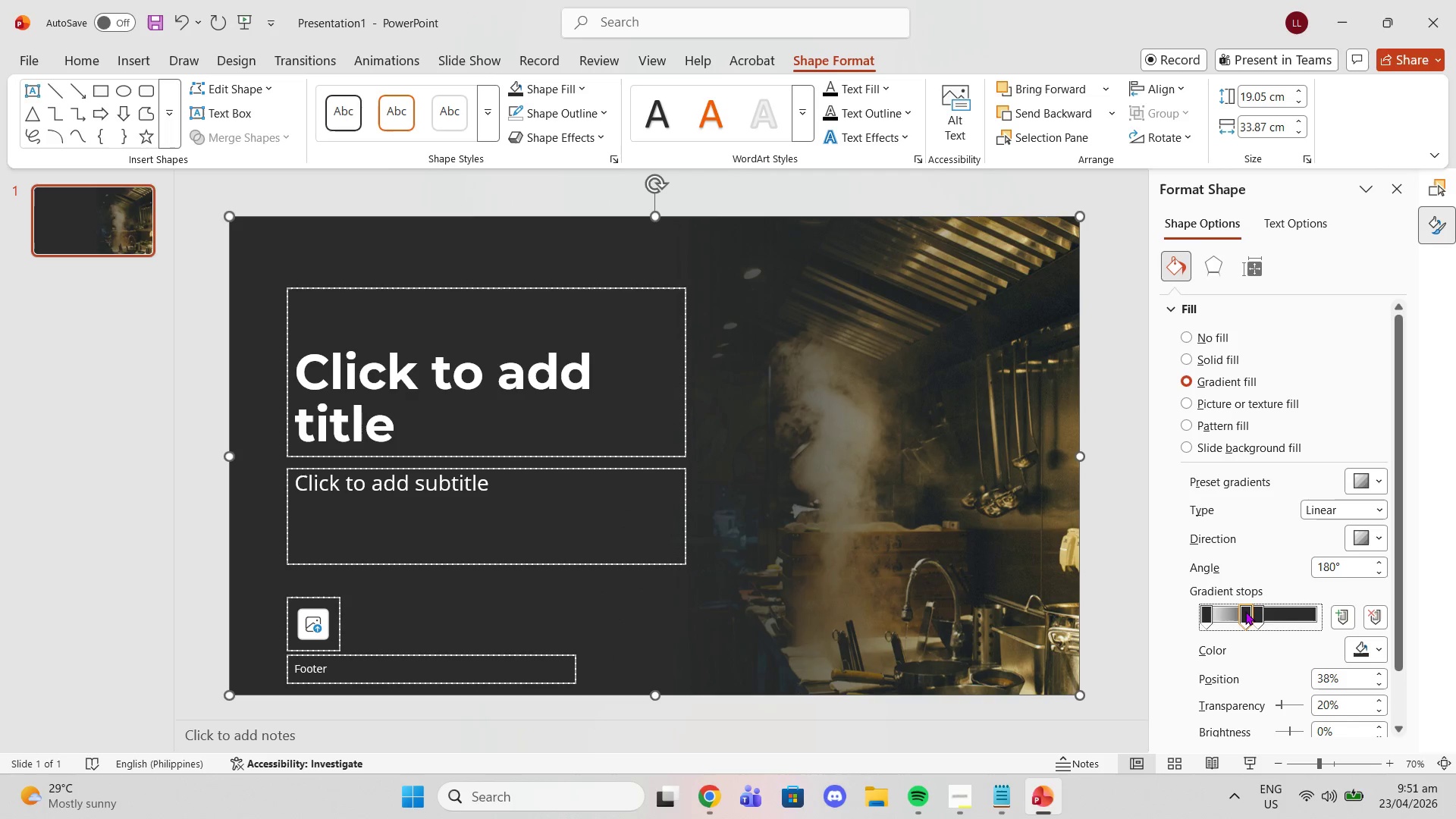 
wait(7.69)
 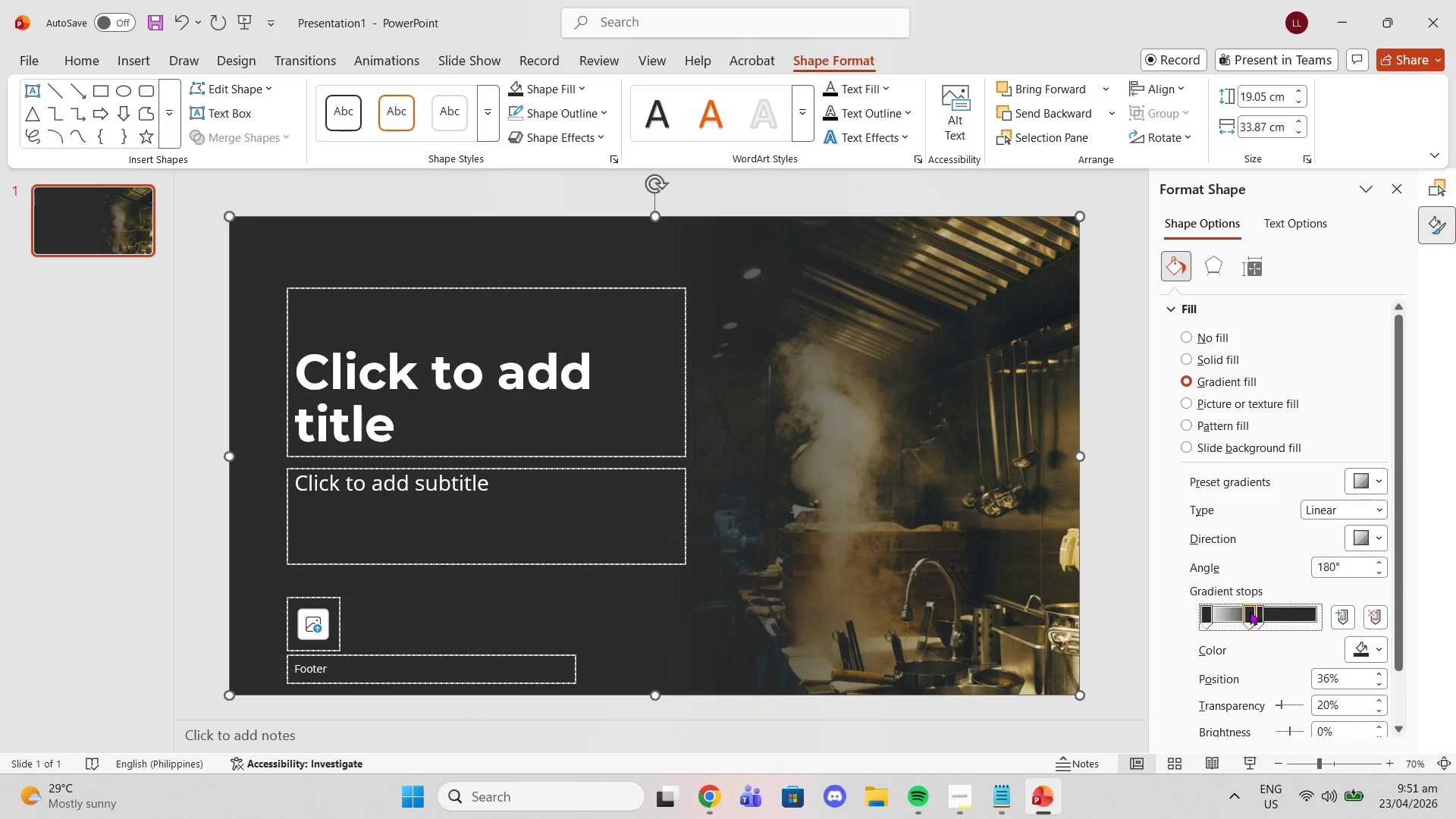 
left_click_drag(start_coordinate=[1280, 707], to_coordinate=[1298, 694])
 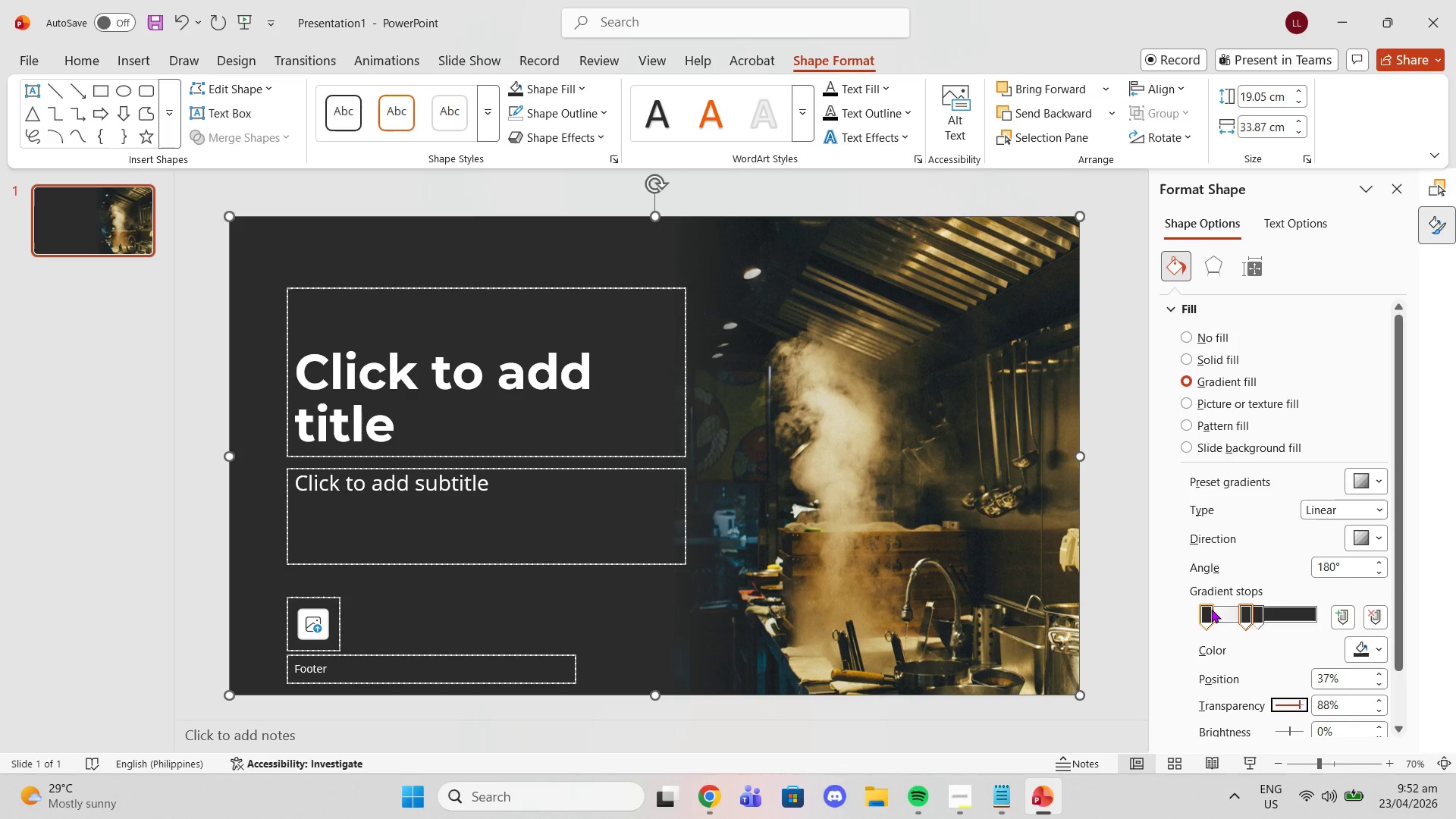 
left_click([1209, 607])
 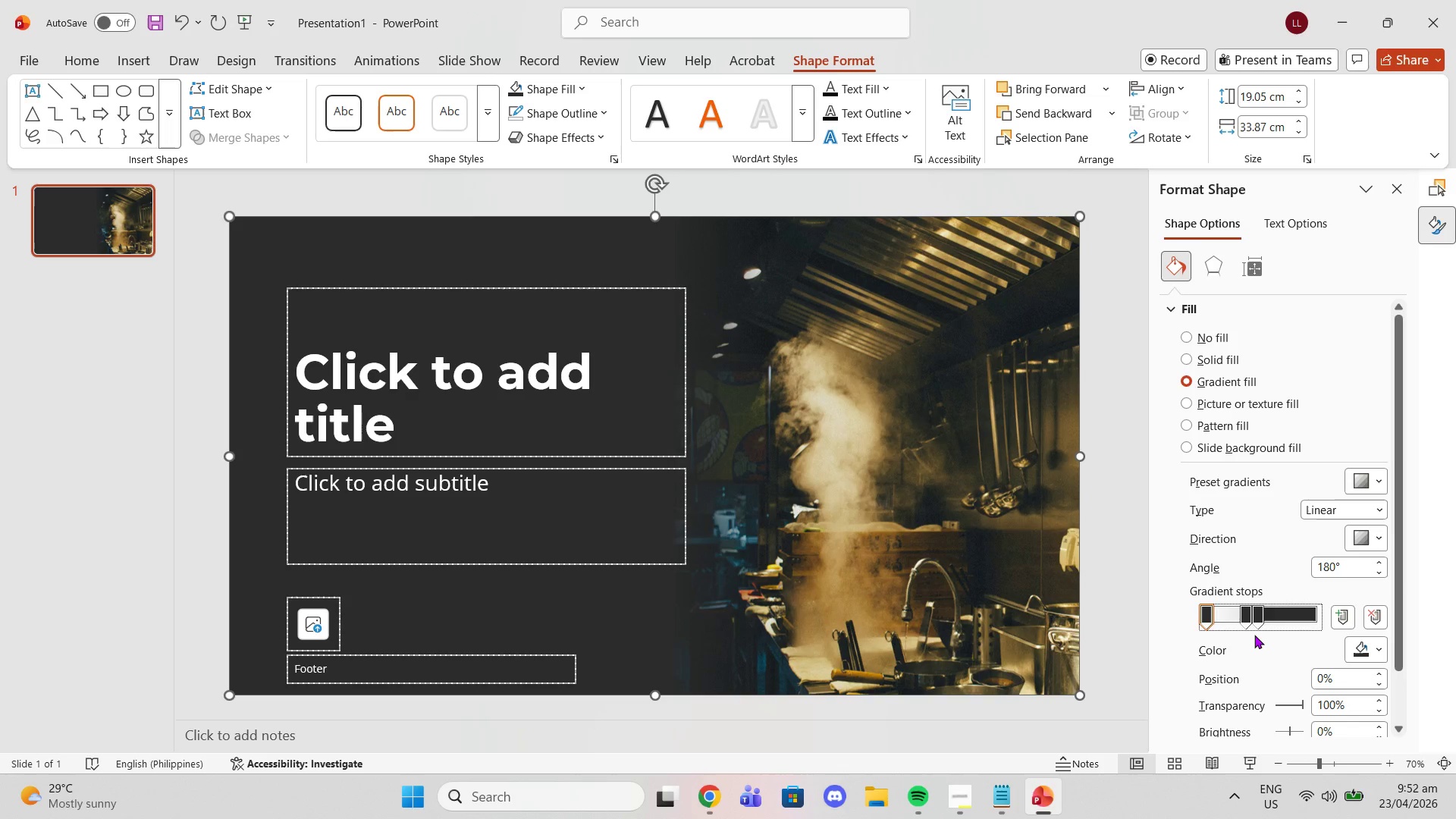 
left_click([1244, 622])
 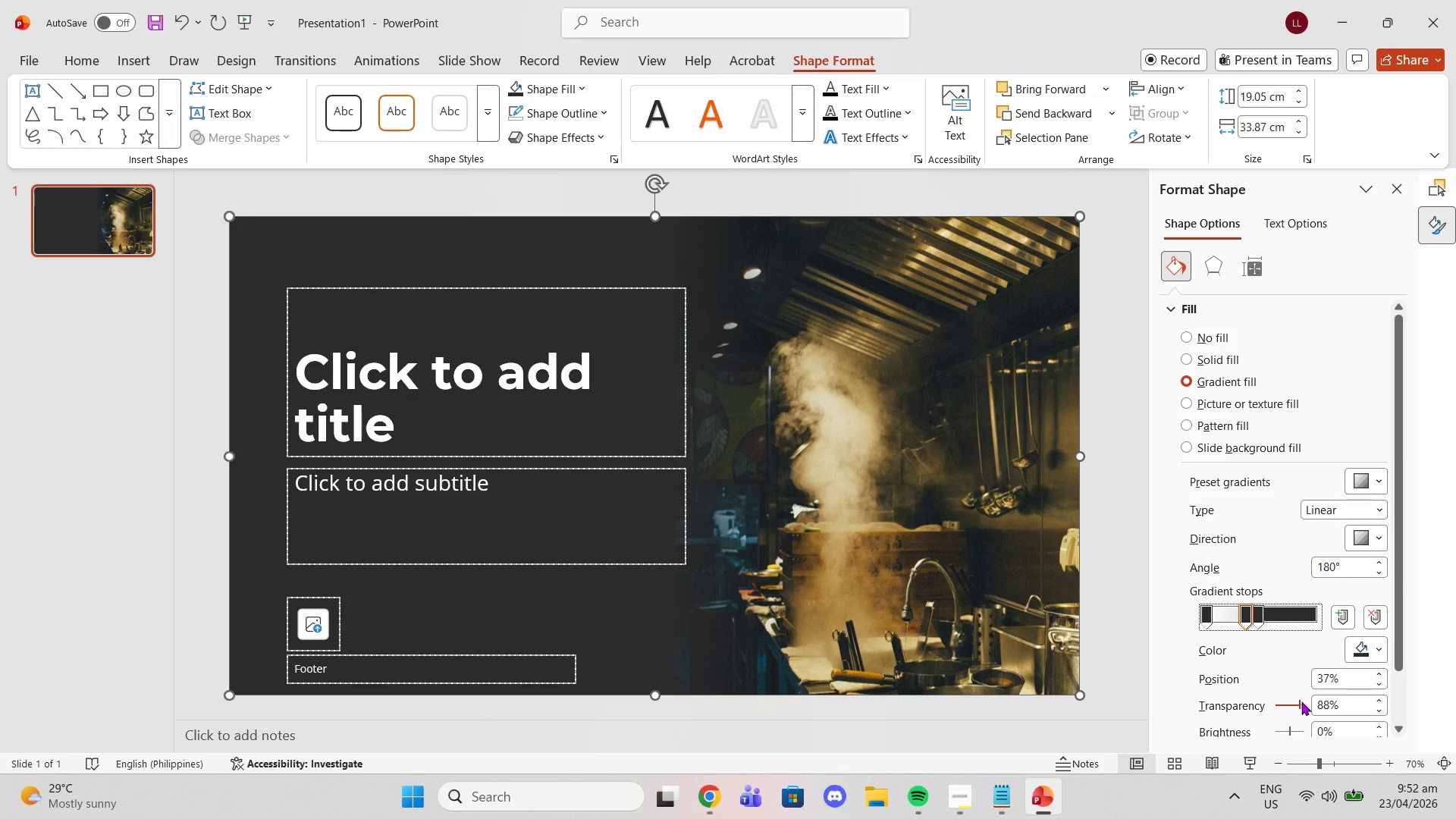 
left_click_drag(start_coordinate=[1304, 704], to_coordinate=[1290, 702])
 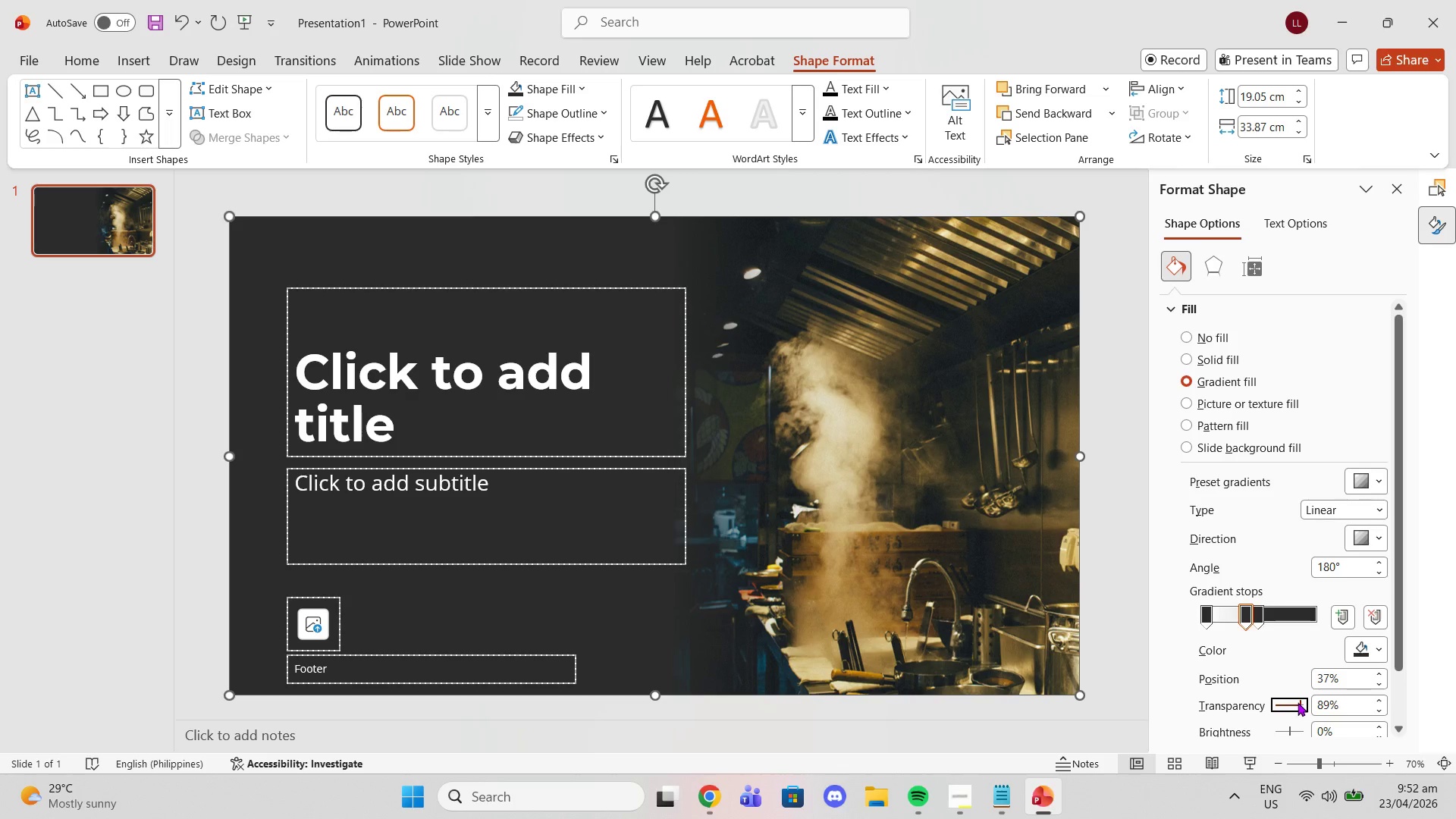 
left_click([1298, 702])
 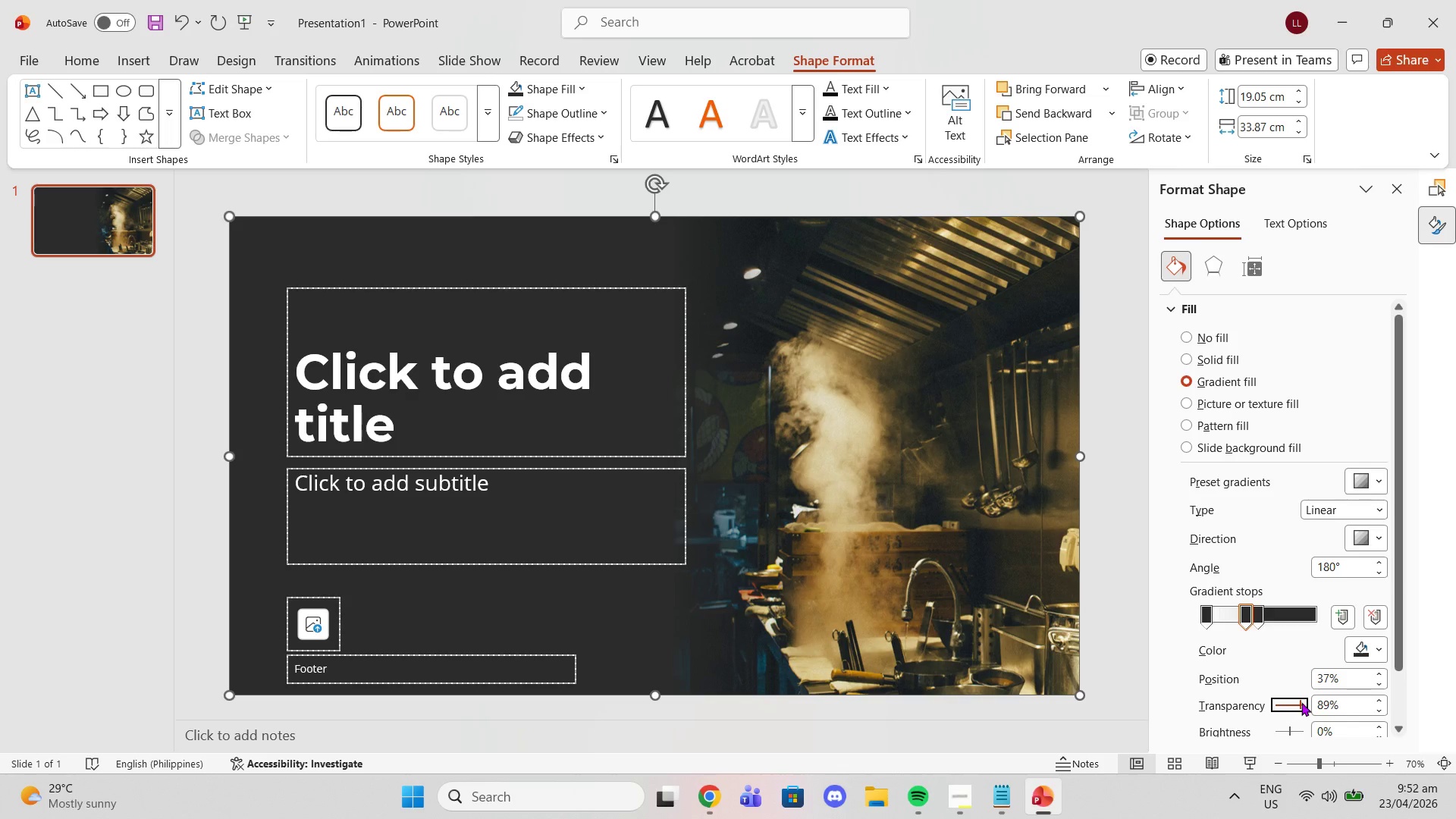 
left_click_drag(start_coordinate=[1301, 702], to_coordinate=[1291, 700])
 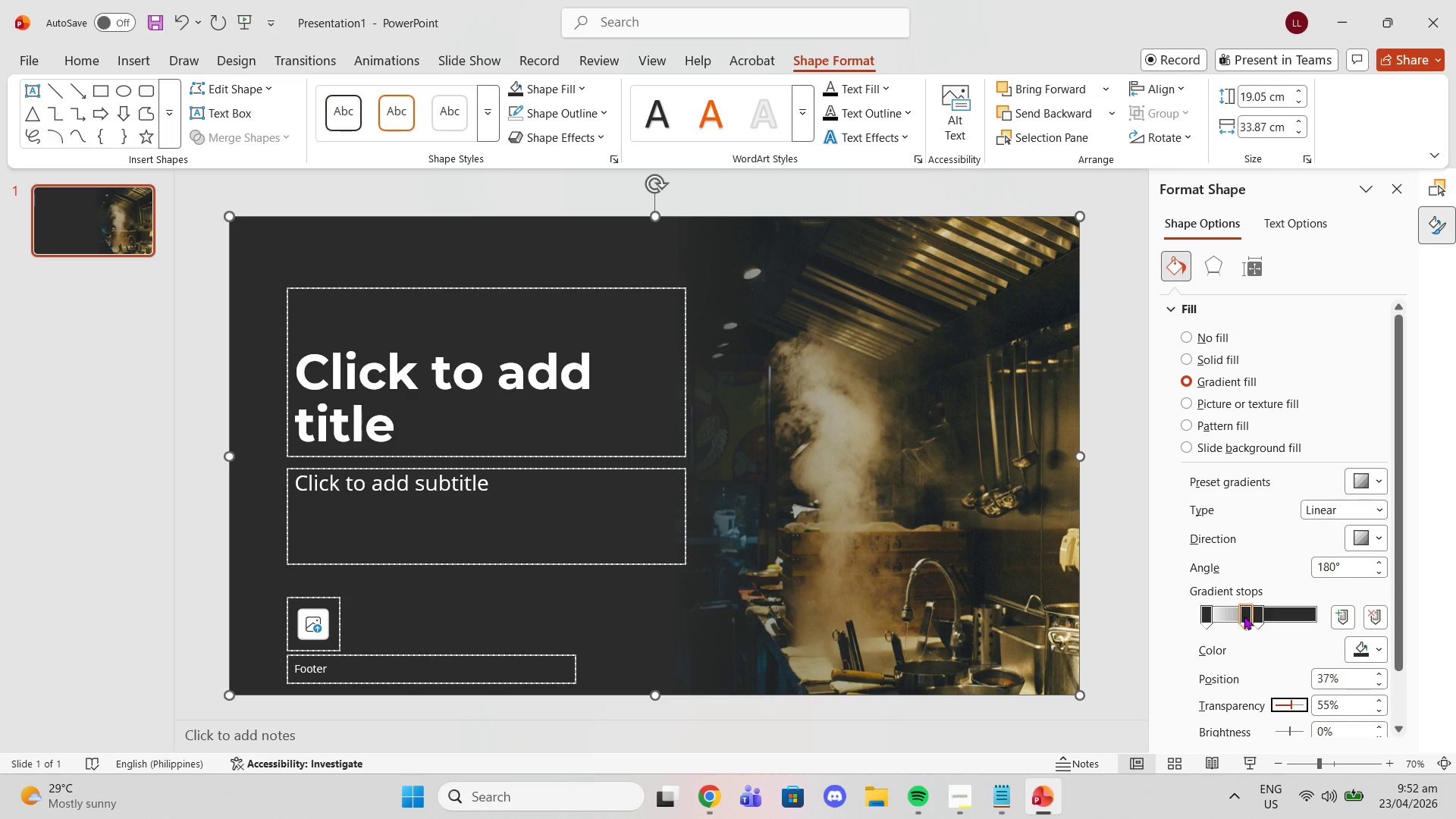 
left_click_drag(start_coordinate=[1244, 617], to_coordinate=[1232, 617])
 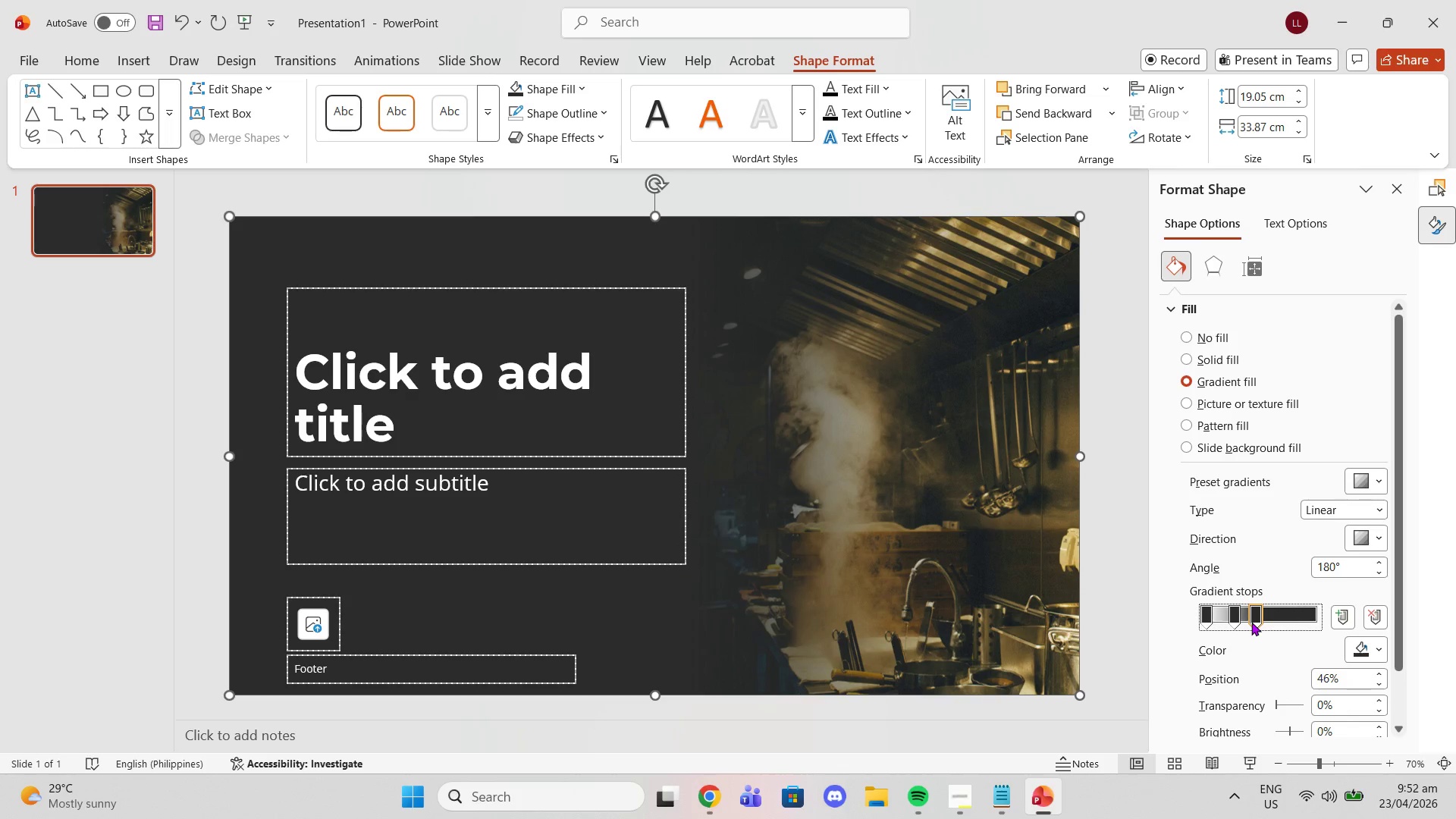 
double_click([1116, 535])
 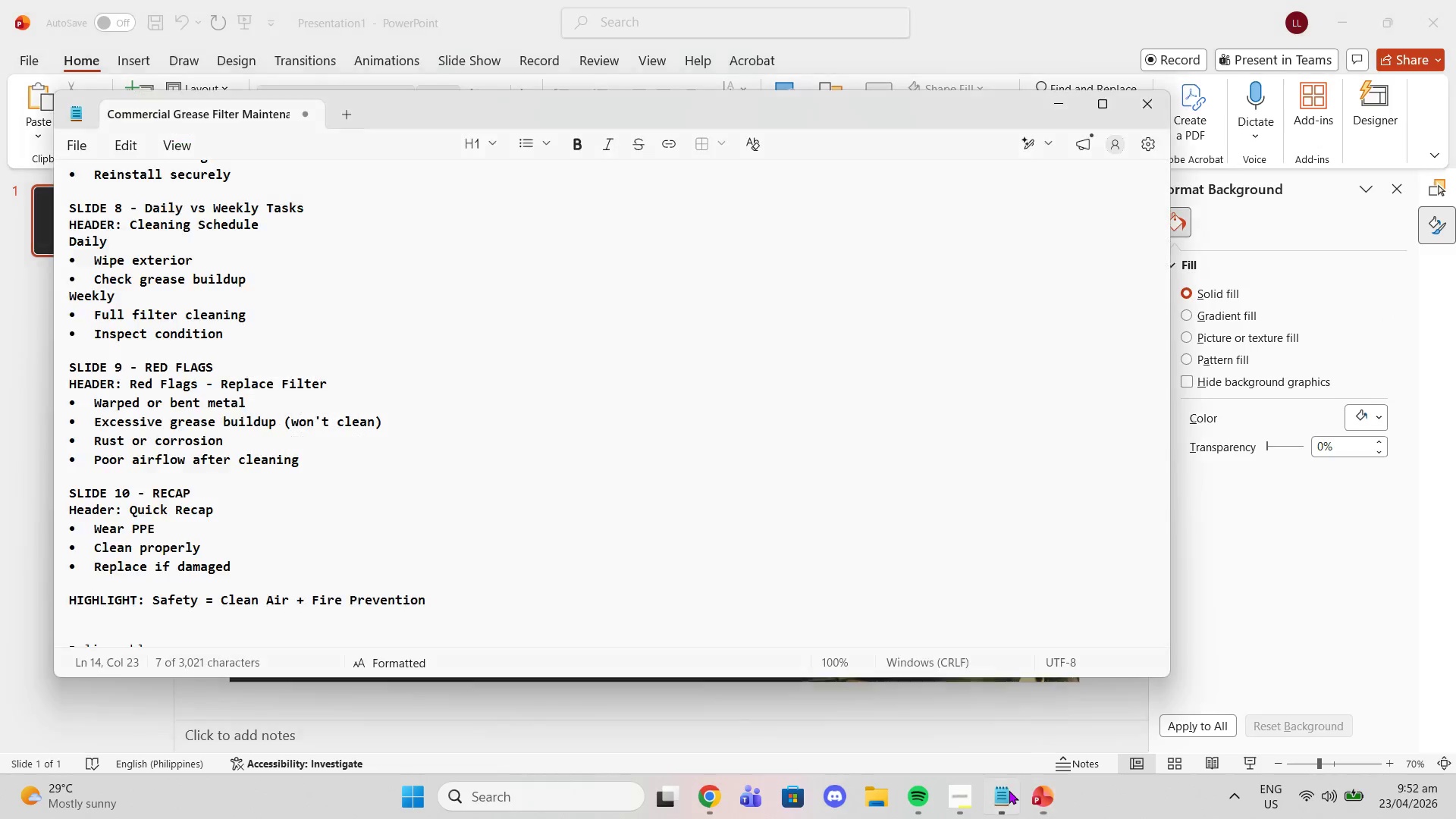 
scroll: coordinate [320, 288], scroll_direction: up, amount: 18.0
 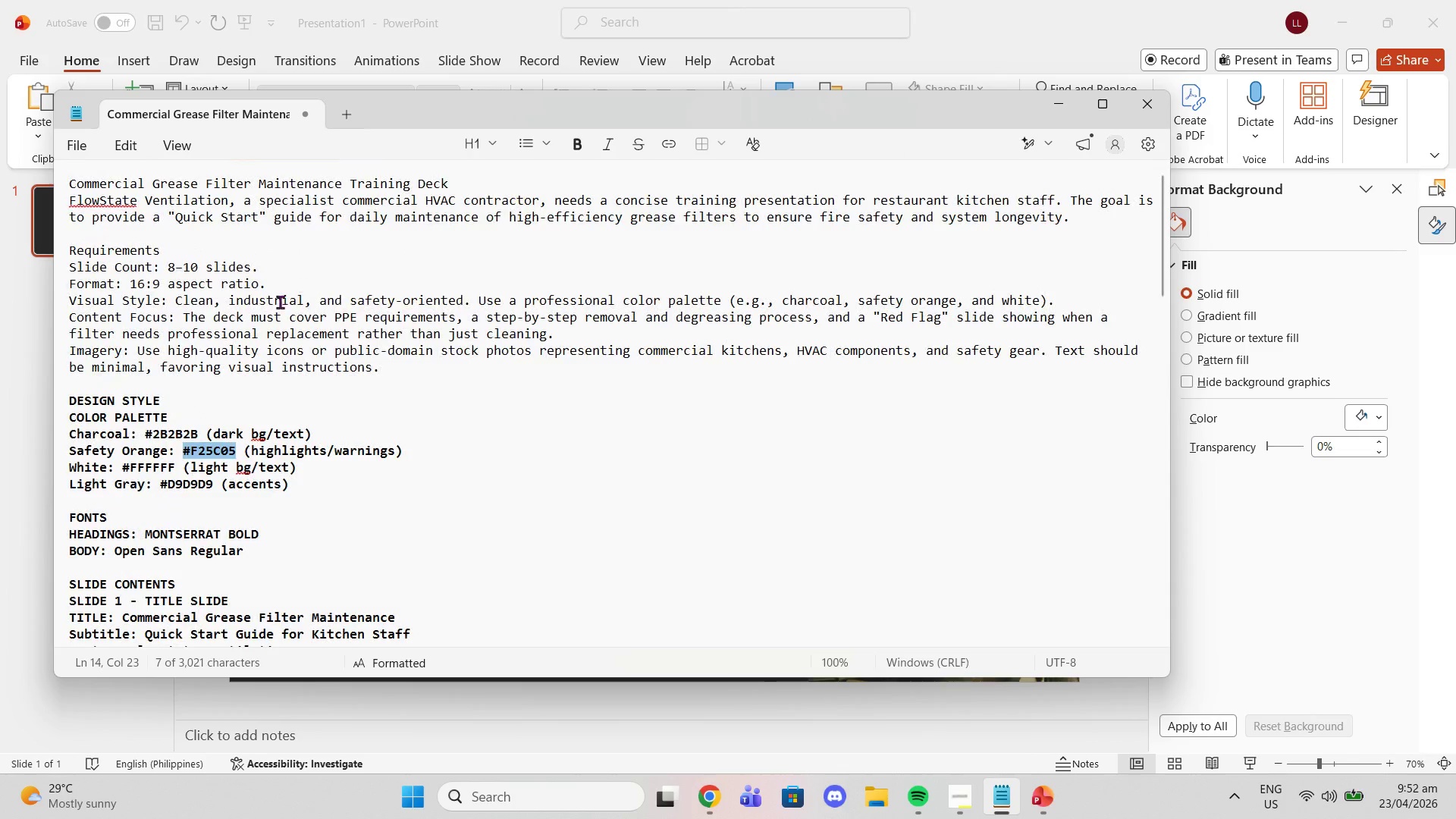 
scroll: coordinate [241, 401], scroll_direction: down, amount: 3.0
 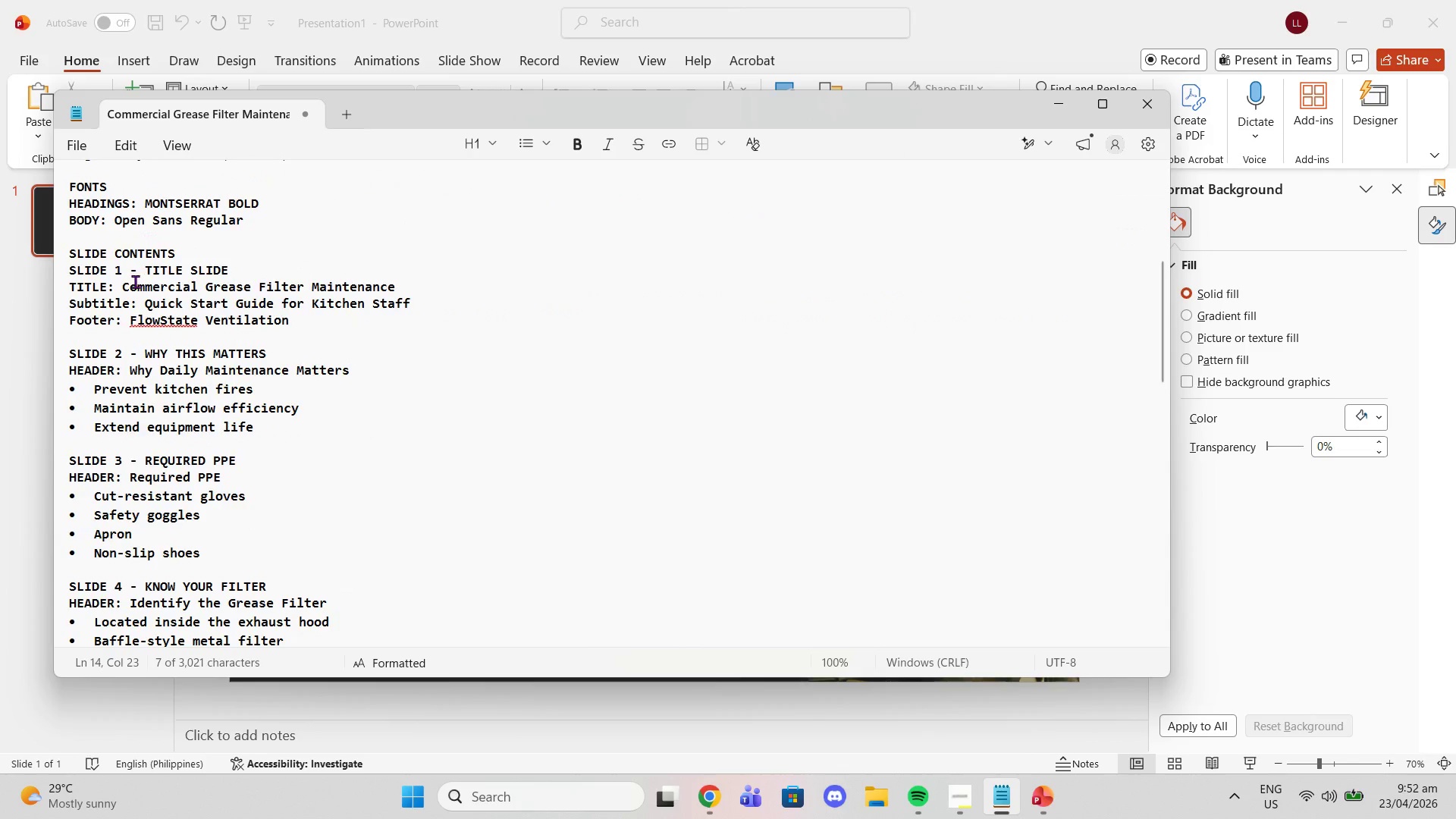 
left_click_drag(start_coordinate=[121, 287], to_coordinate=[398, 285])
 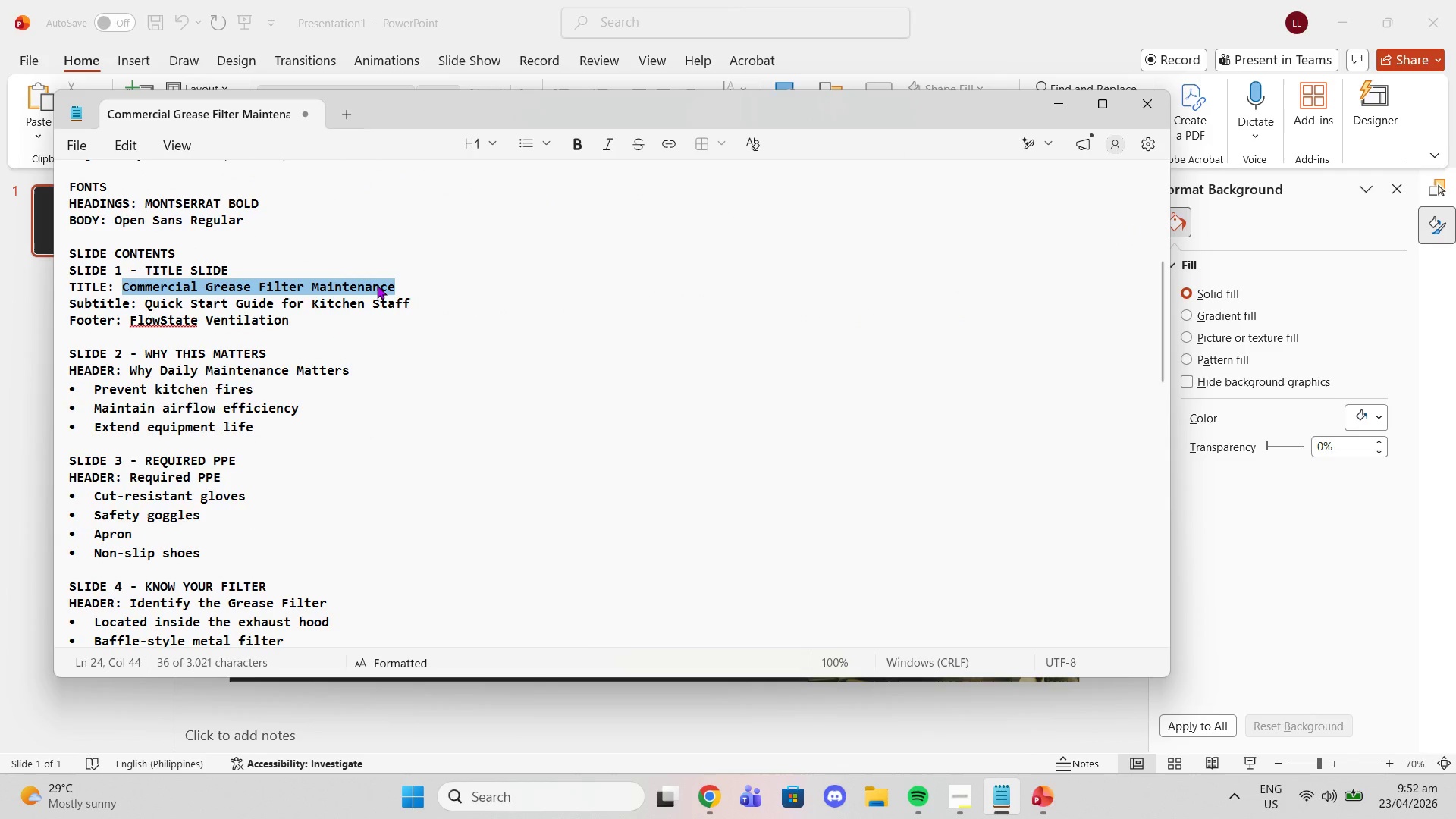 
right_click([377, 285])
 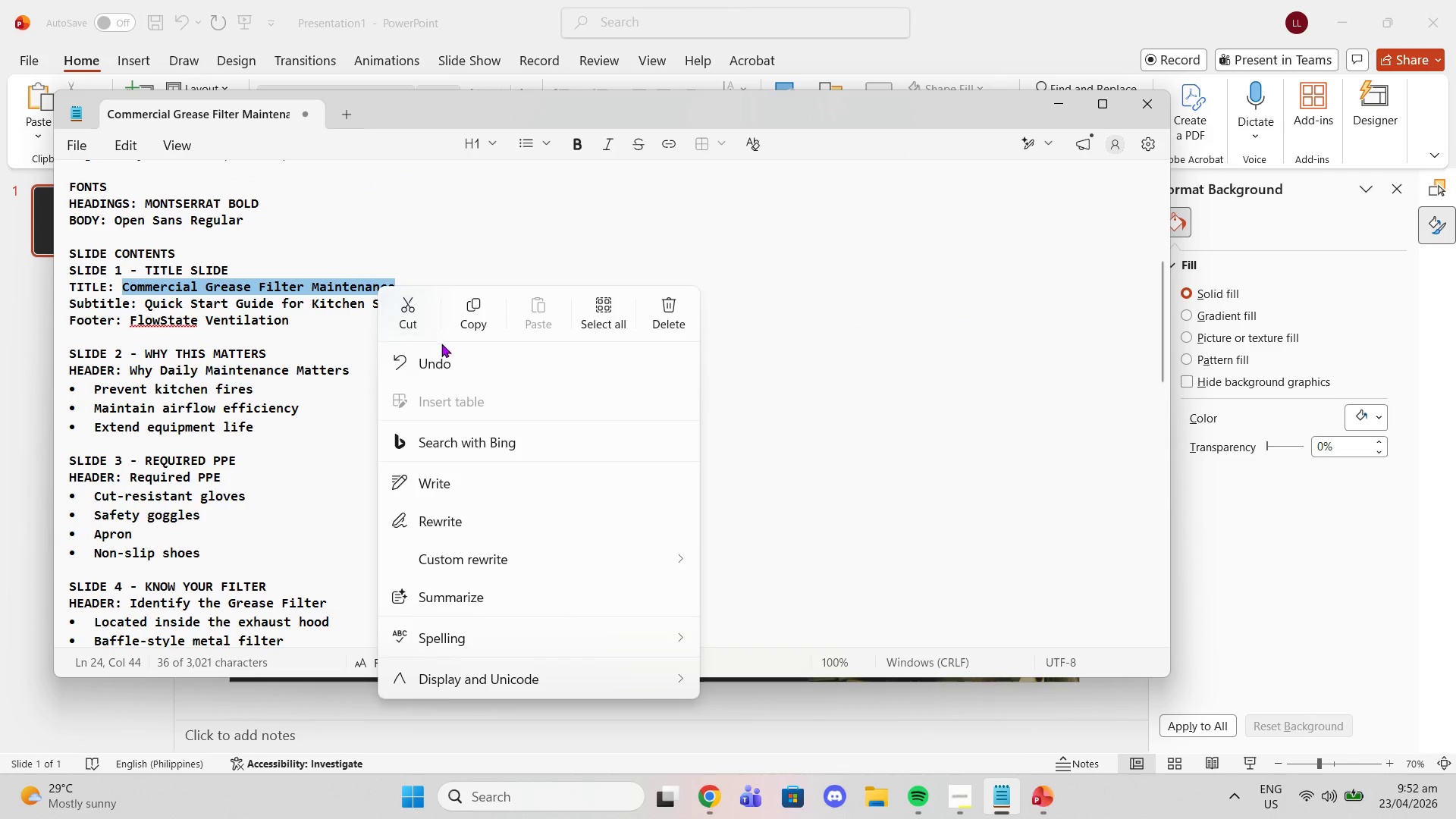 
left_click([465, 312])
 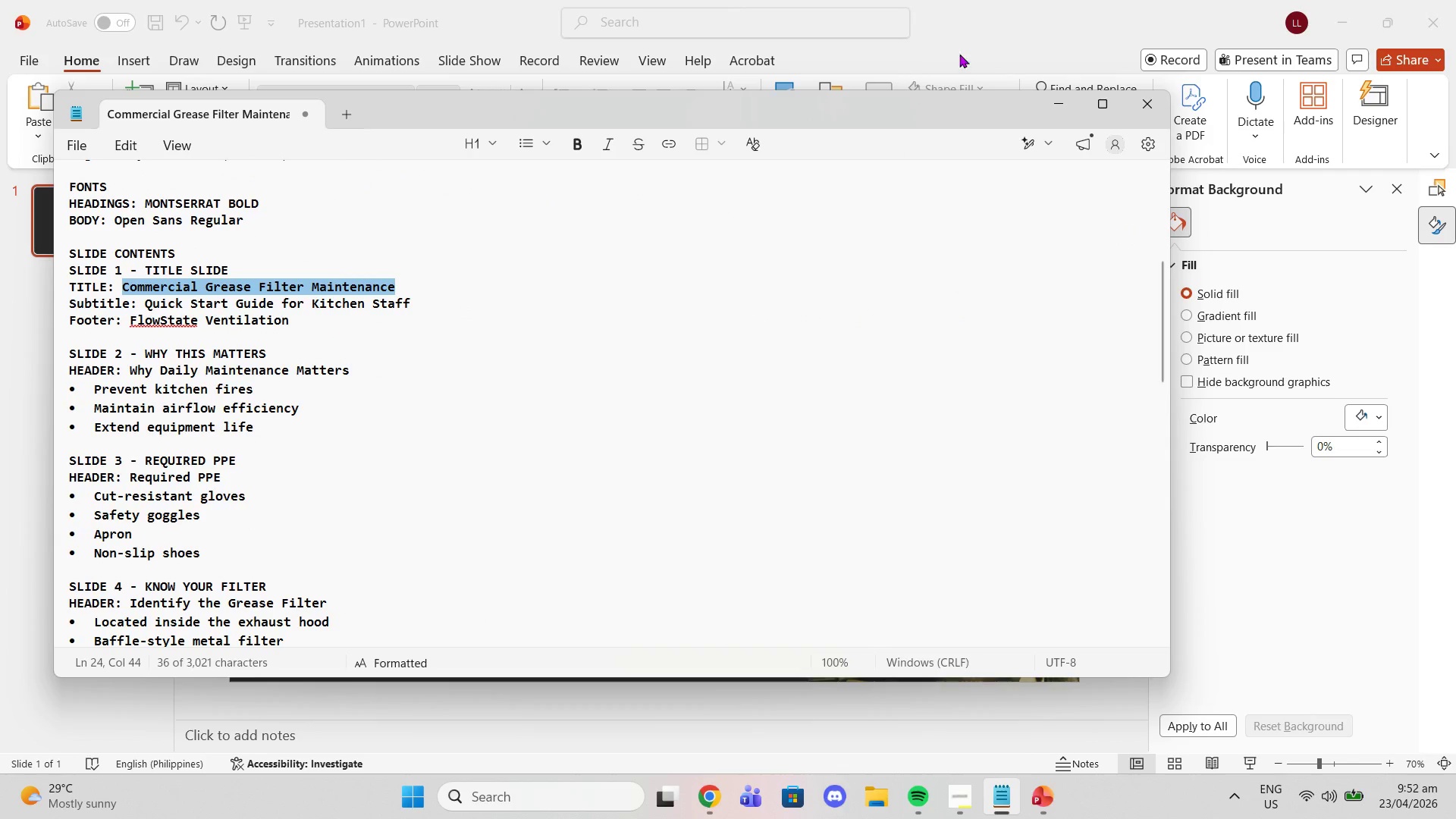 
left_click([987, 42])
 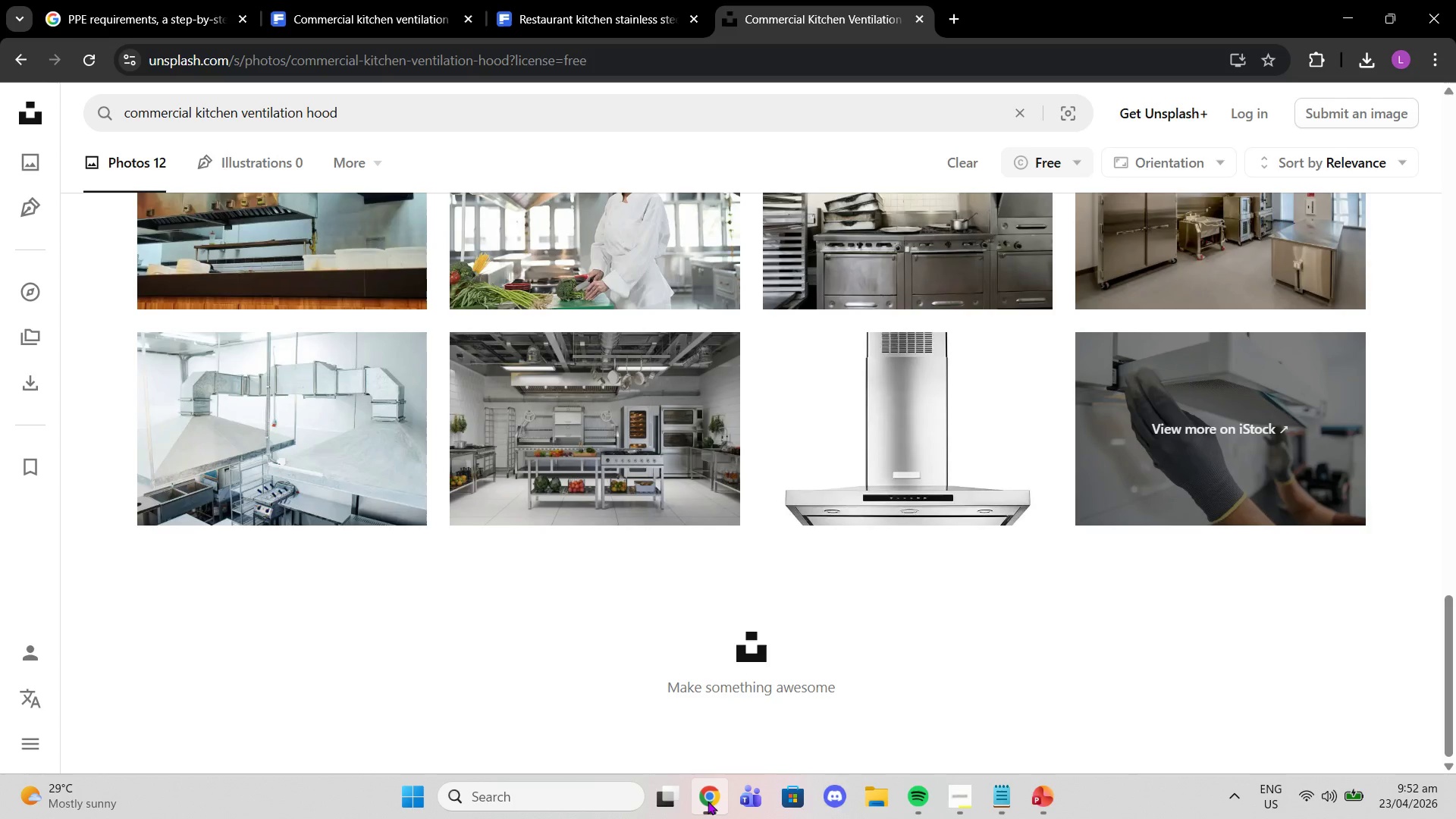 
left_click([450, 0])
 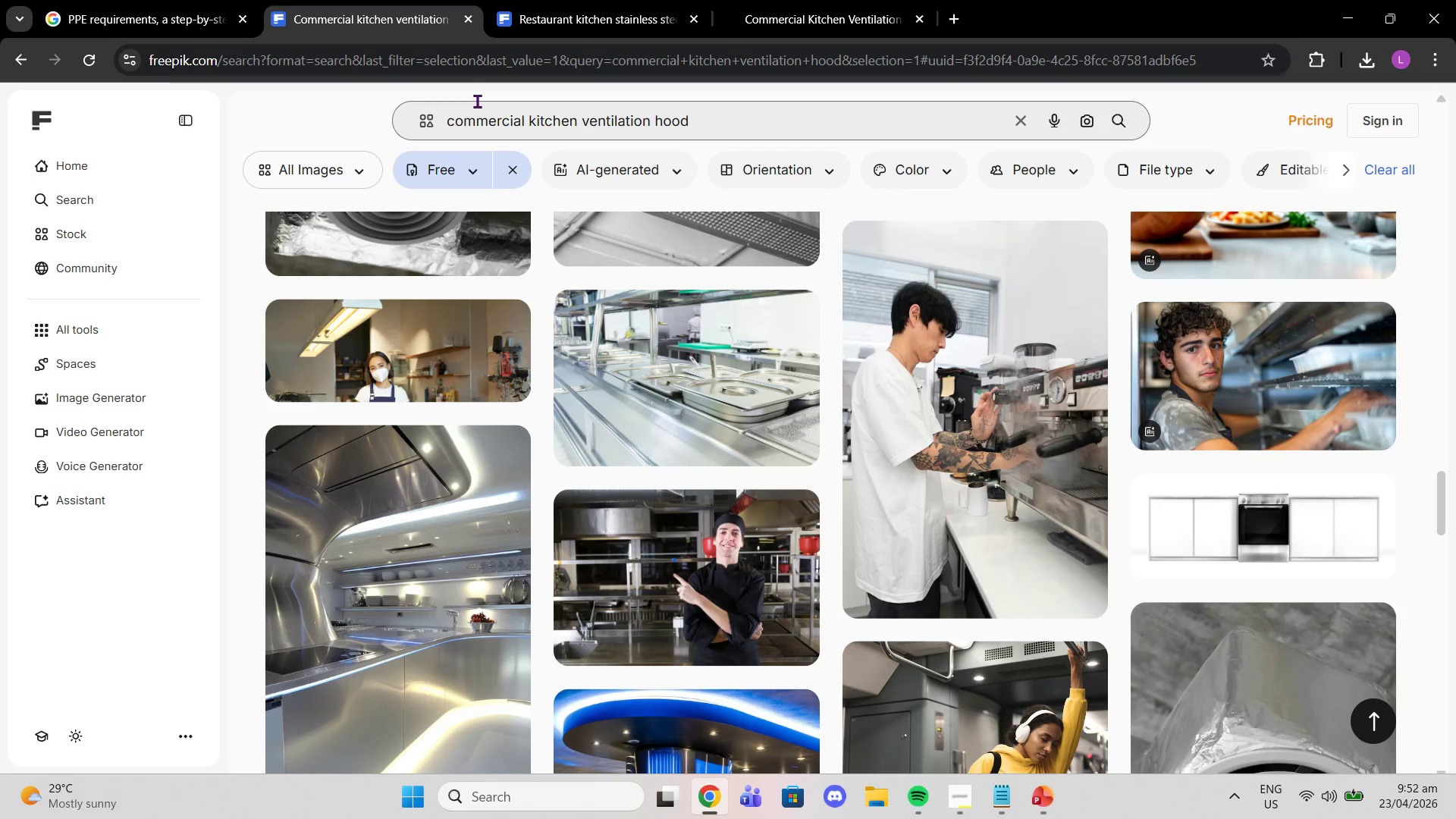 
double_click([477, 101])
 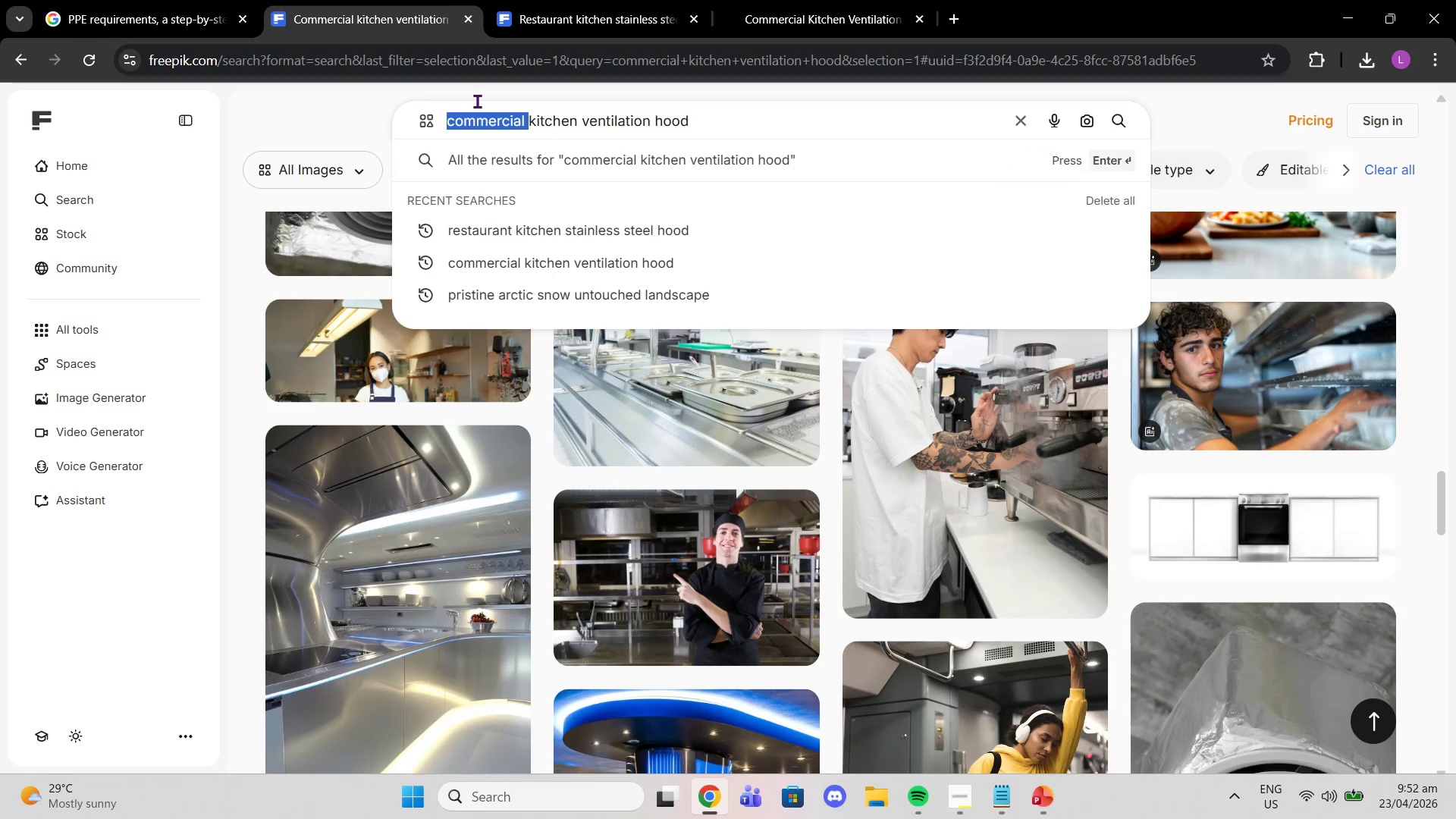 
triple_click([477, 101])
 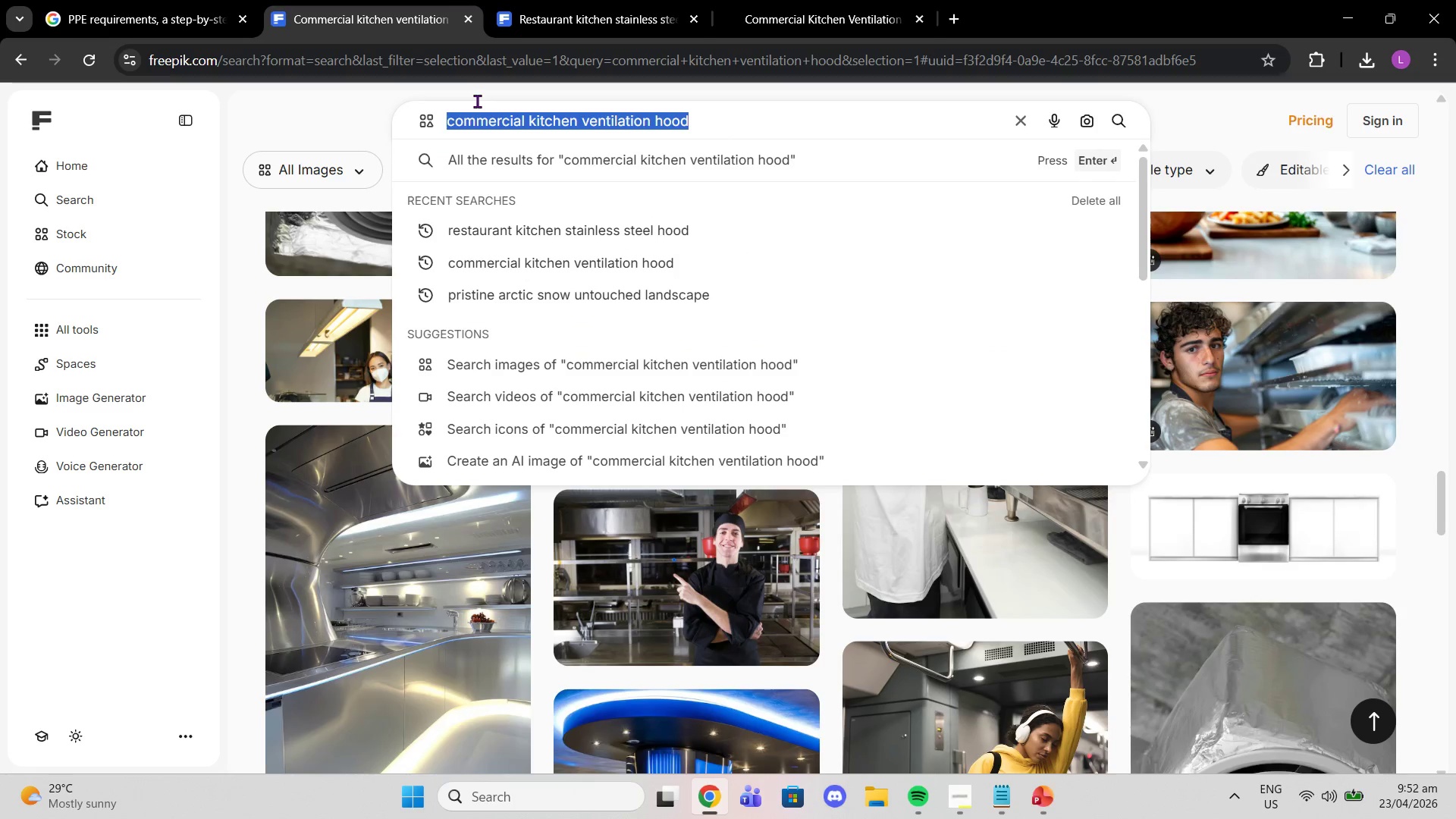 
key(Control+C)
 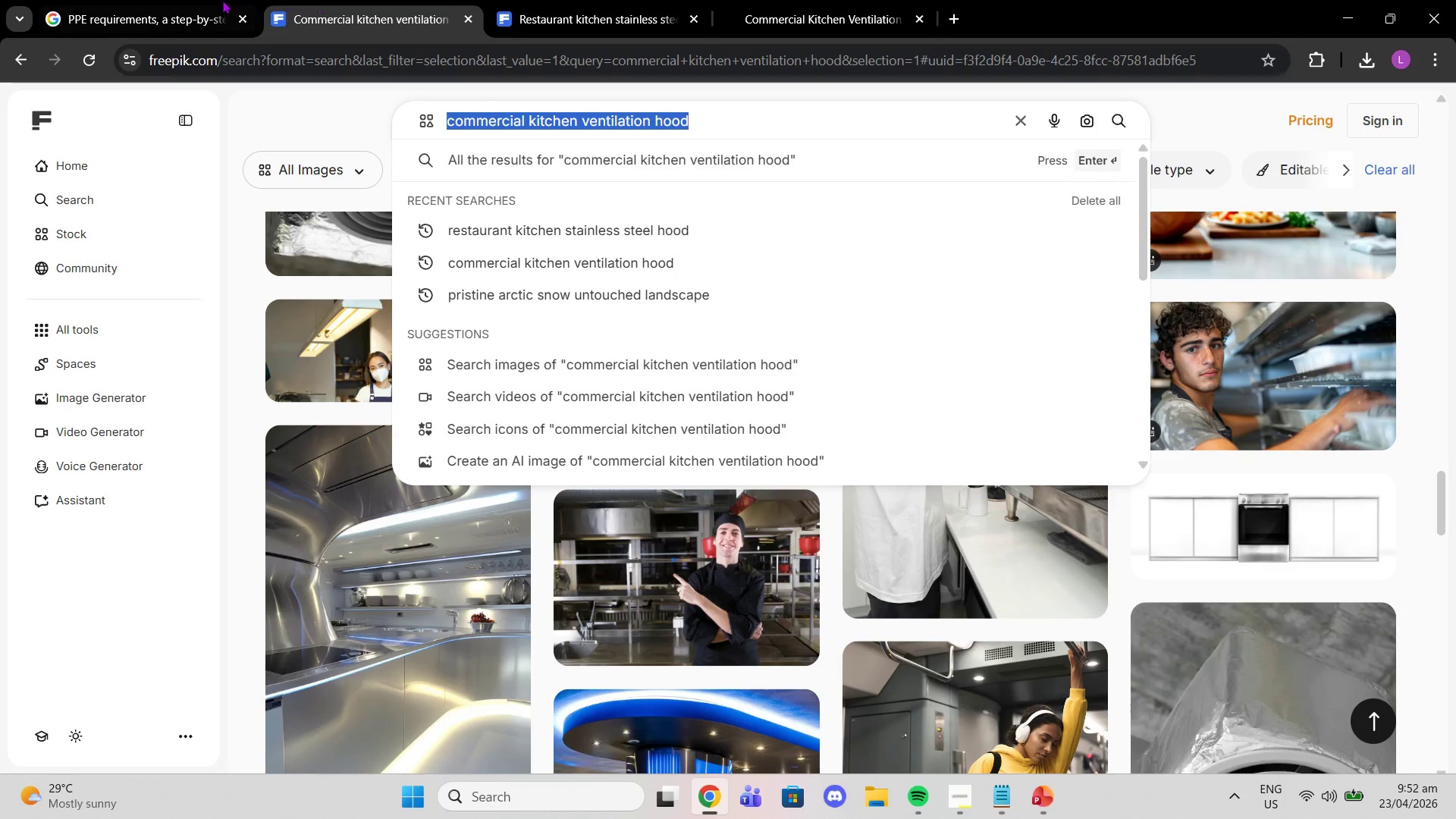 
left_click_drag(start_coordinate=[201, 0], to_coordinate=[196, 0])
 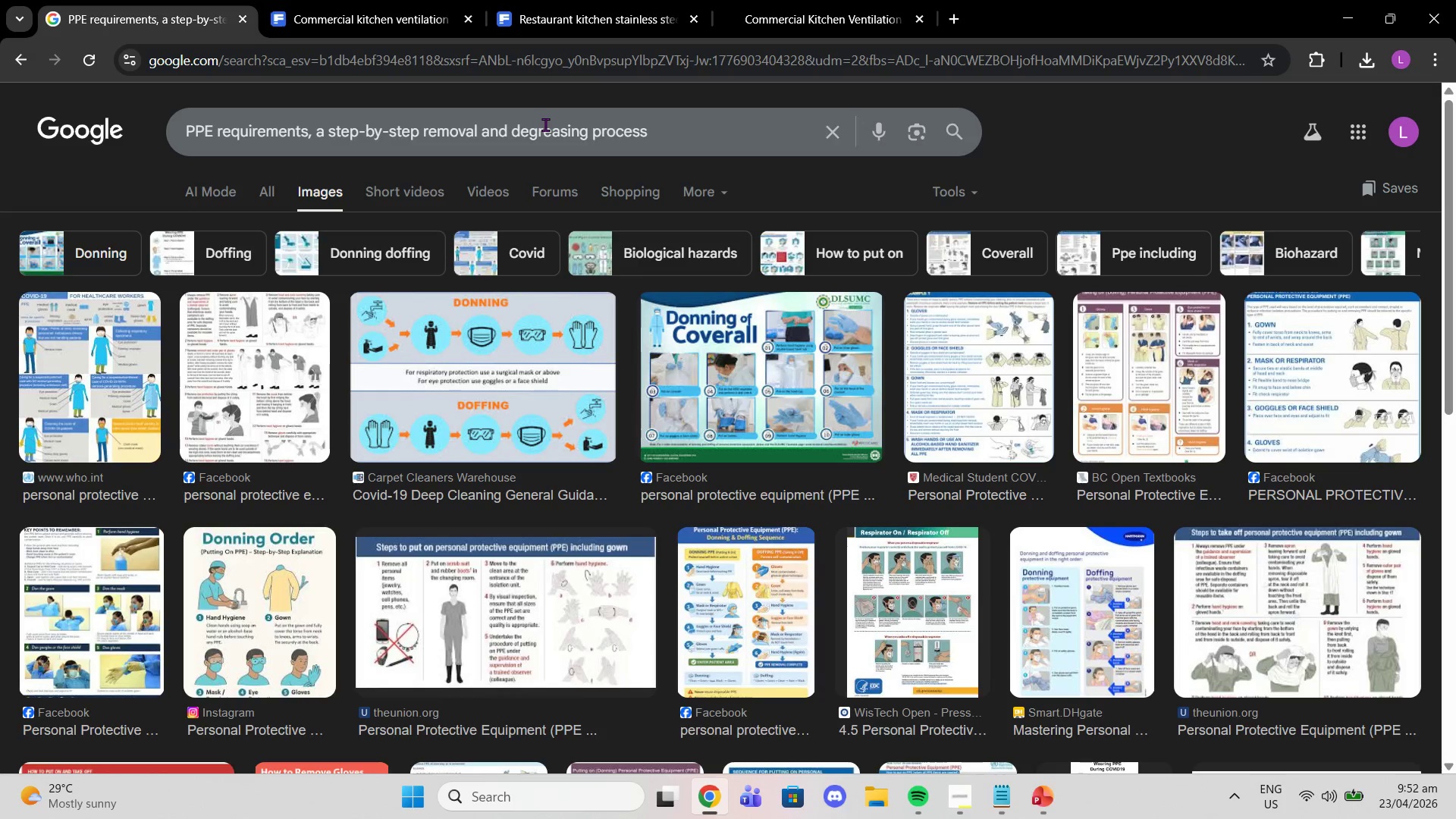 
double_click([541, 124])
 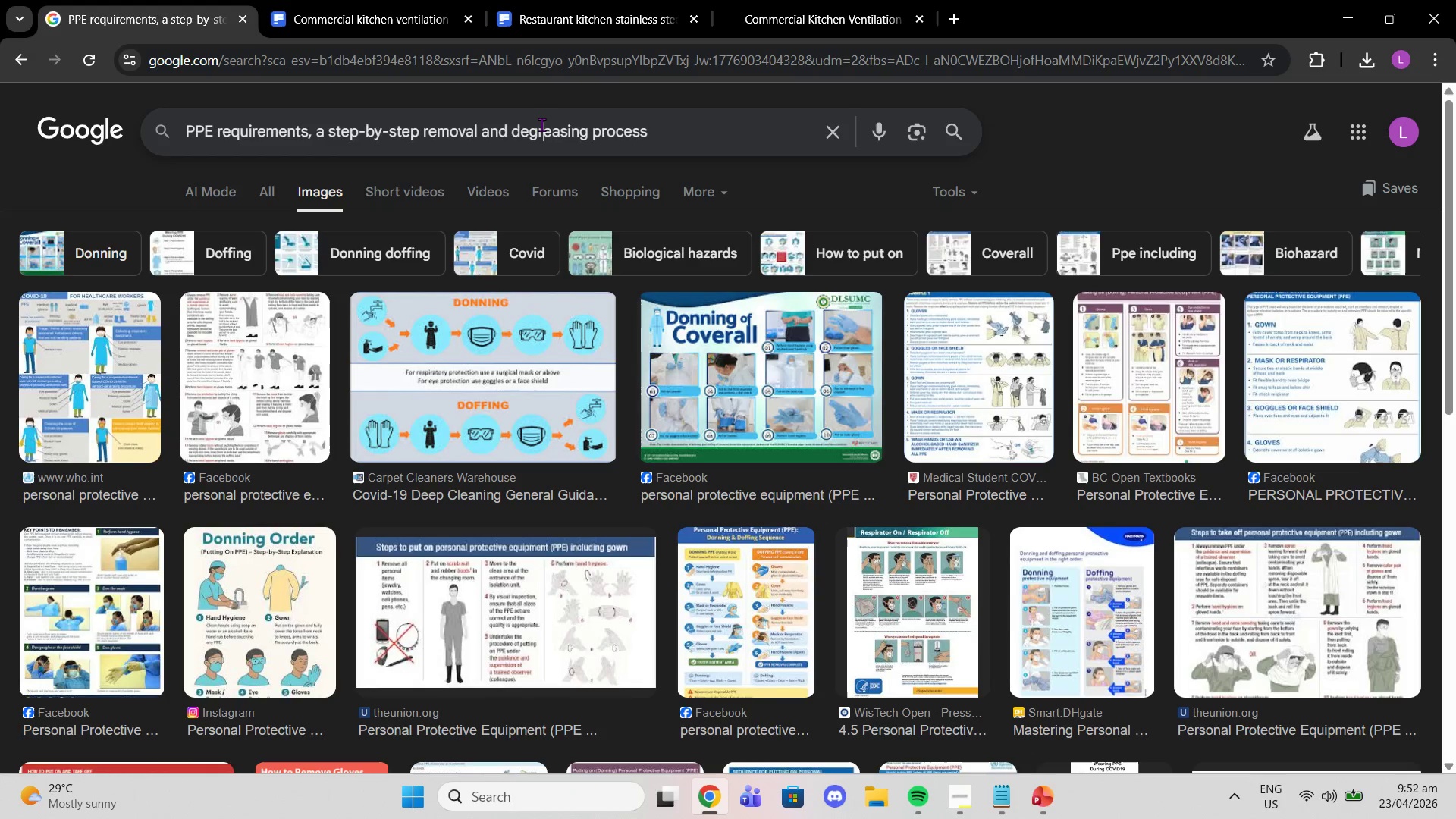 
triple_click([540, 124])
 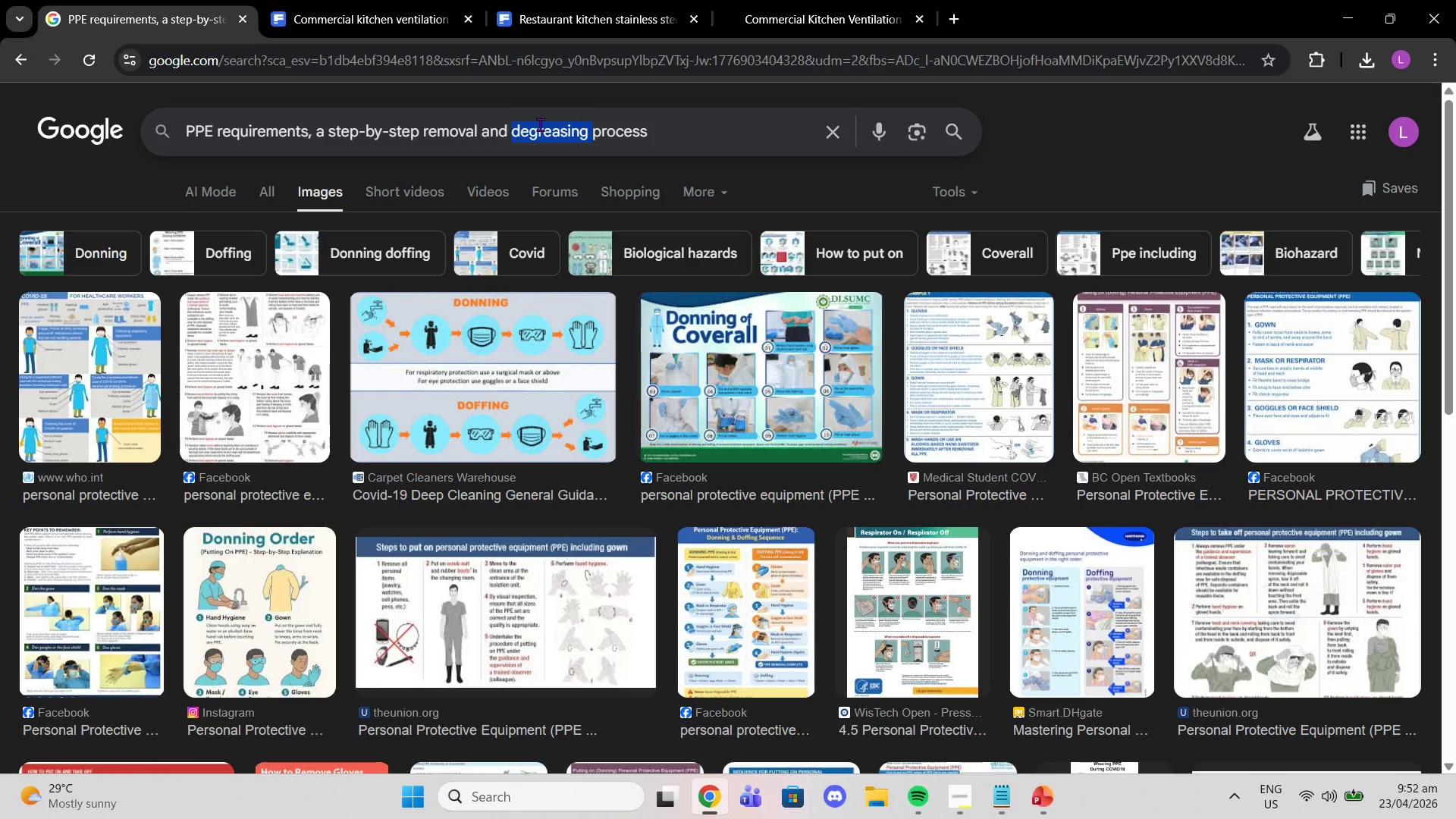 
triple_click([540, 124])
 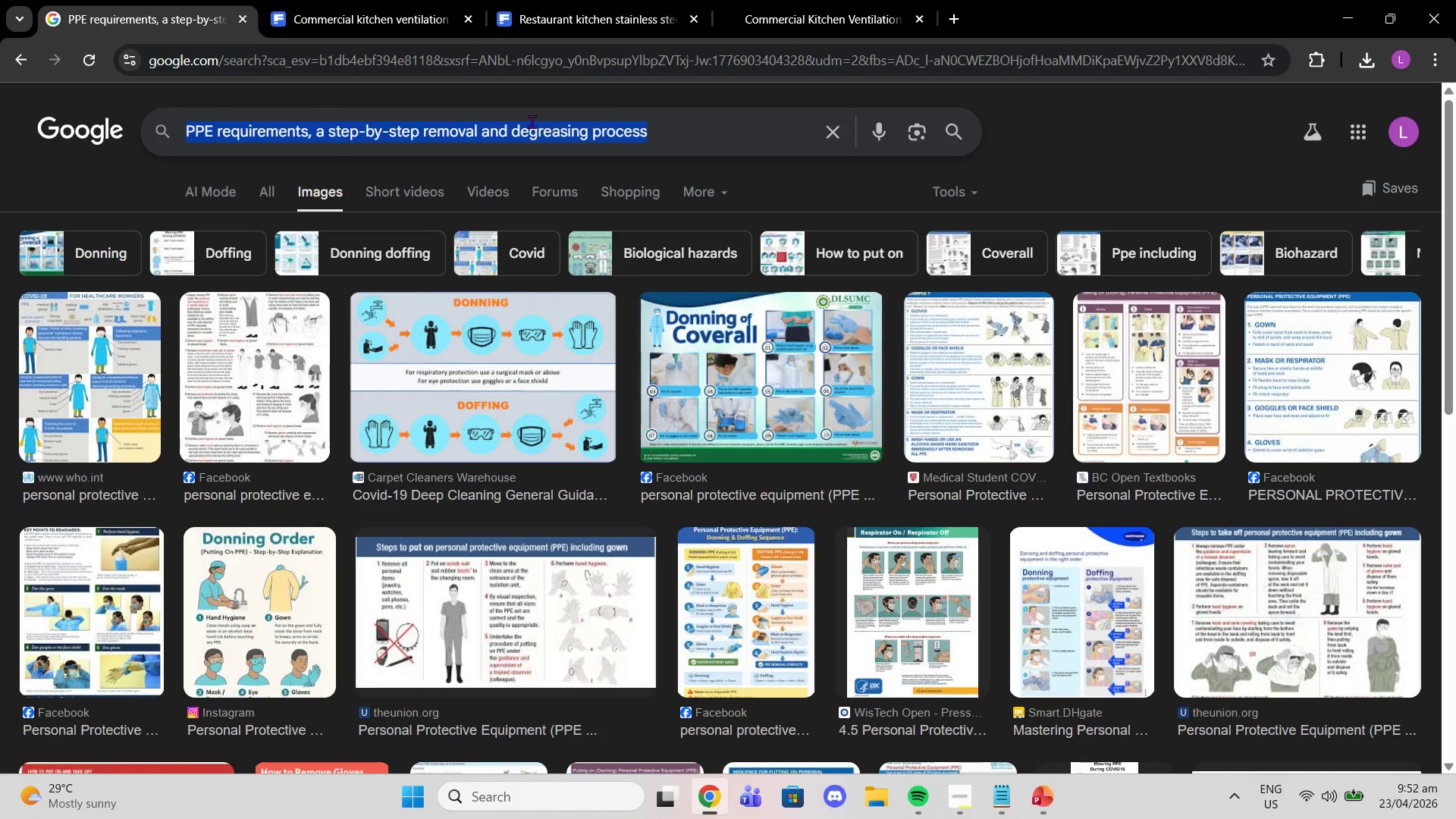 
key(Control+V)
 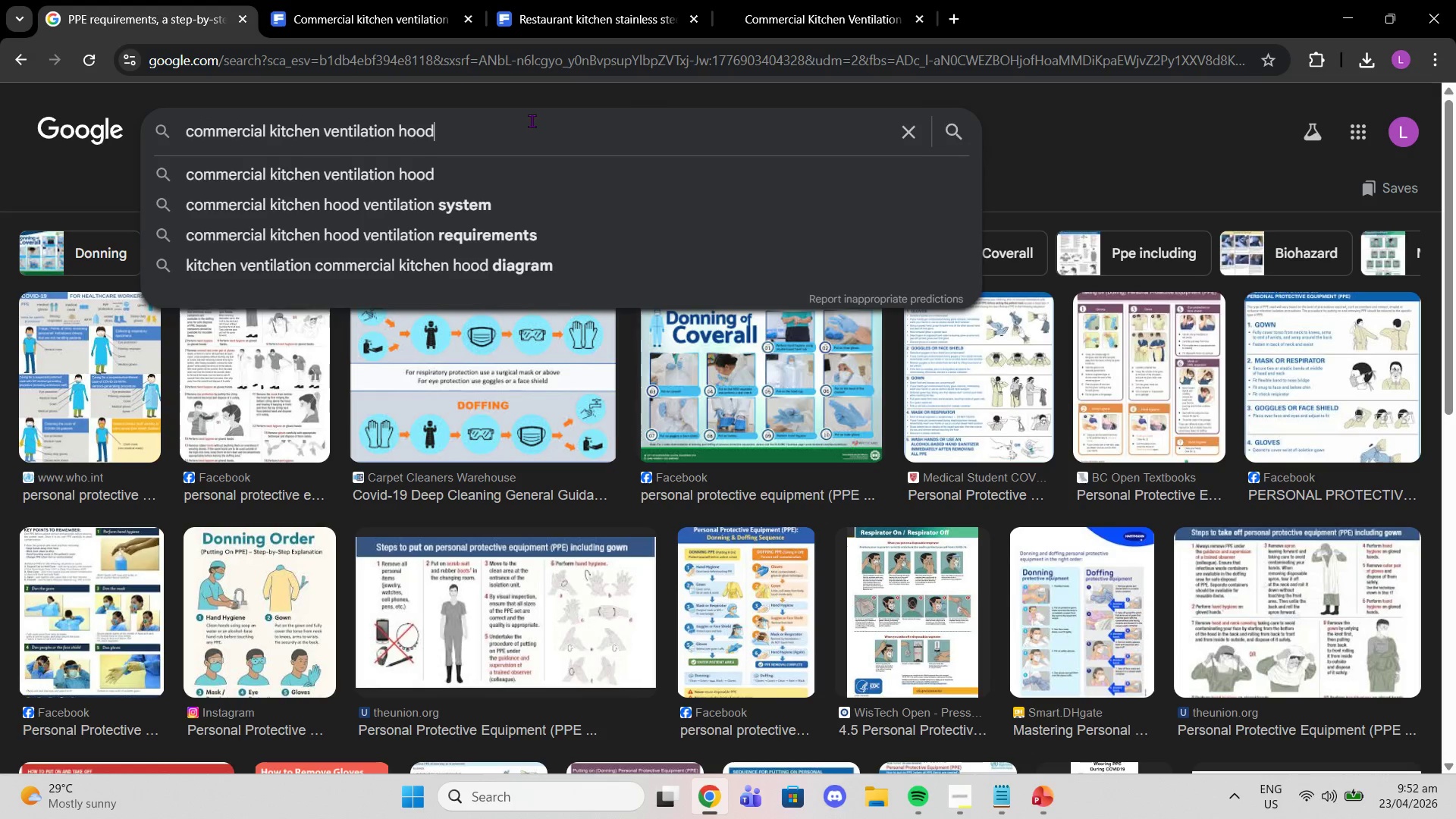 
key(Control+Enter)
 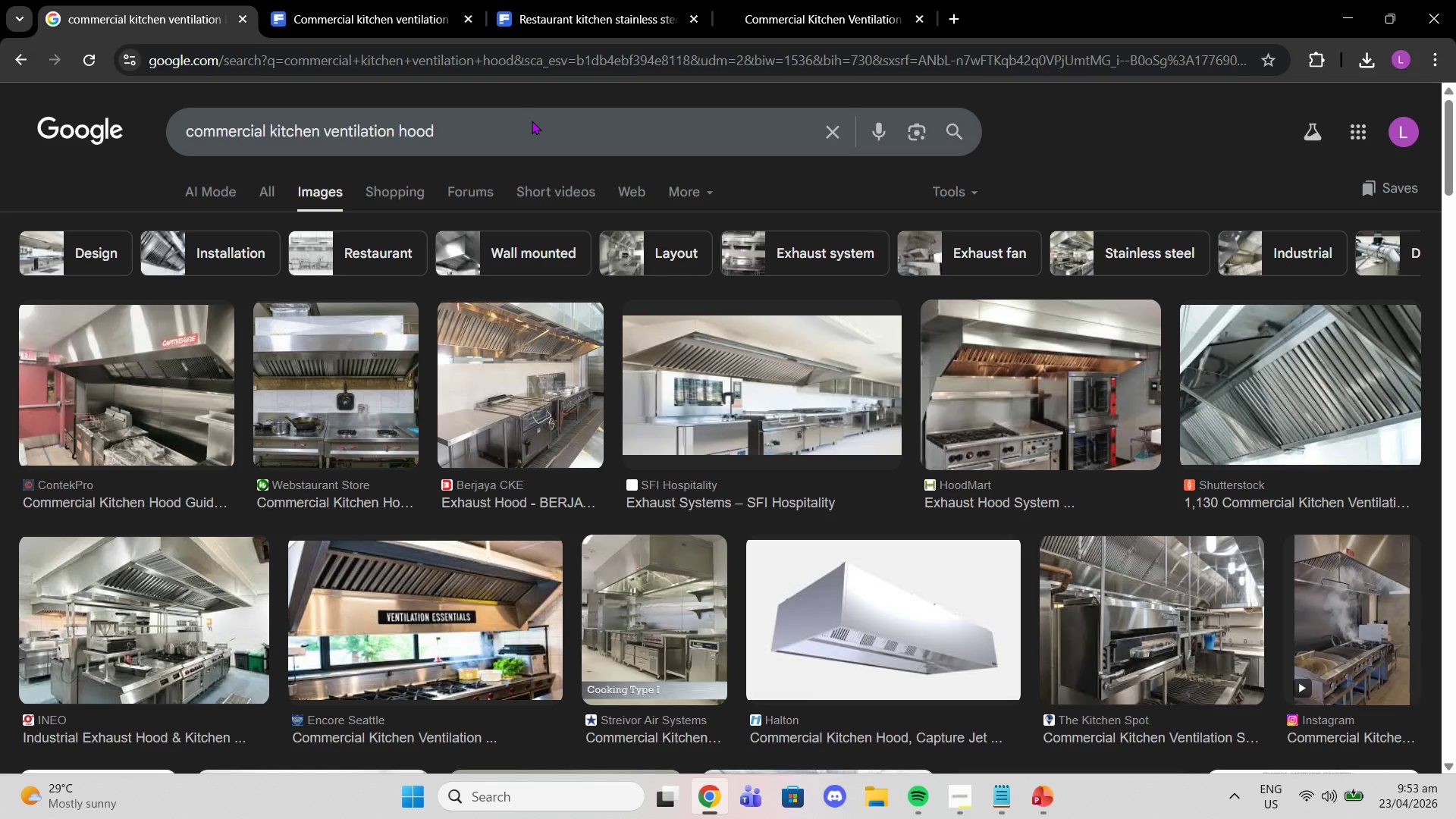 
wait(33.5)
 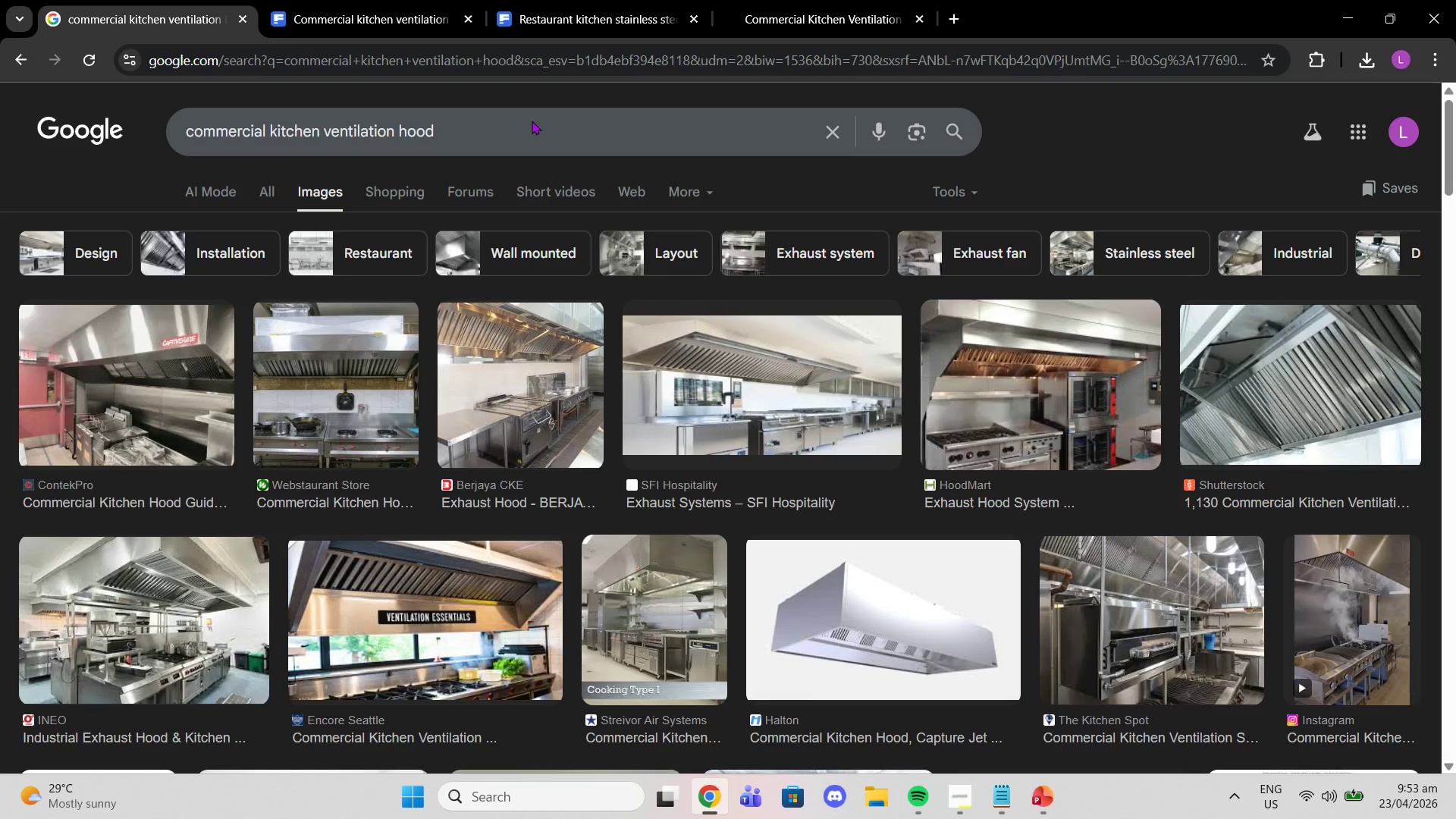 
left_click([1128, 397])
 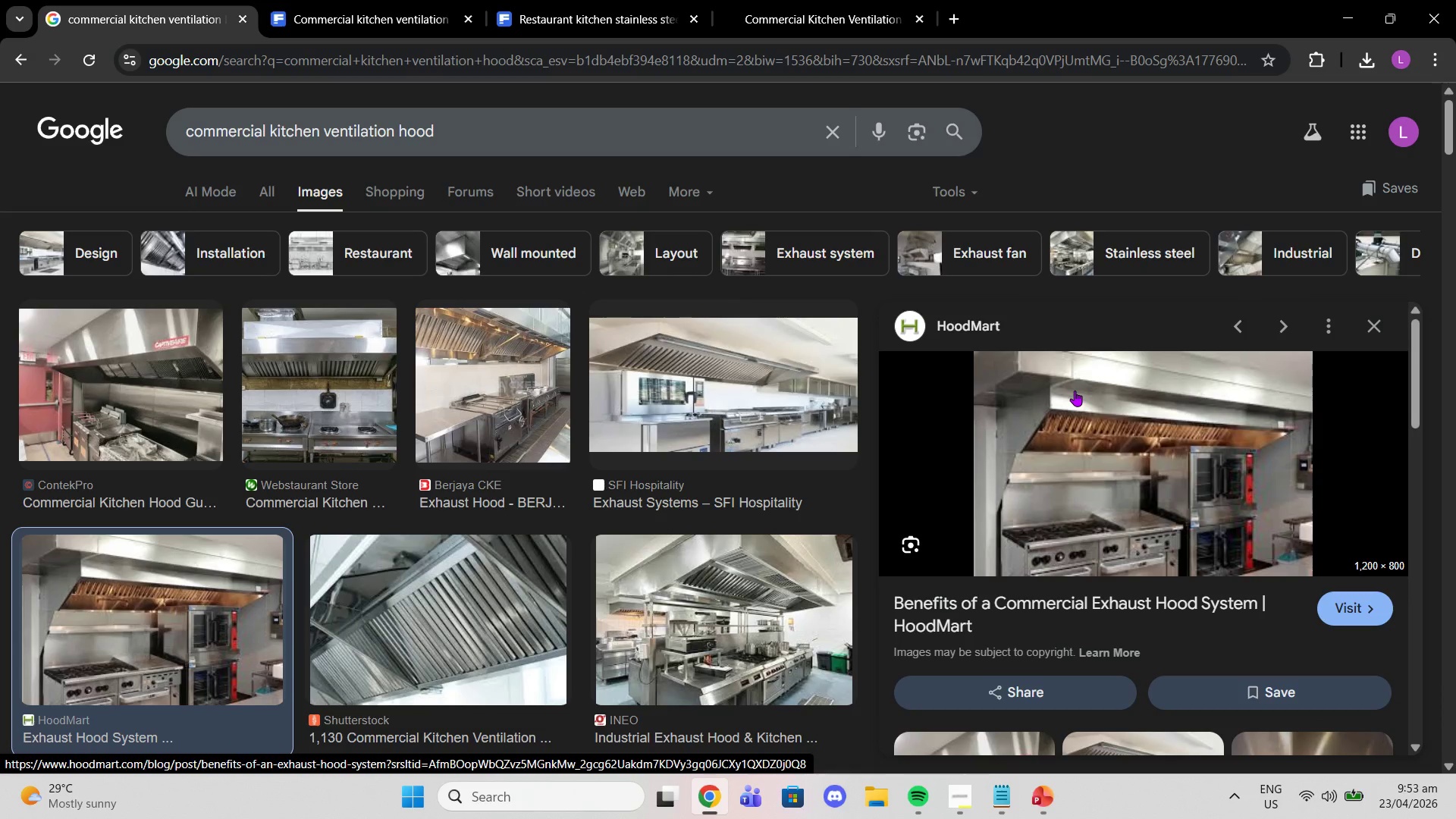 
scroll: coordinate [567, 494], scroll_direction: down, amount: 2.0
 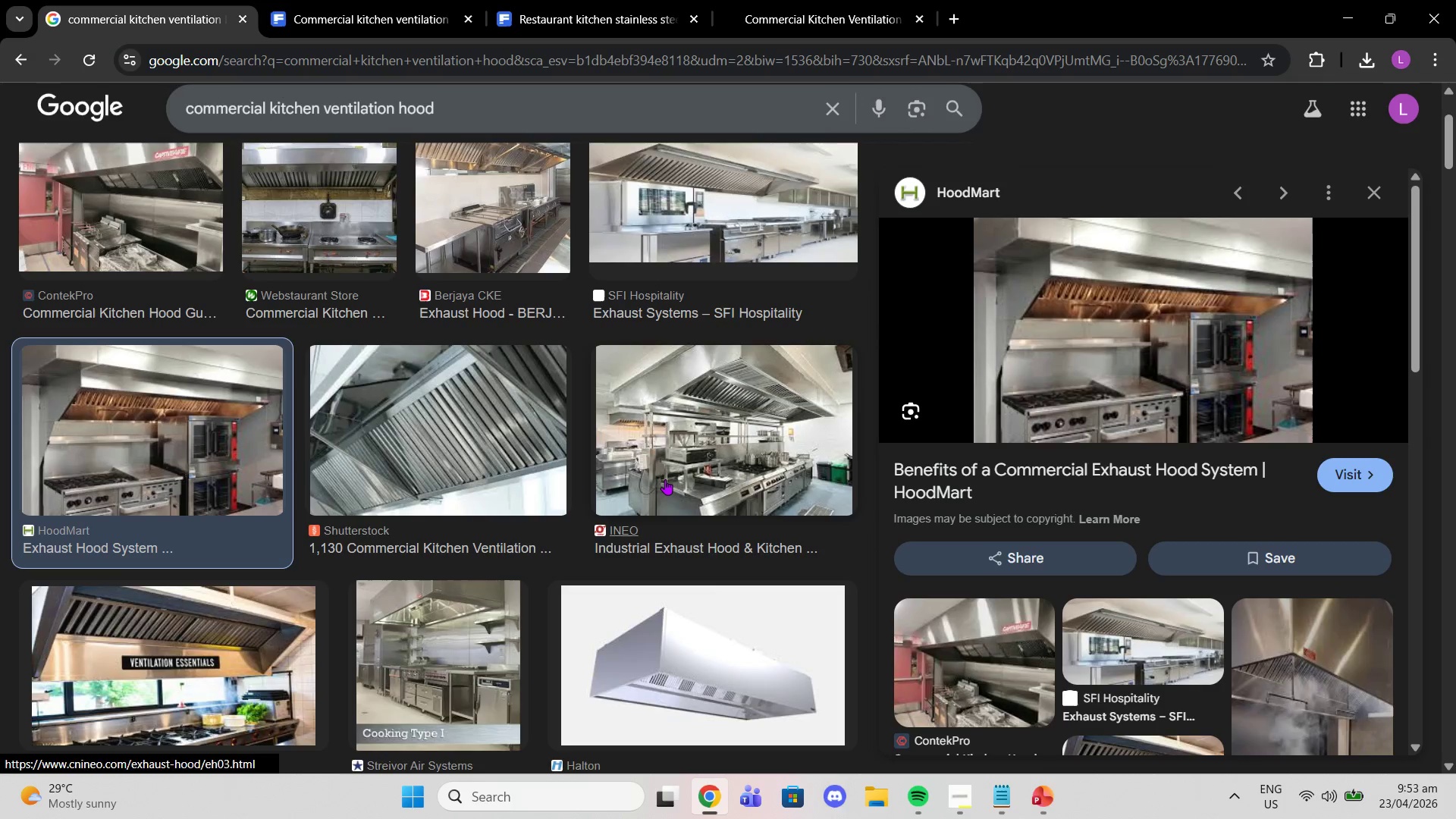 
left_click([665, 479])
 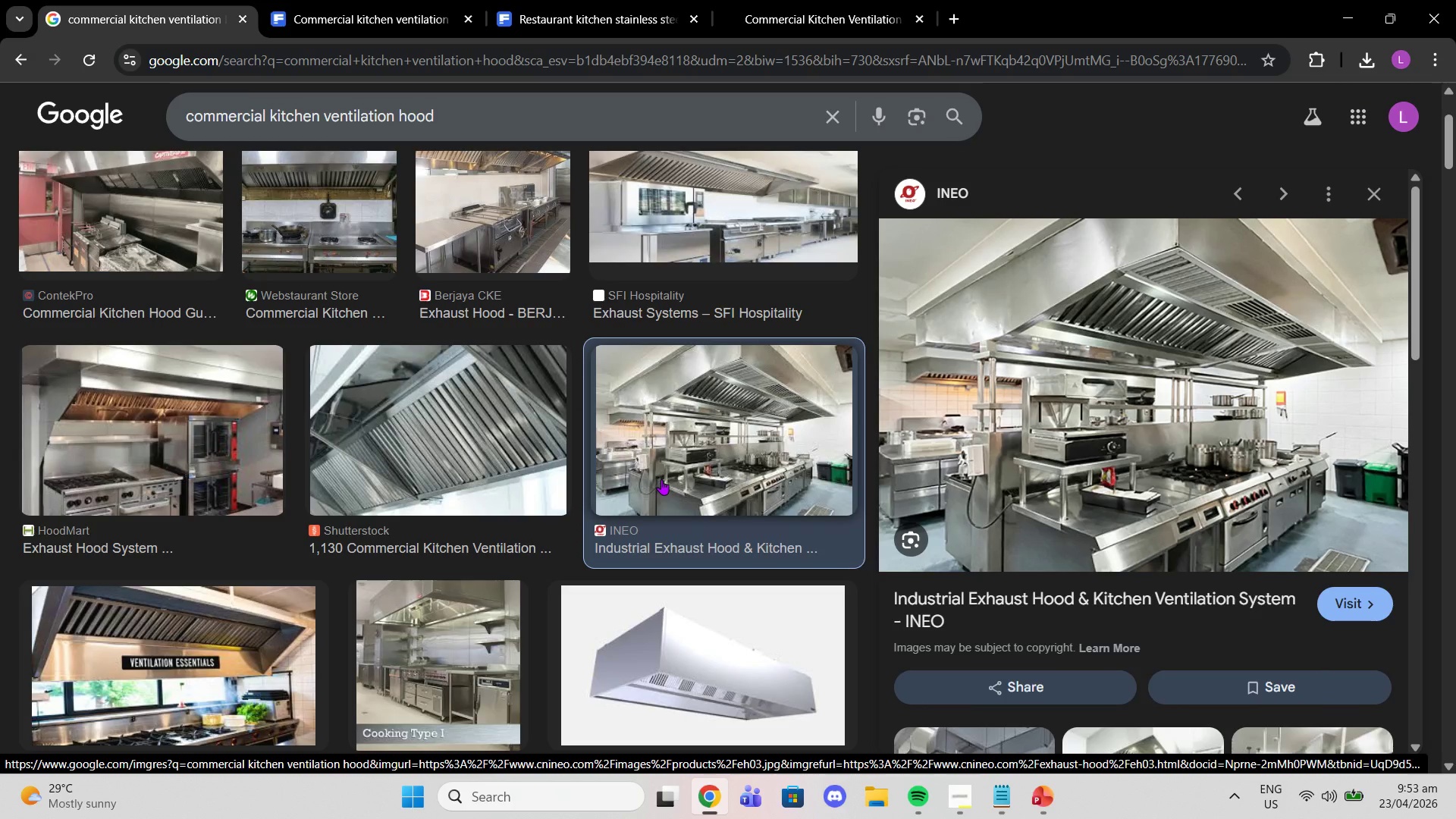 
wait(5.72)
 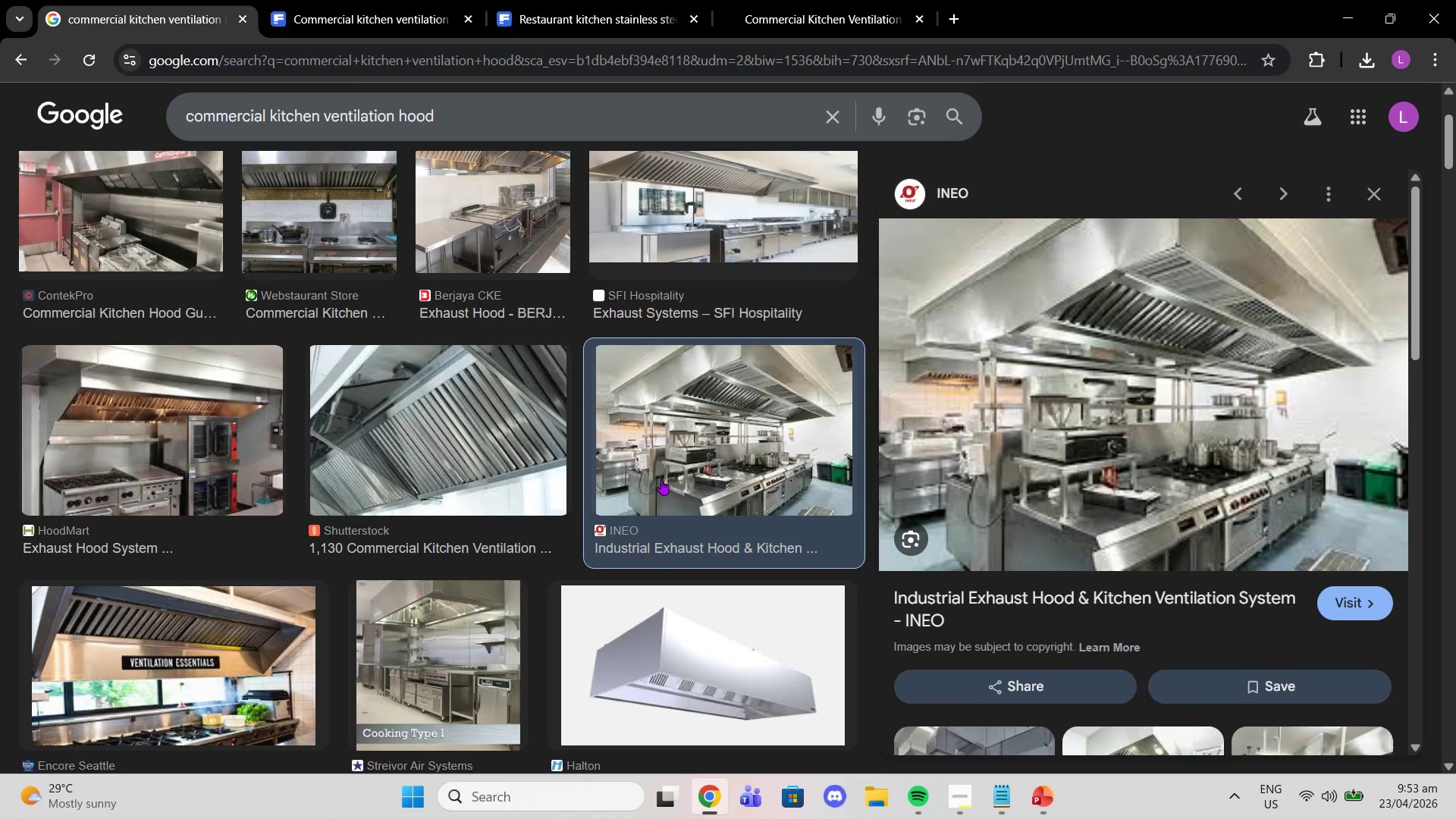 
scroll: coordinate [661, 479], scroll_direction: down, amount: 3.0
 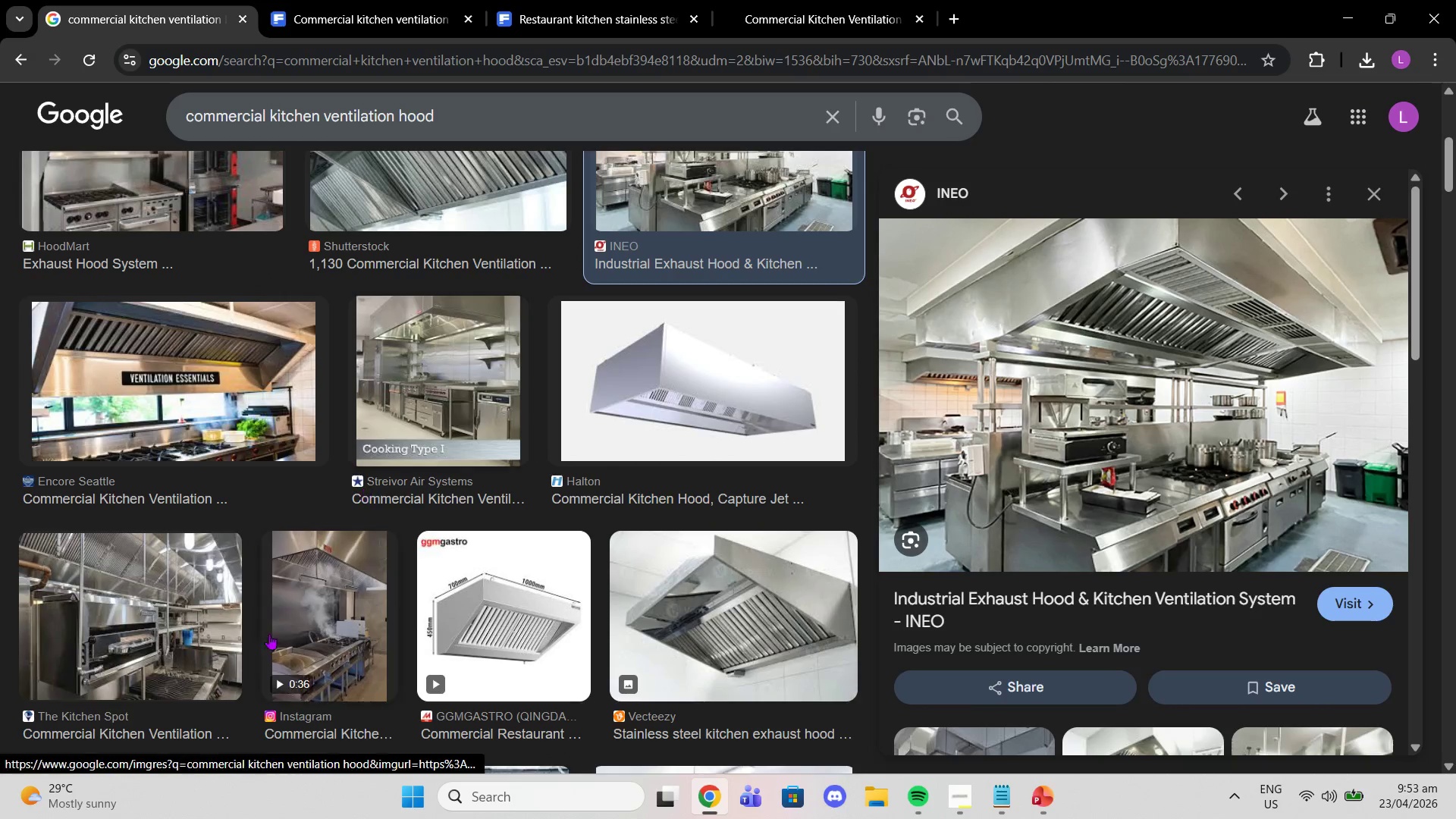 
left_click([310, 594])
 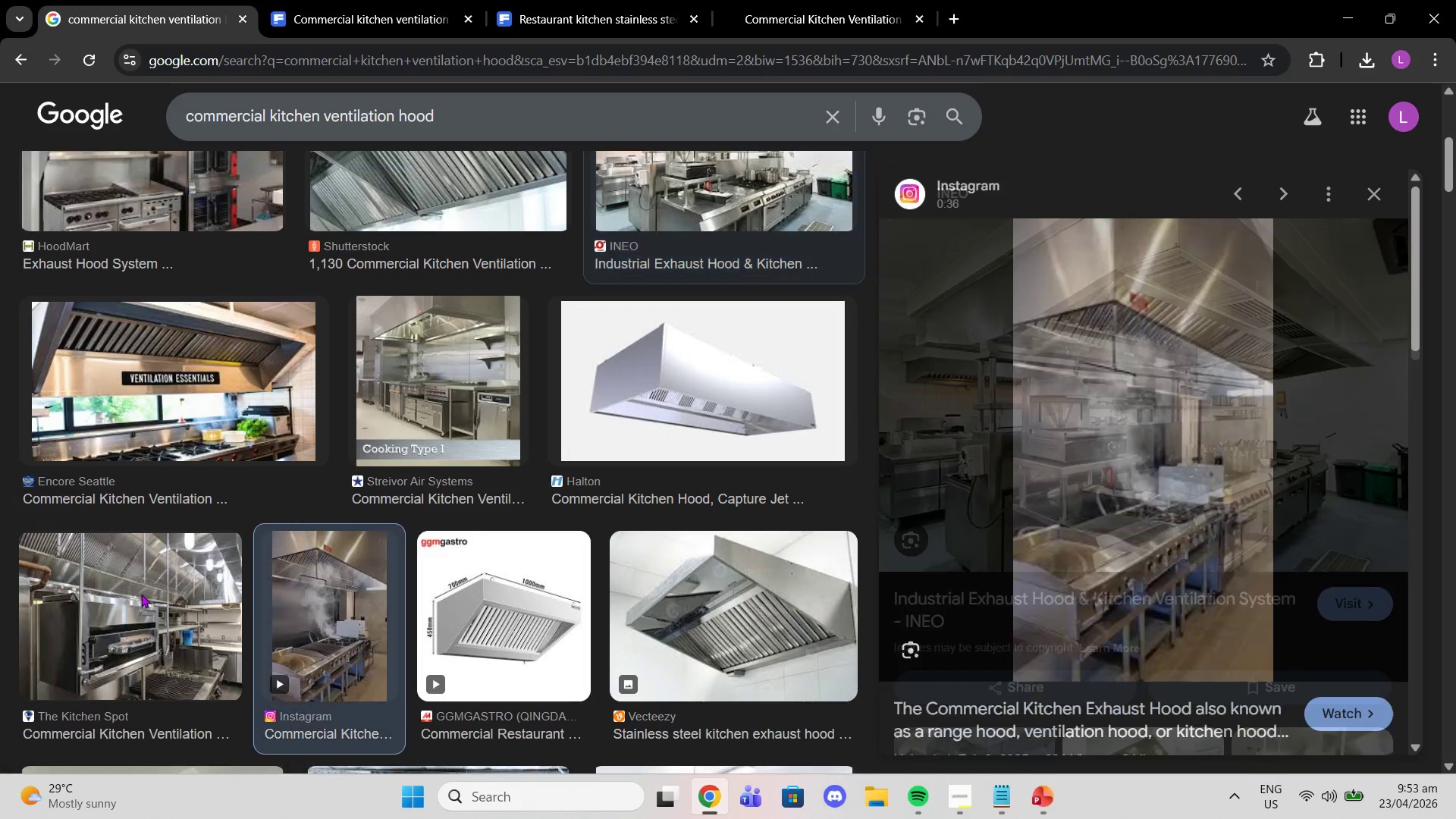 
left_click([141, 594])
 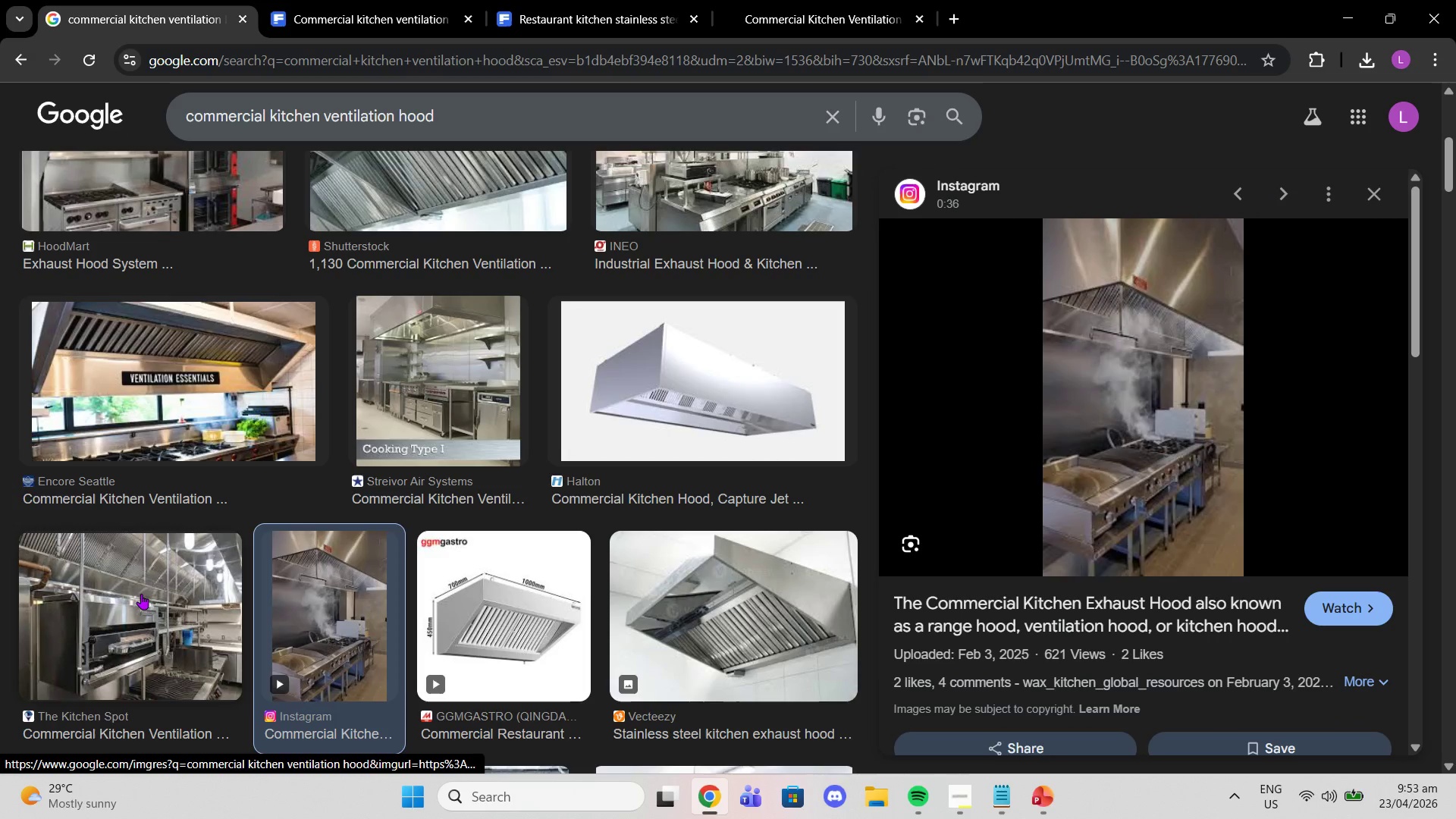 
left_click([141, 594])
 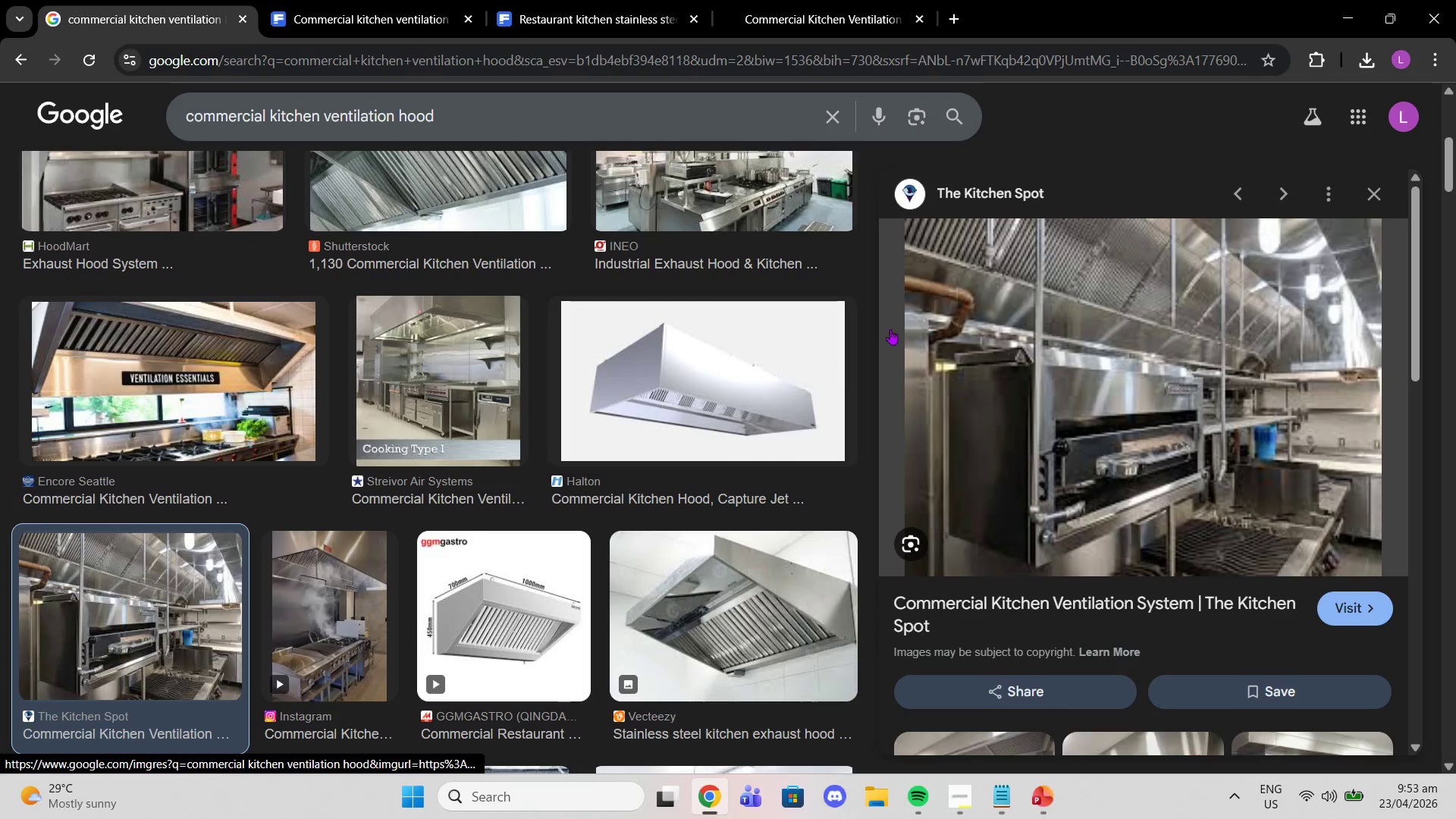 
wait(5.08)
 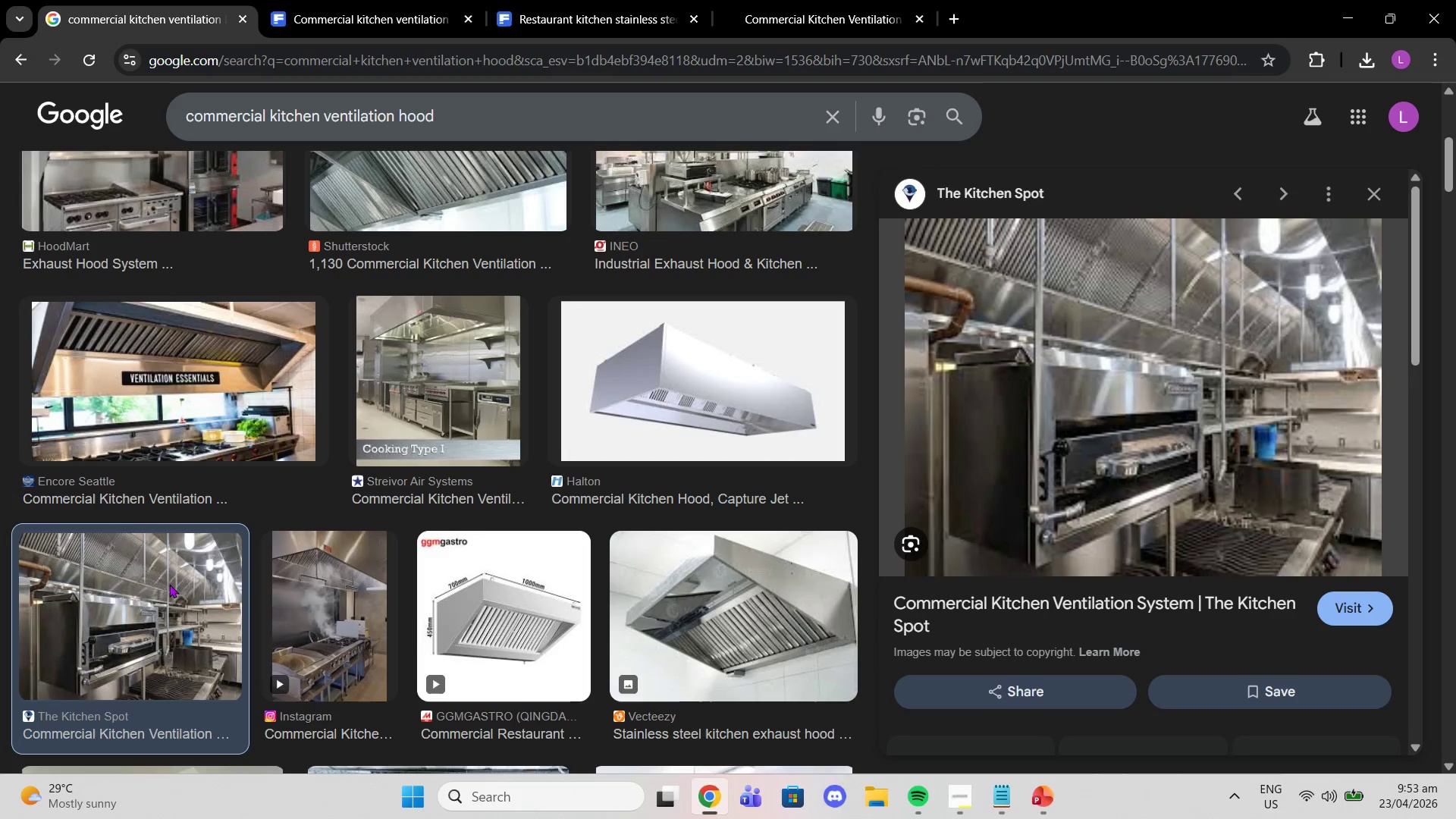 
left_click([1375, 200])
 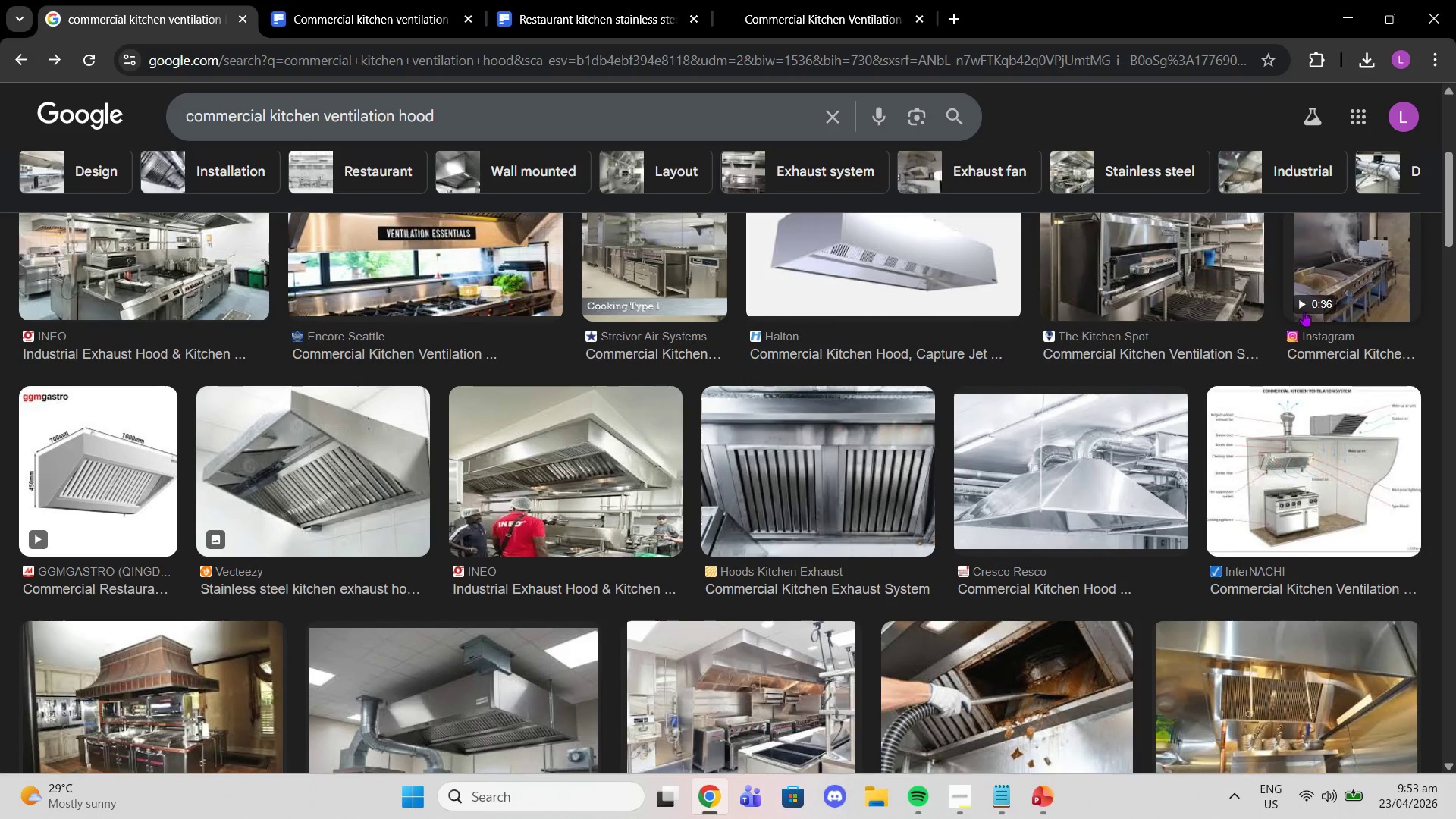 
scroll: coordinate [1233, 477], scroll_direction: down, amount: 4.0
 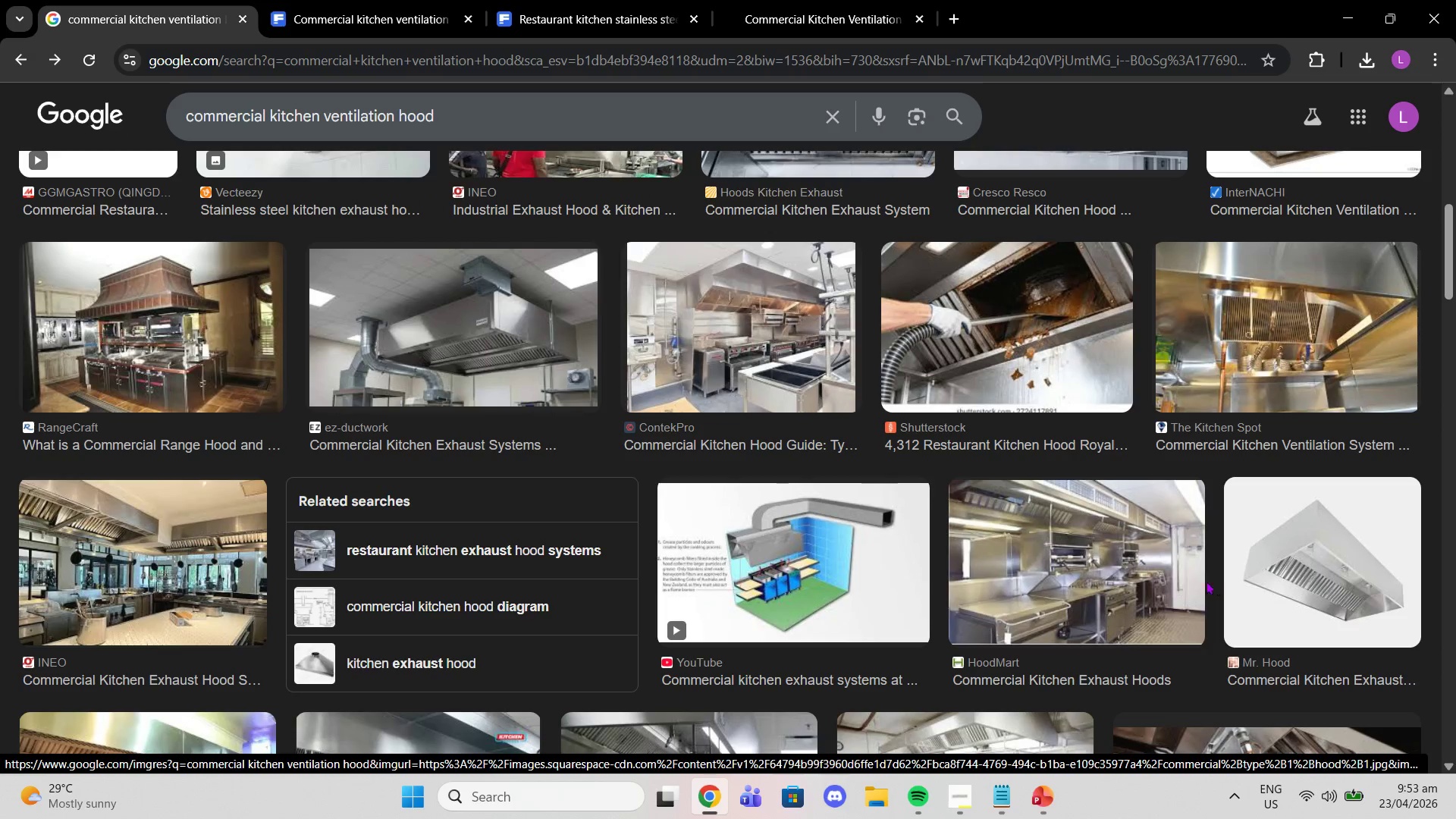 
left_click([1125, 563])
 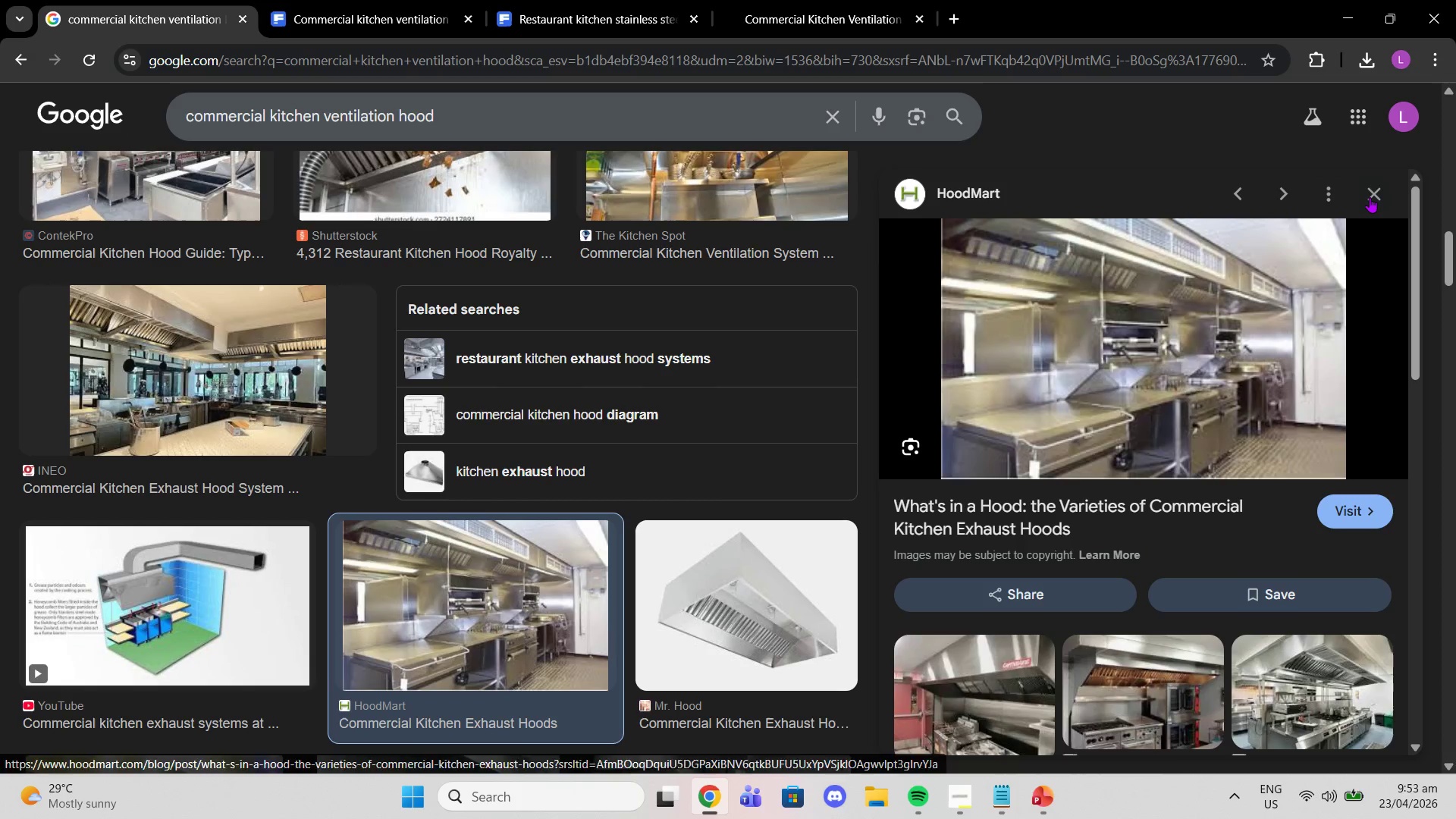 
wait(5.09)
 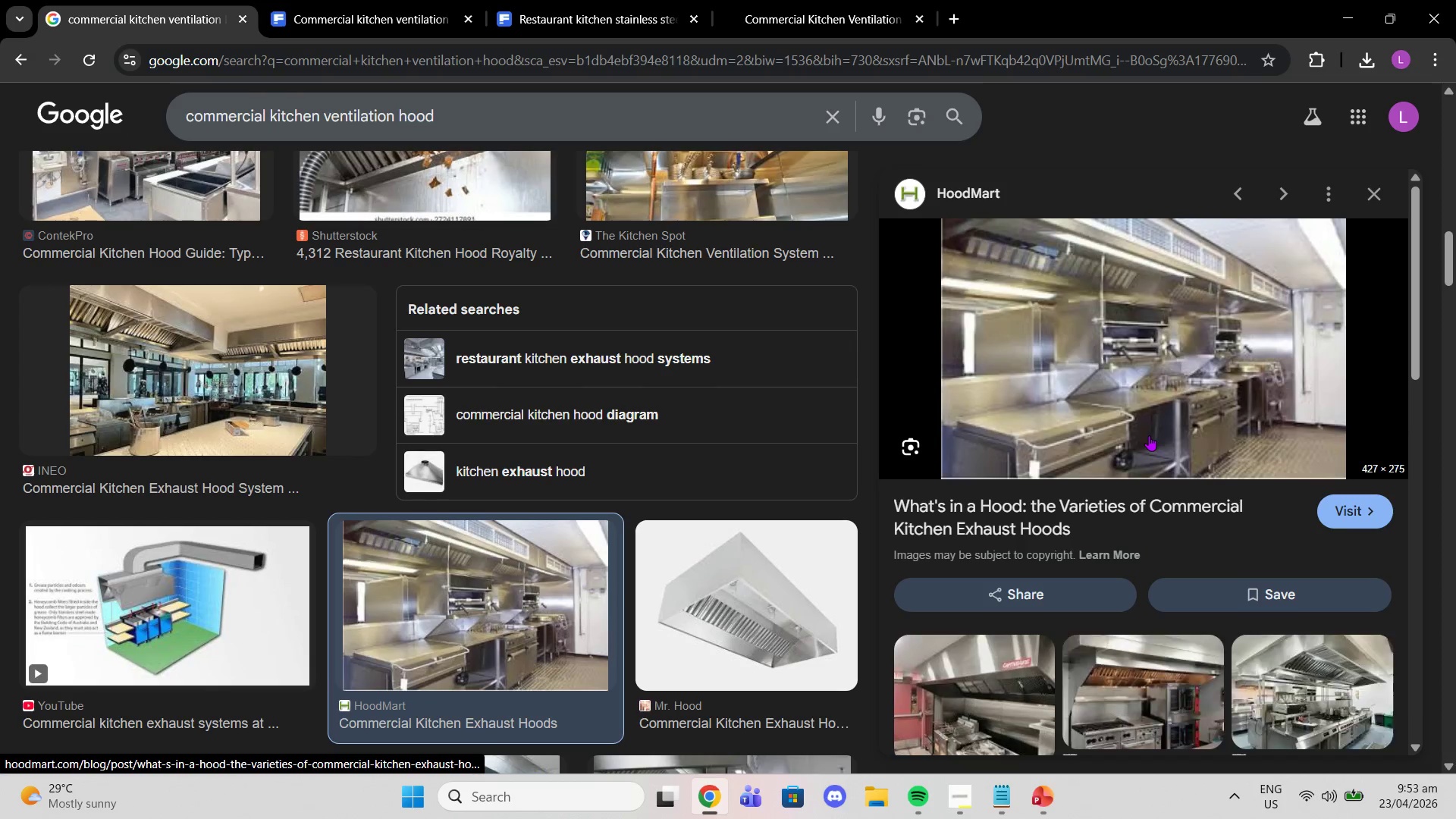 
left_click([1370, 197])
 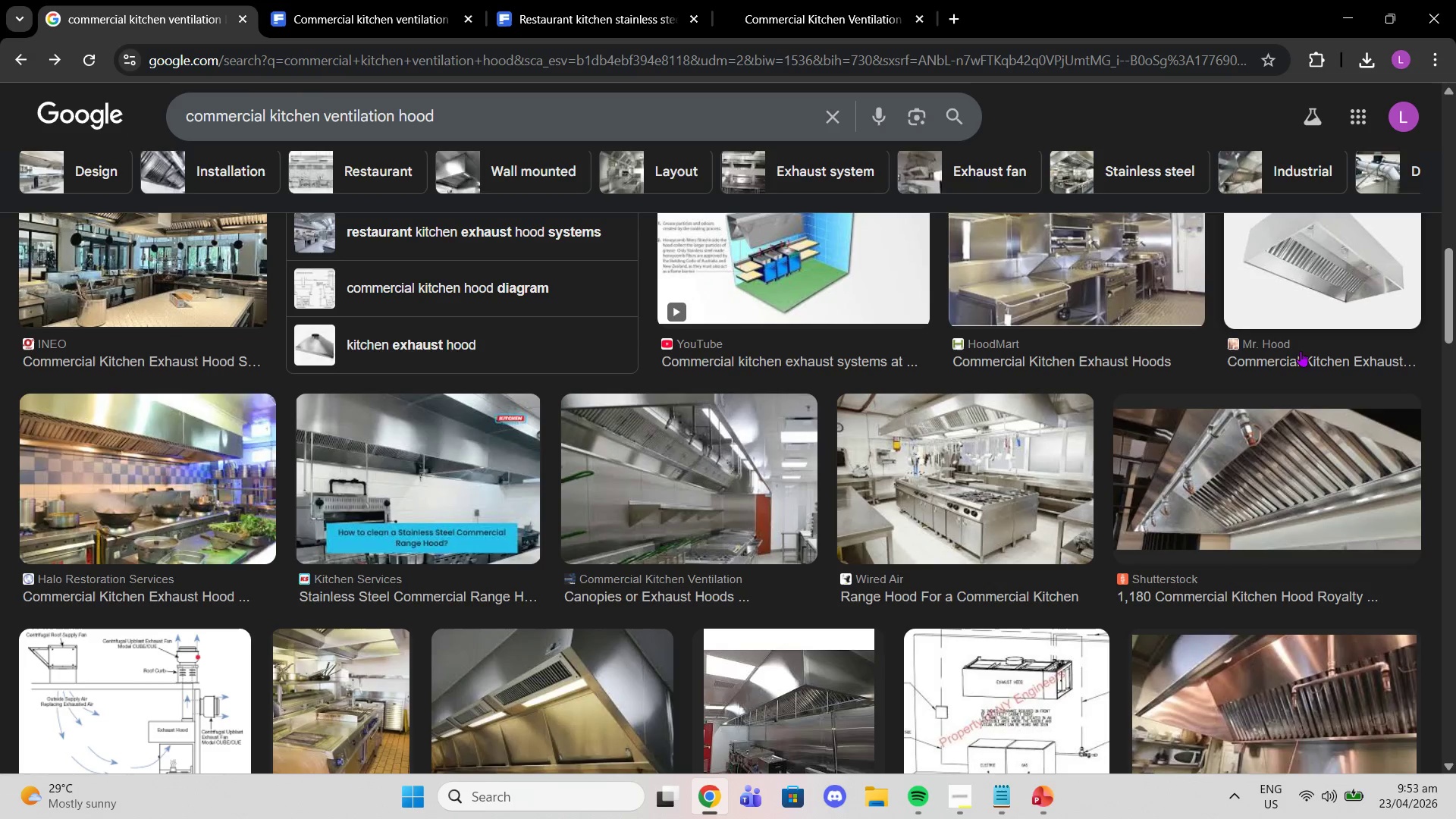 
scroll: coordinate [811, 557], scroll_direction: up, amount: 4.0
 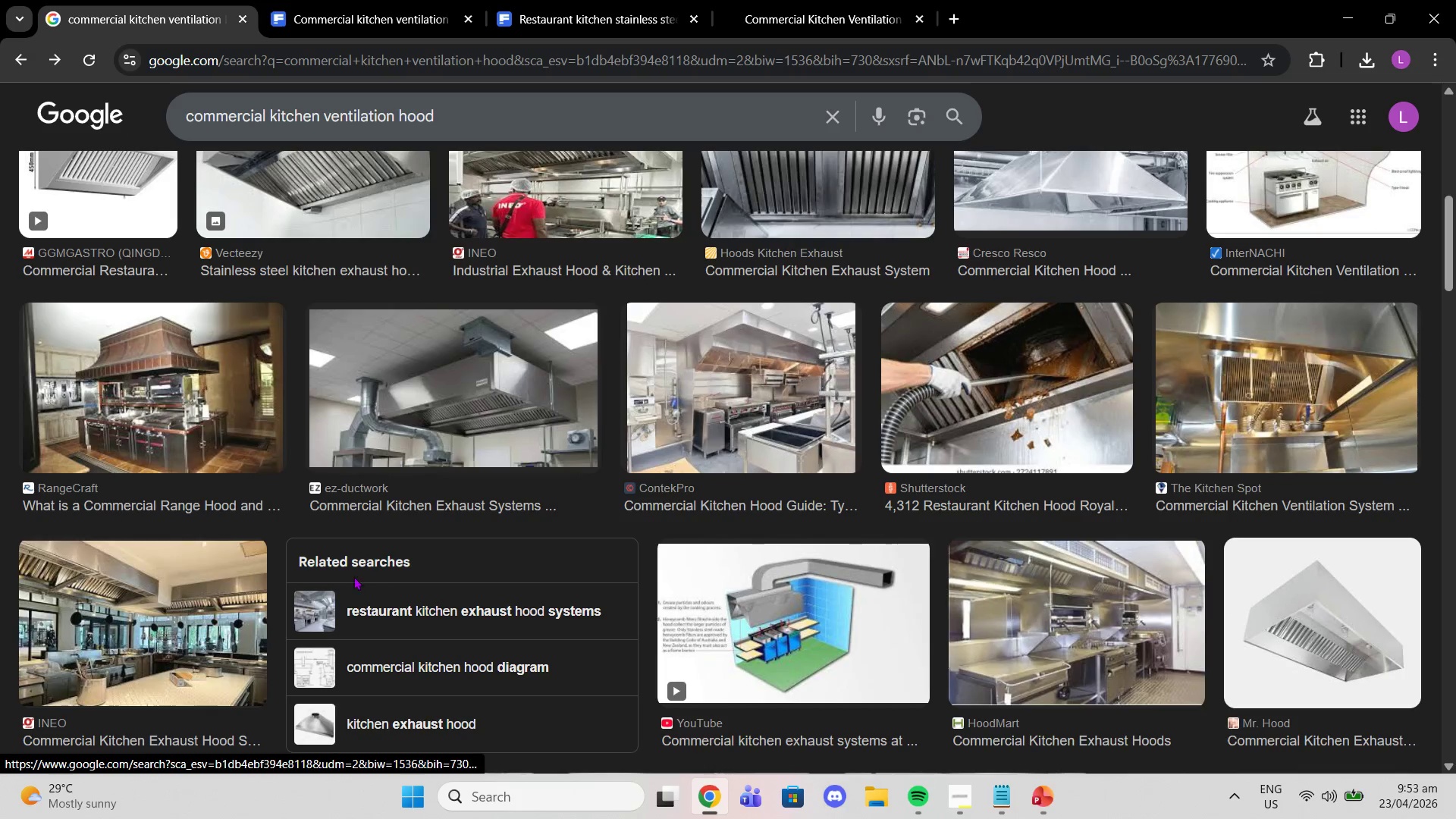 
left_click([114, 648])
 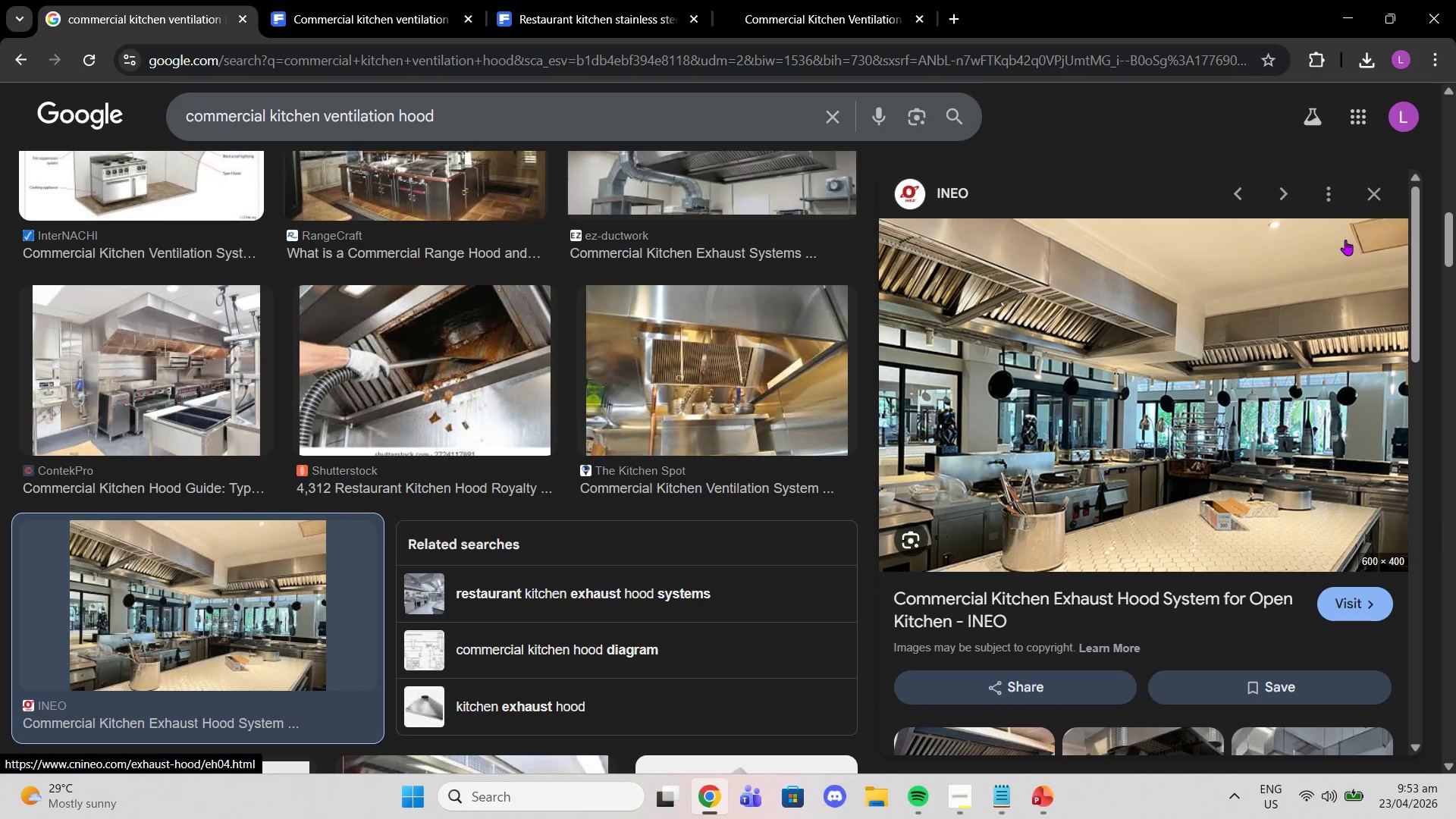 
wait(7.94)
 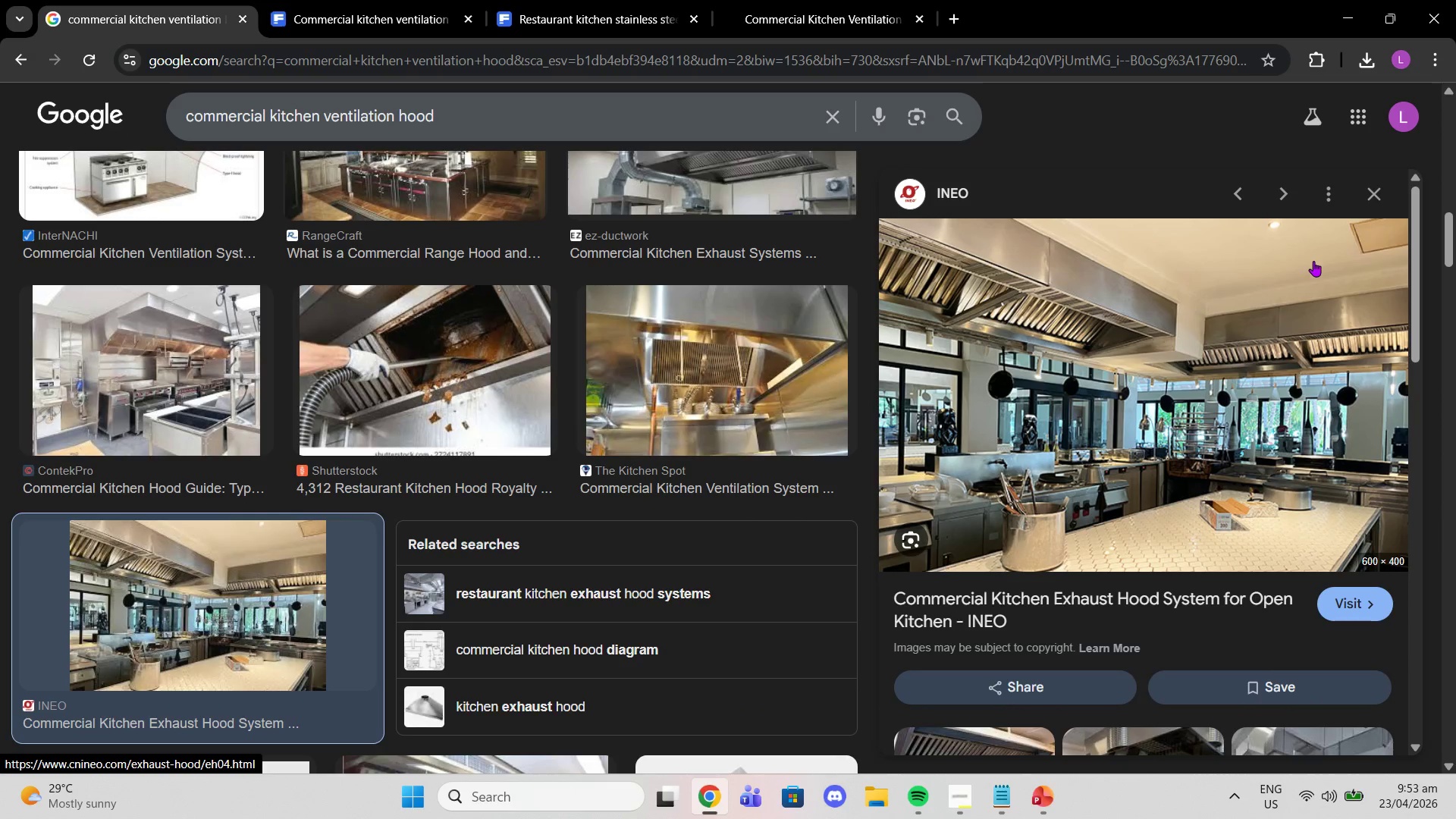 
left_click([1379, 196])
 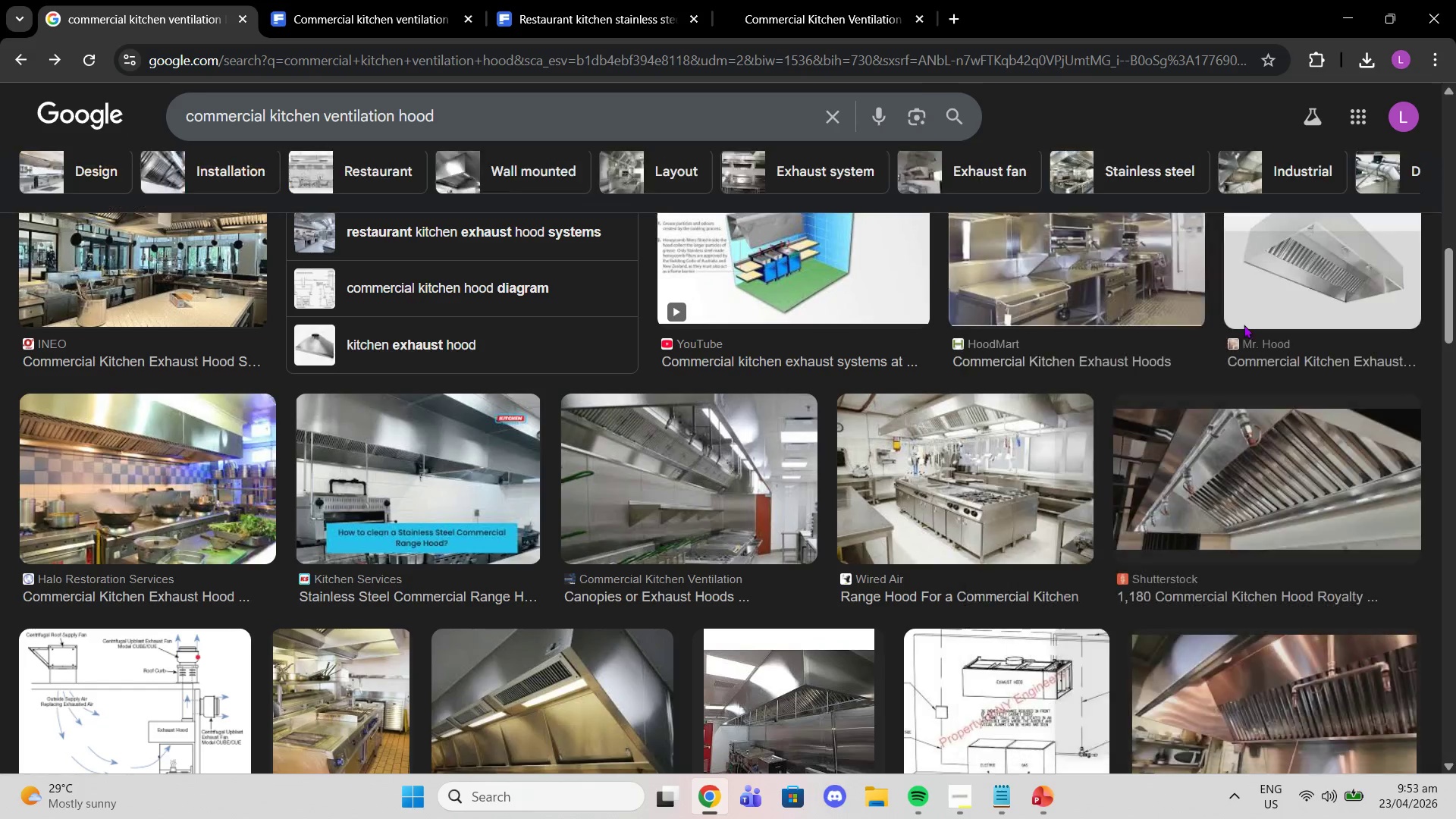 
scroll: coordinate [1155, 481], scroll_direction: up, amount: 14.0
 